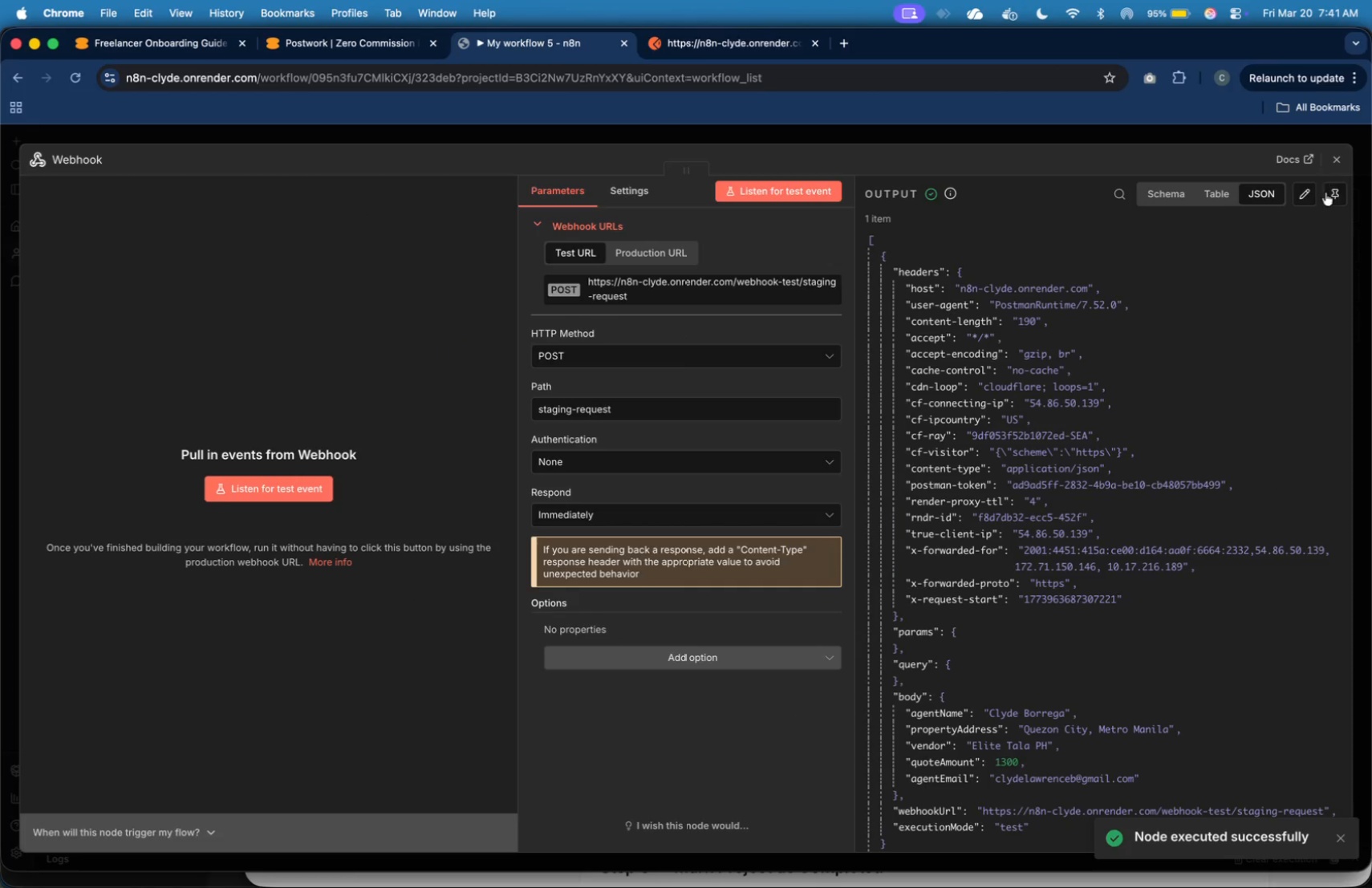 
left_click([1330, 197])
 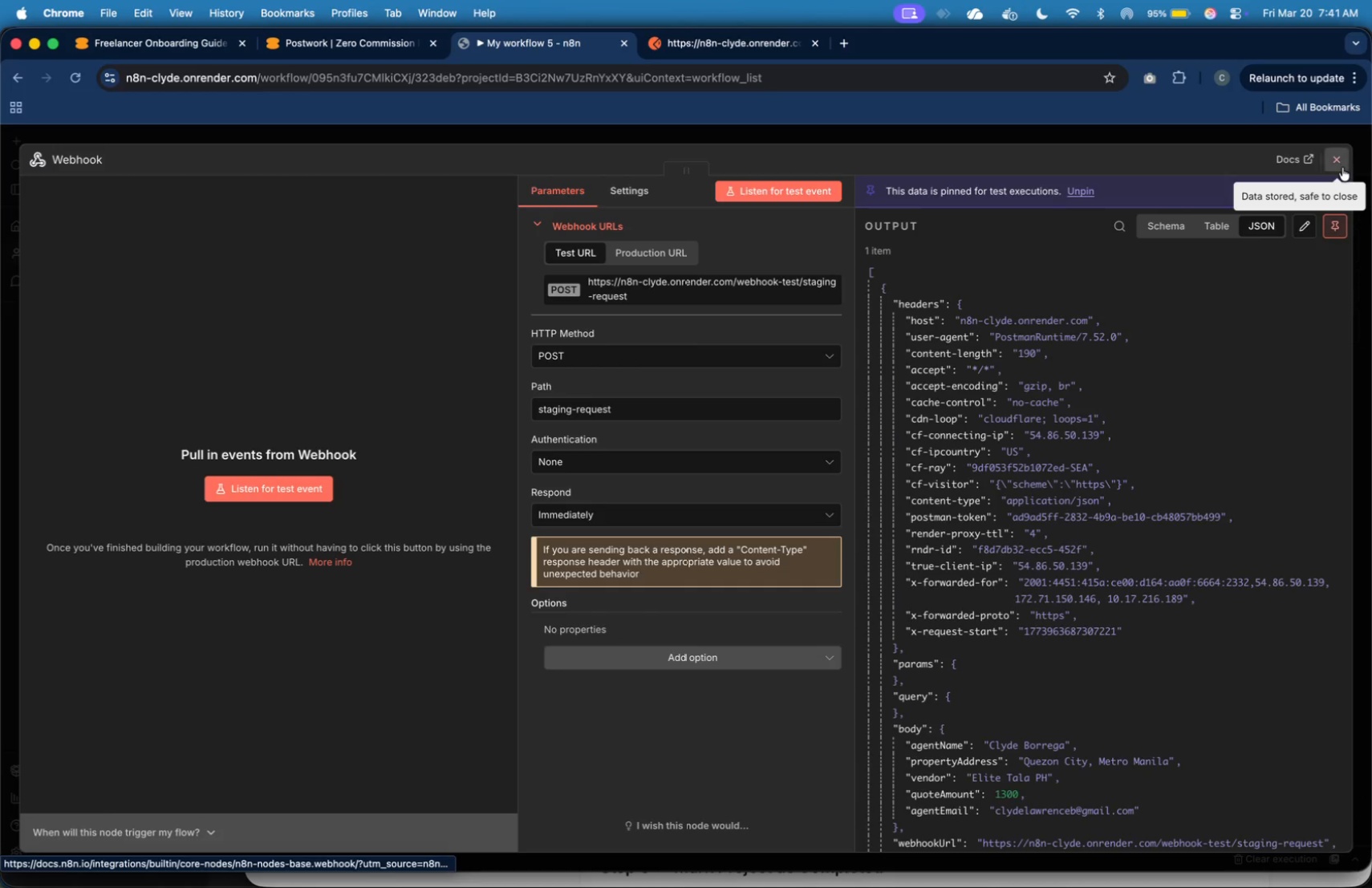 
left_click([1344, 158])
 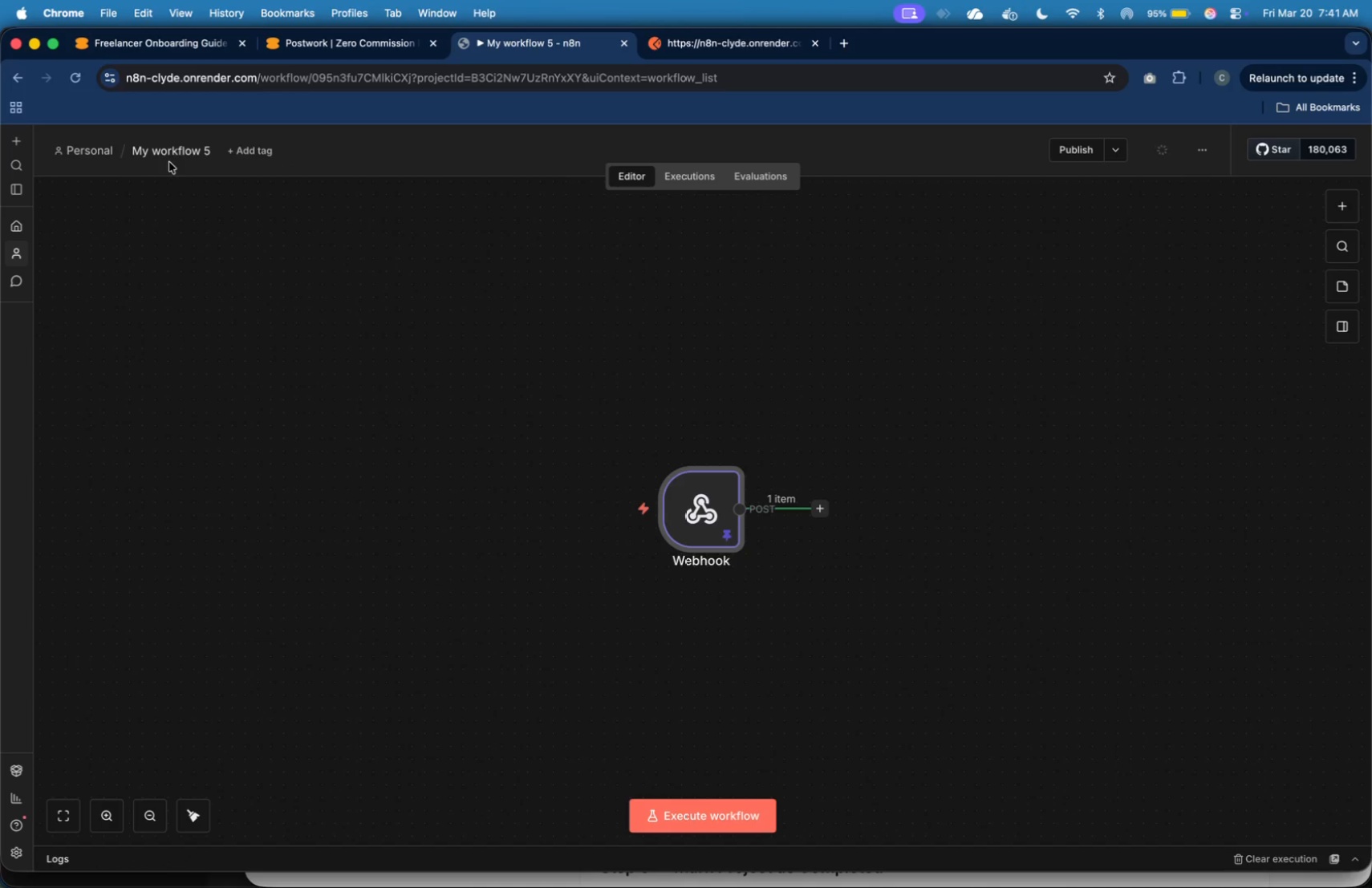 
left_click([173, 148])
 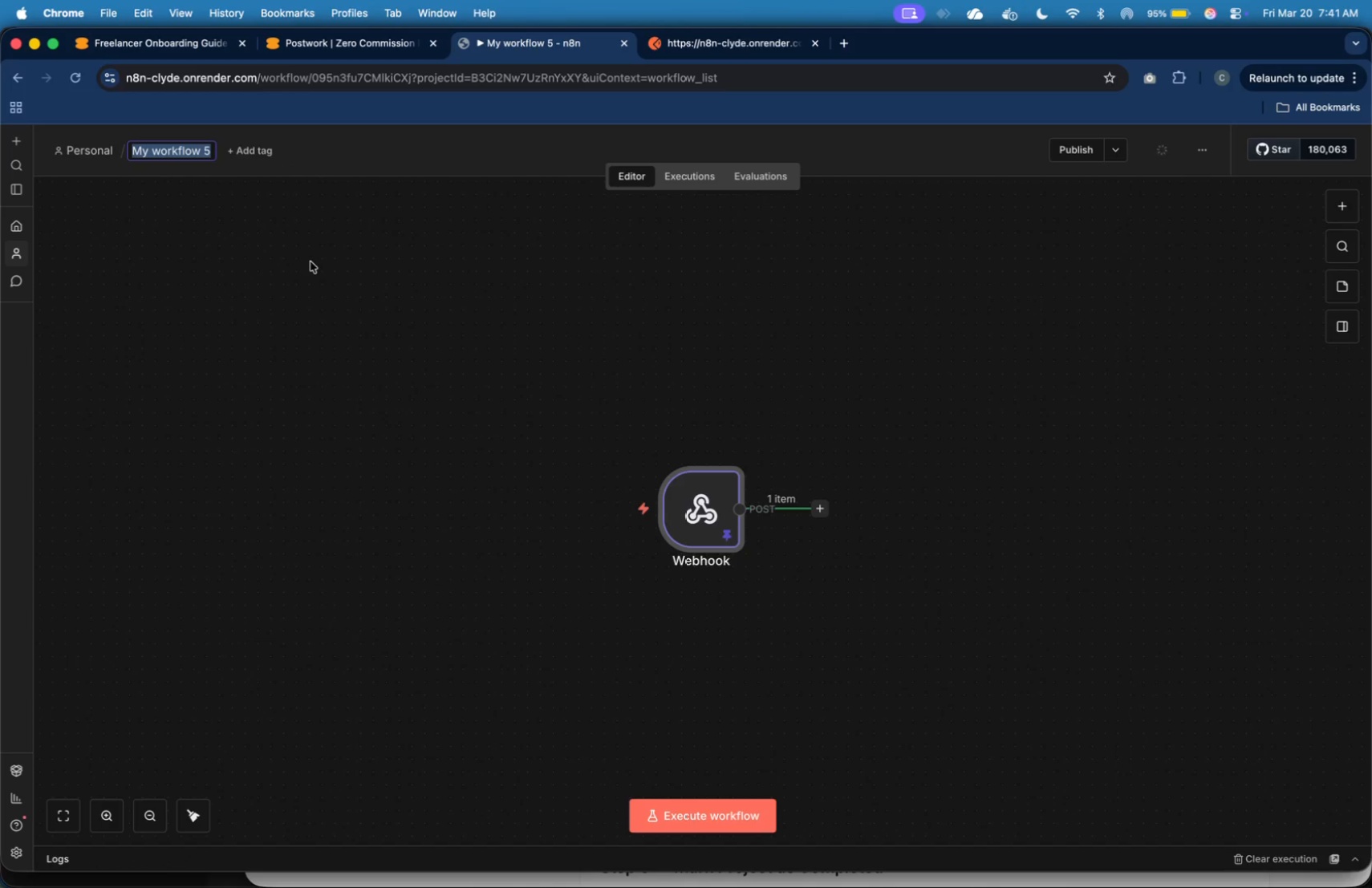 
hold_key(key=ShiftLeft, duration=1.47)
 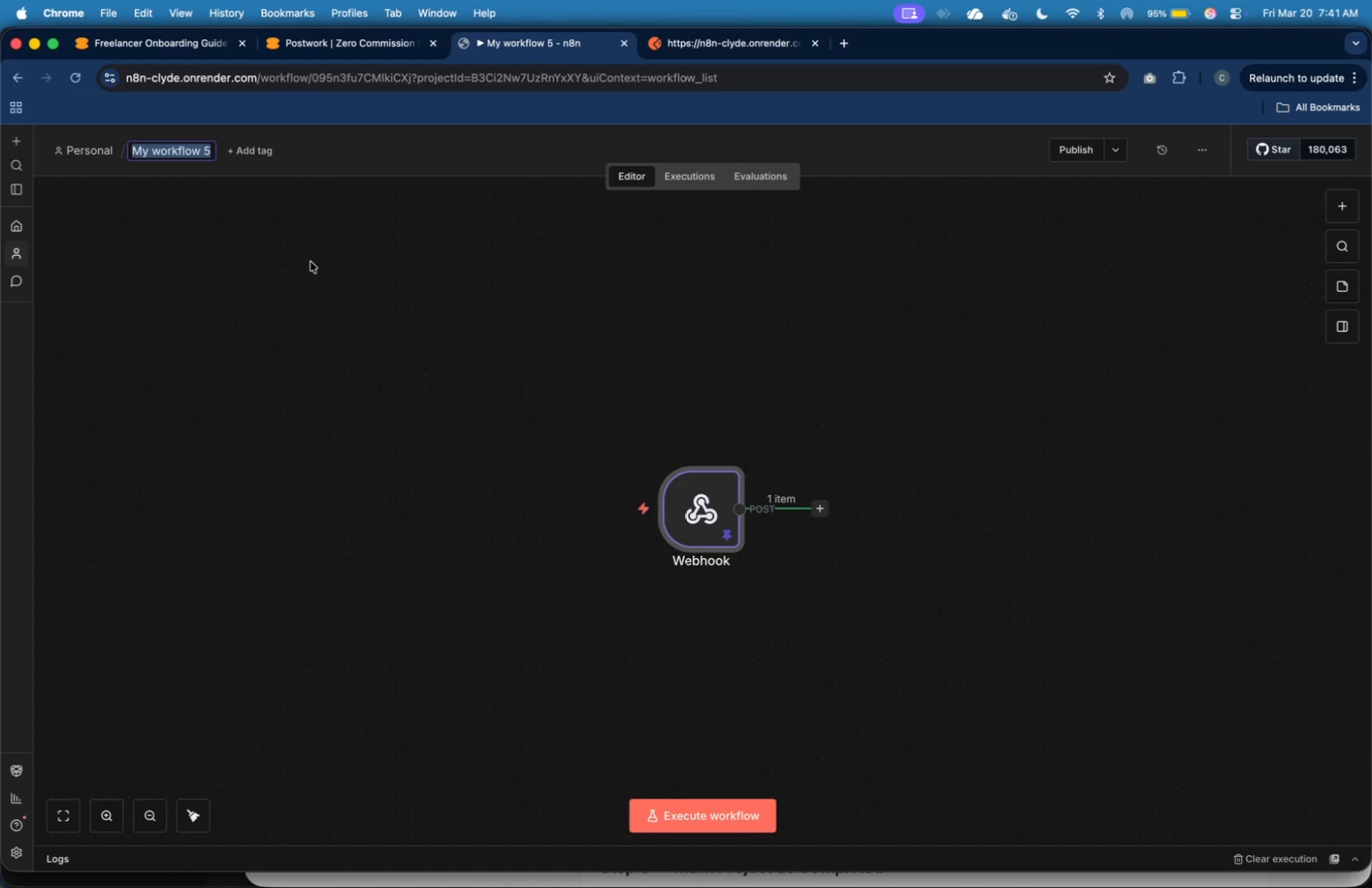 
type(Trial)
 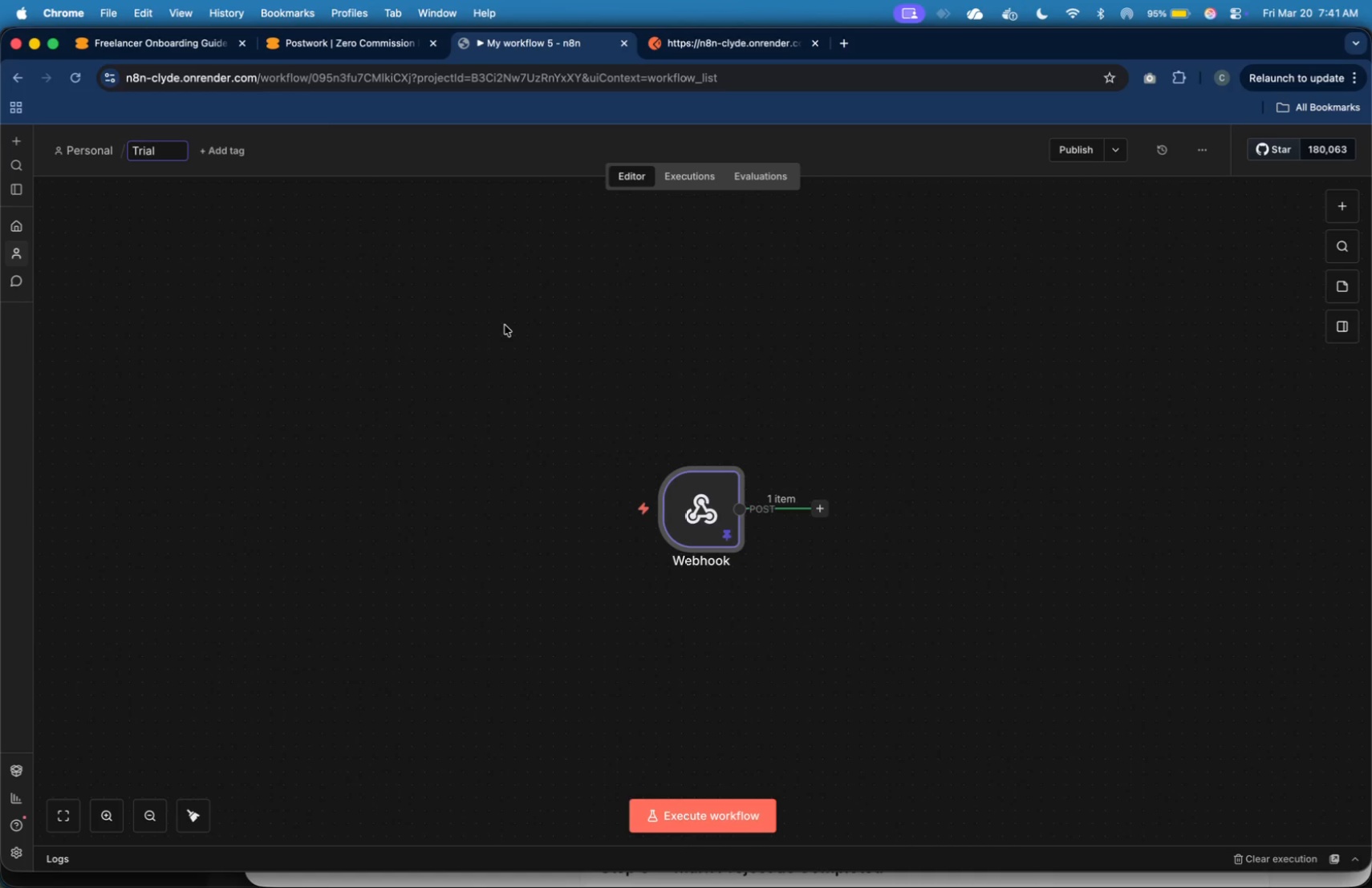 
left_click([506, 325])
 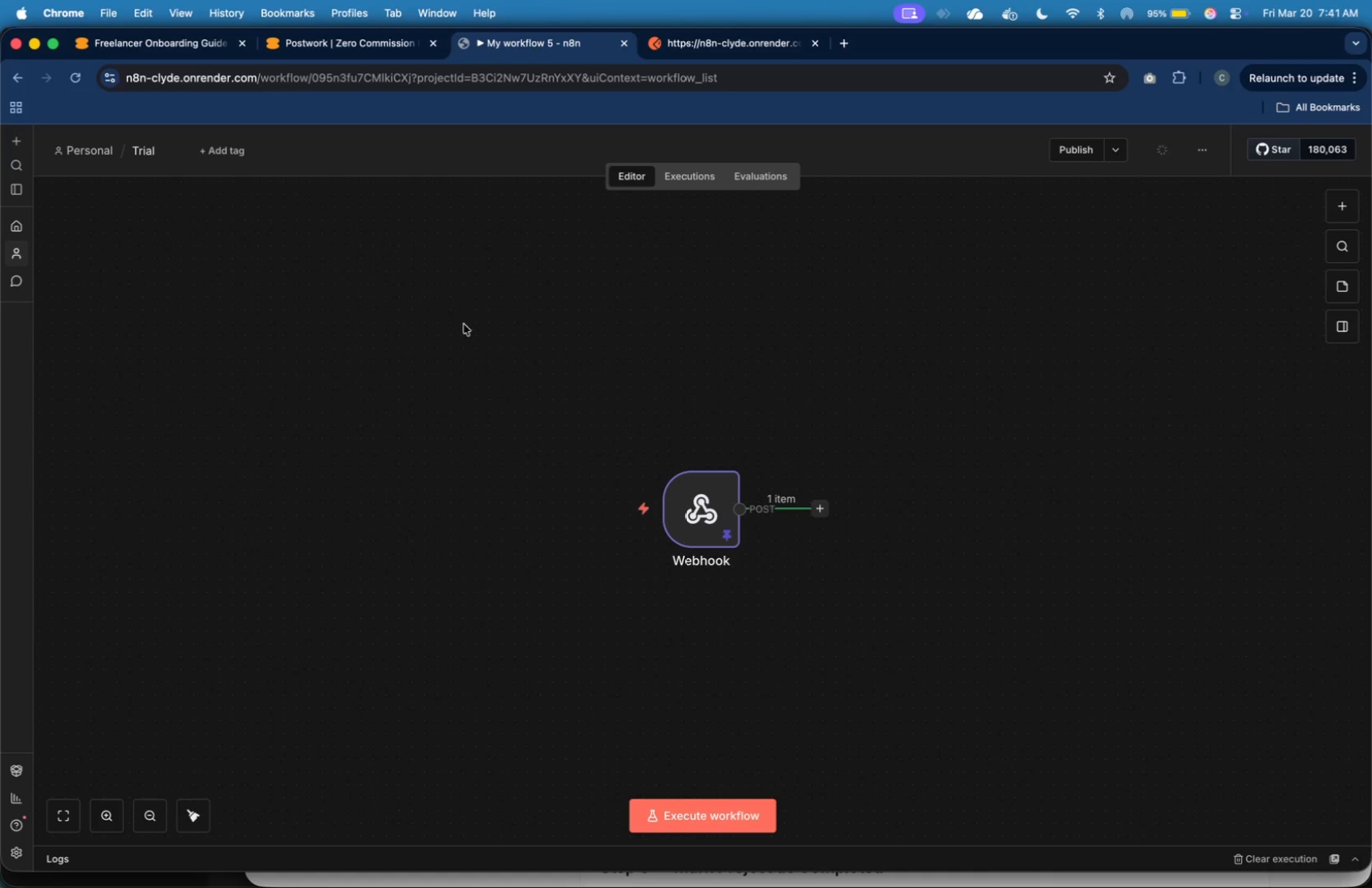 
wait(5.95)
 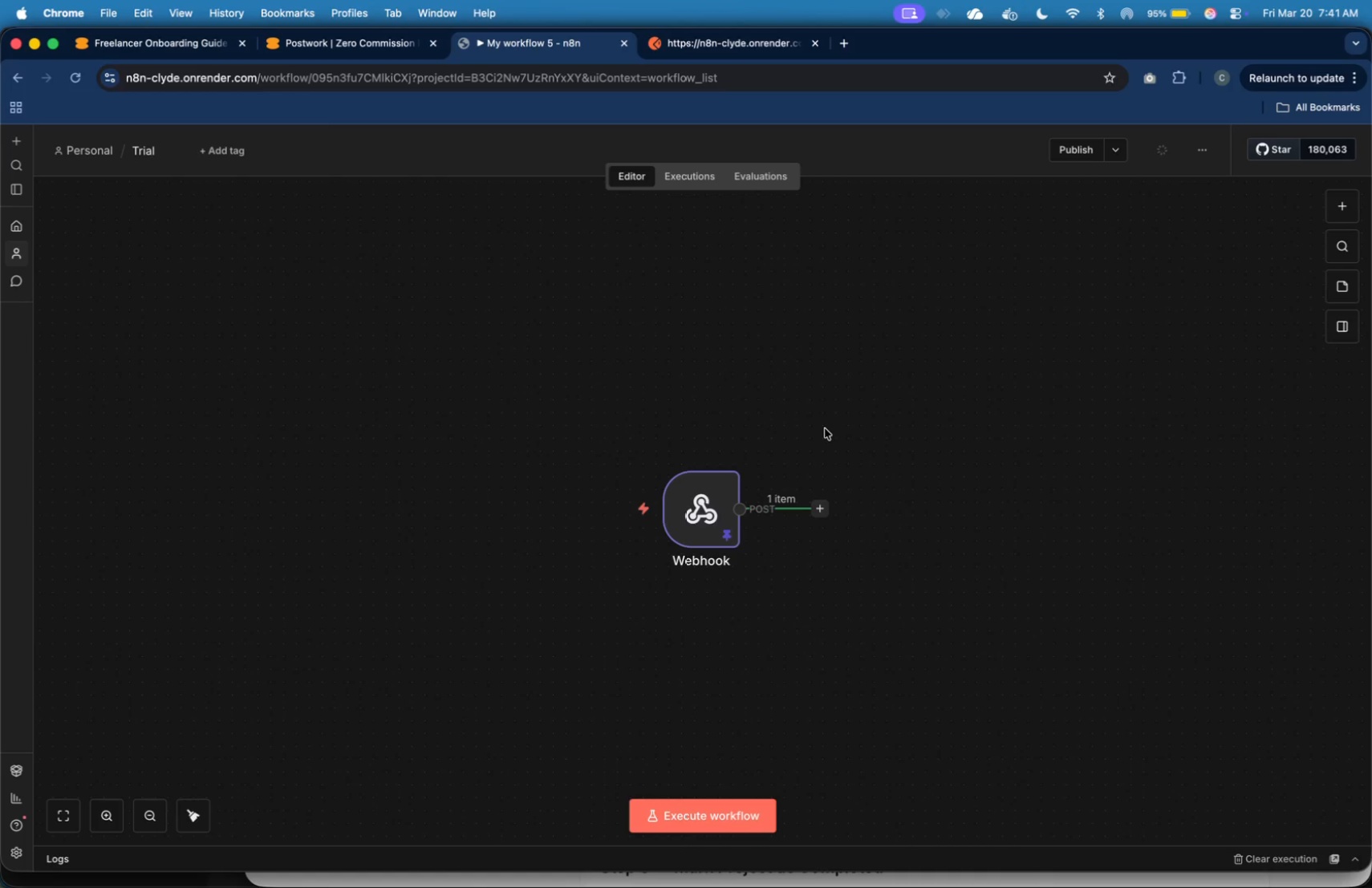 
left_click([155, 156])
 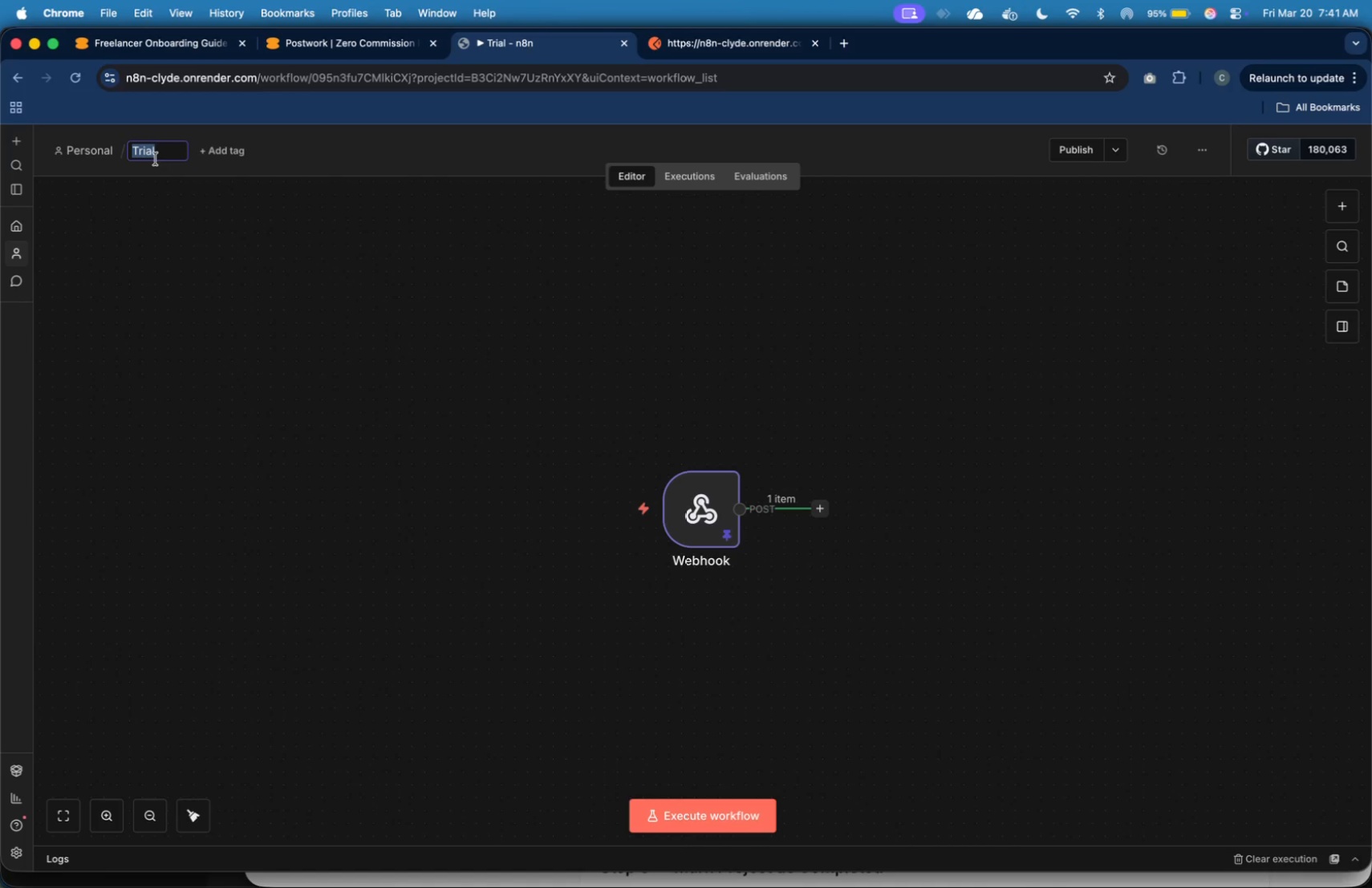 
type(Luxurt)
key(Backspace)
type(y Staging Budget Approval Workl)
key(Backspace)
type(flow)
 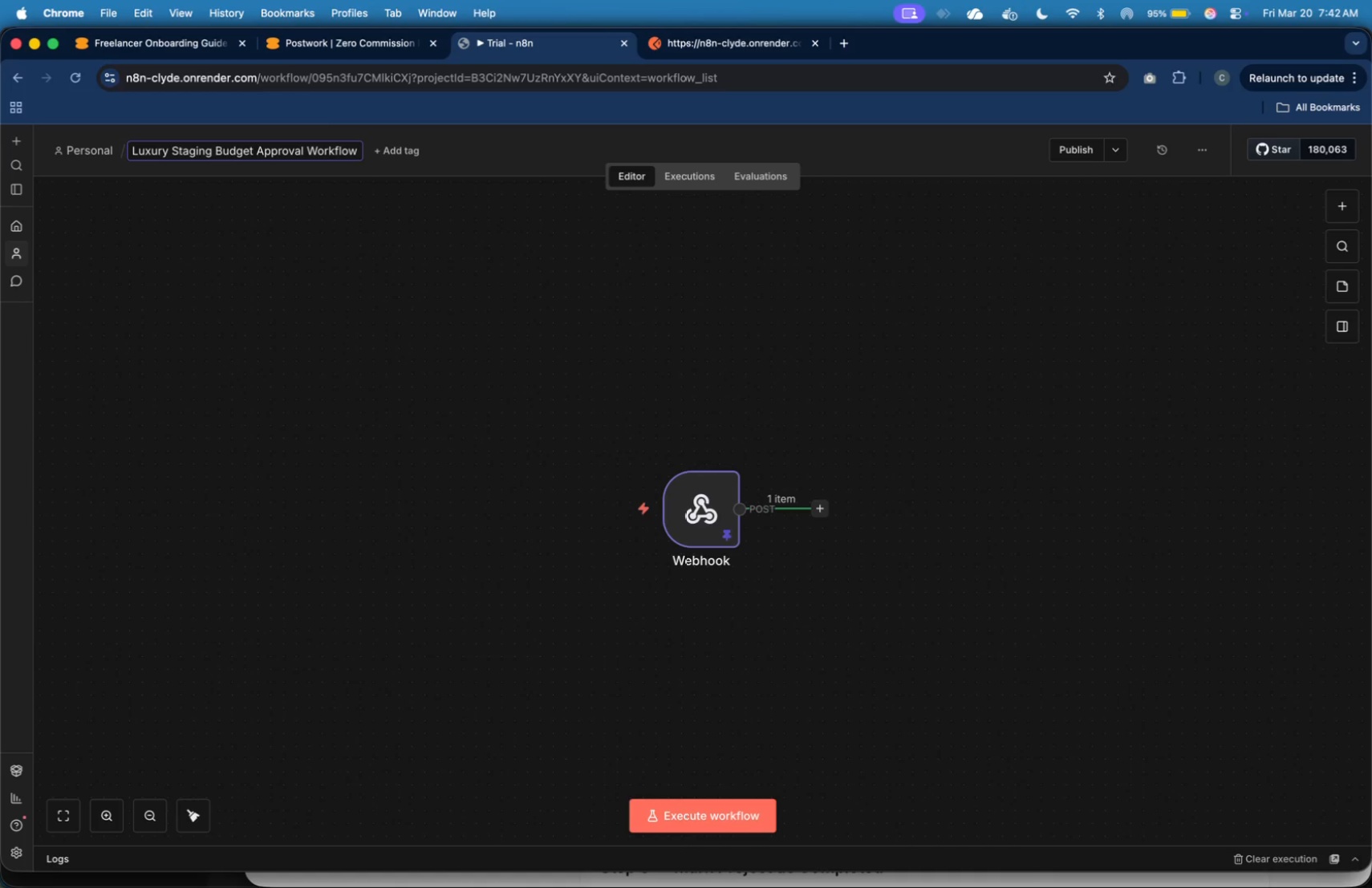 
left_click([231, 203])
 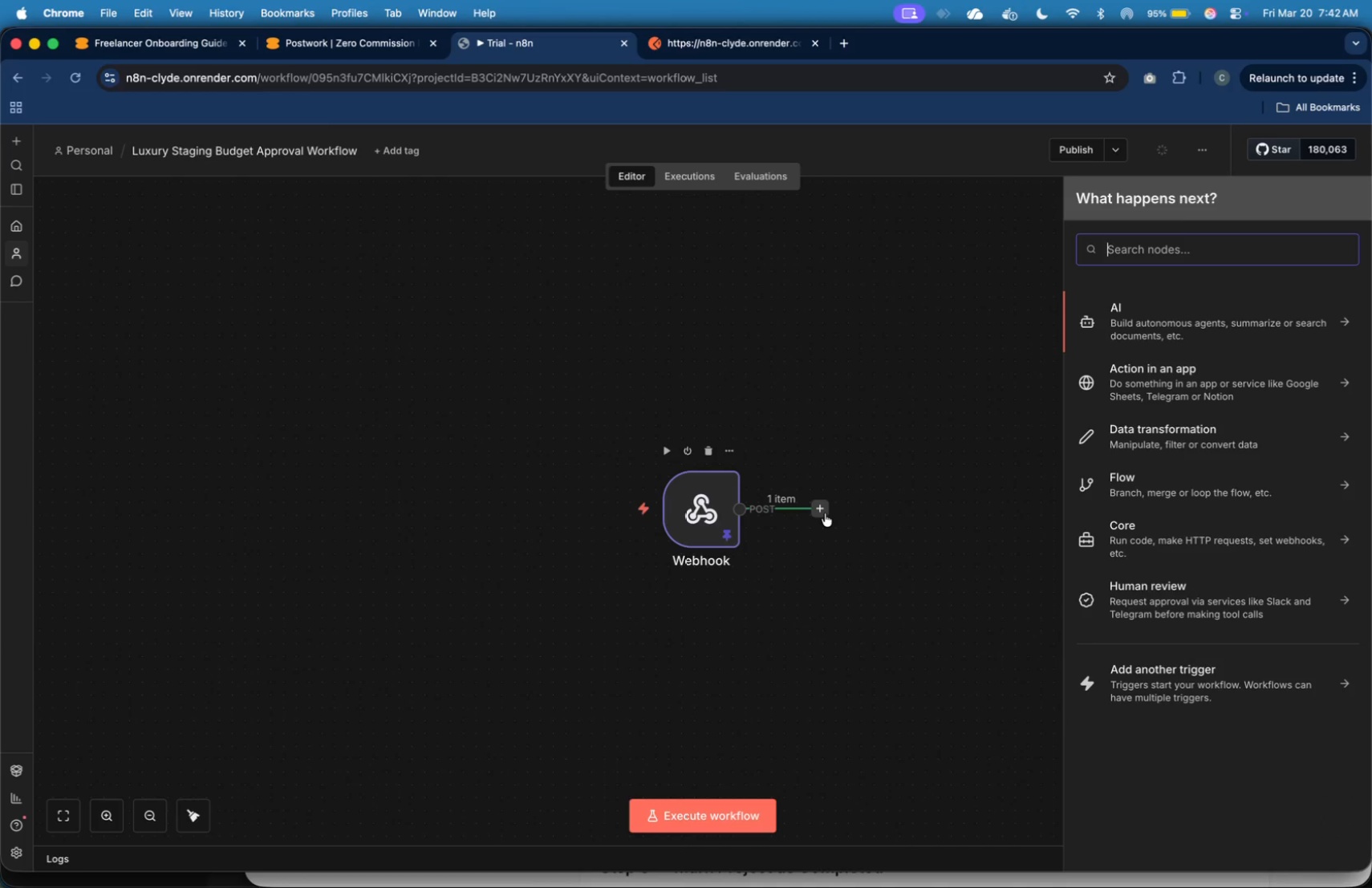 
wait(6.84)
 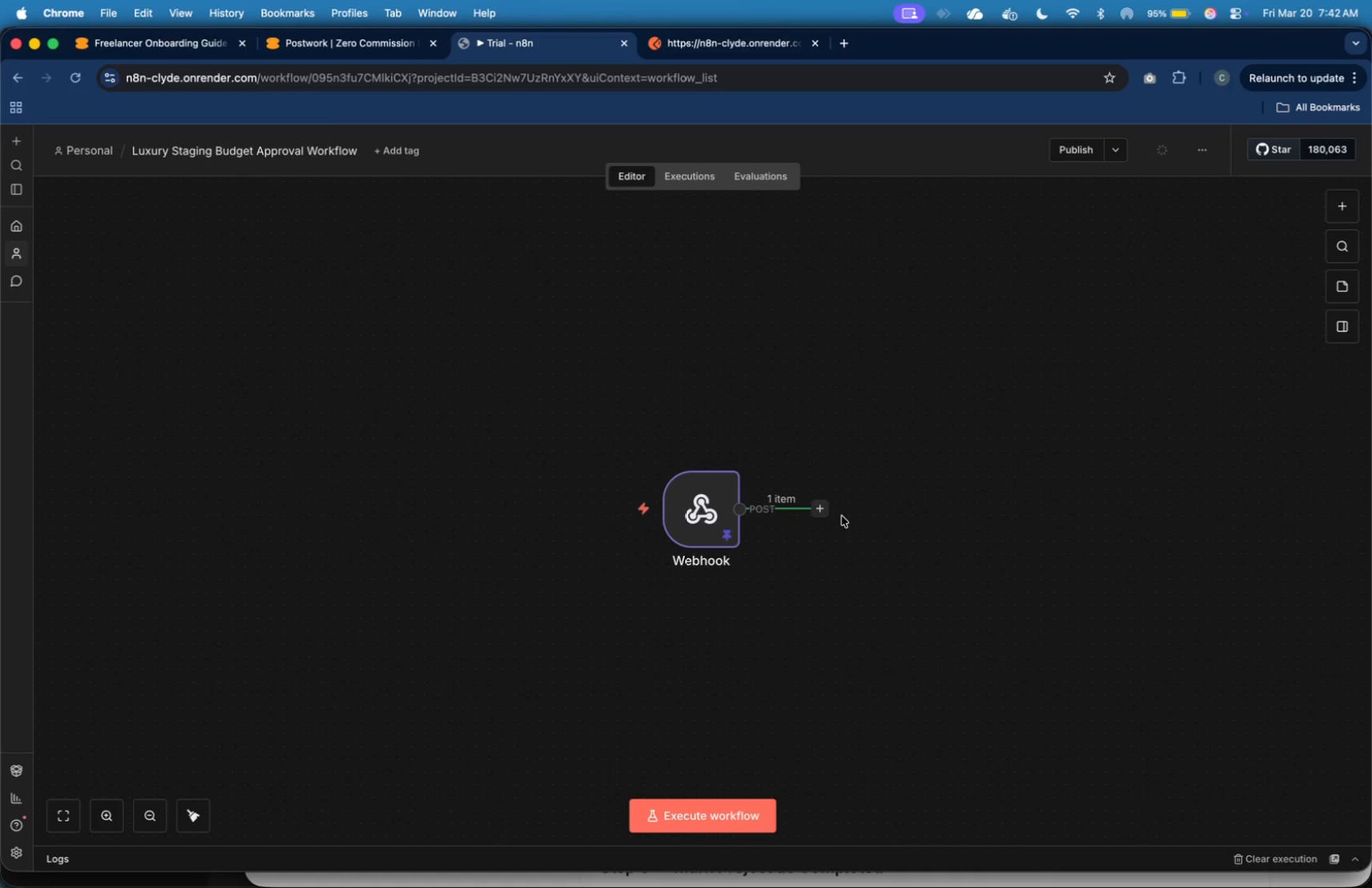 
type(set)
 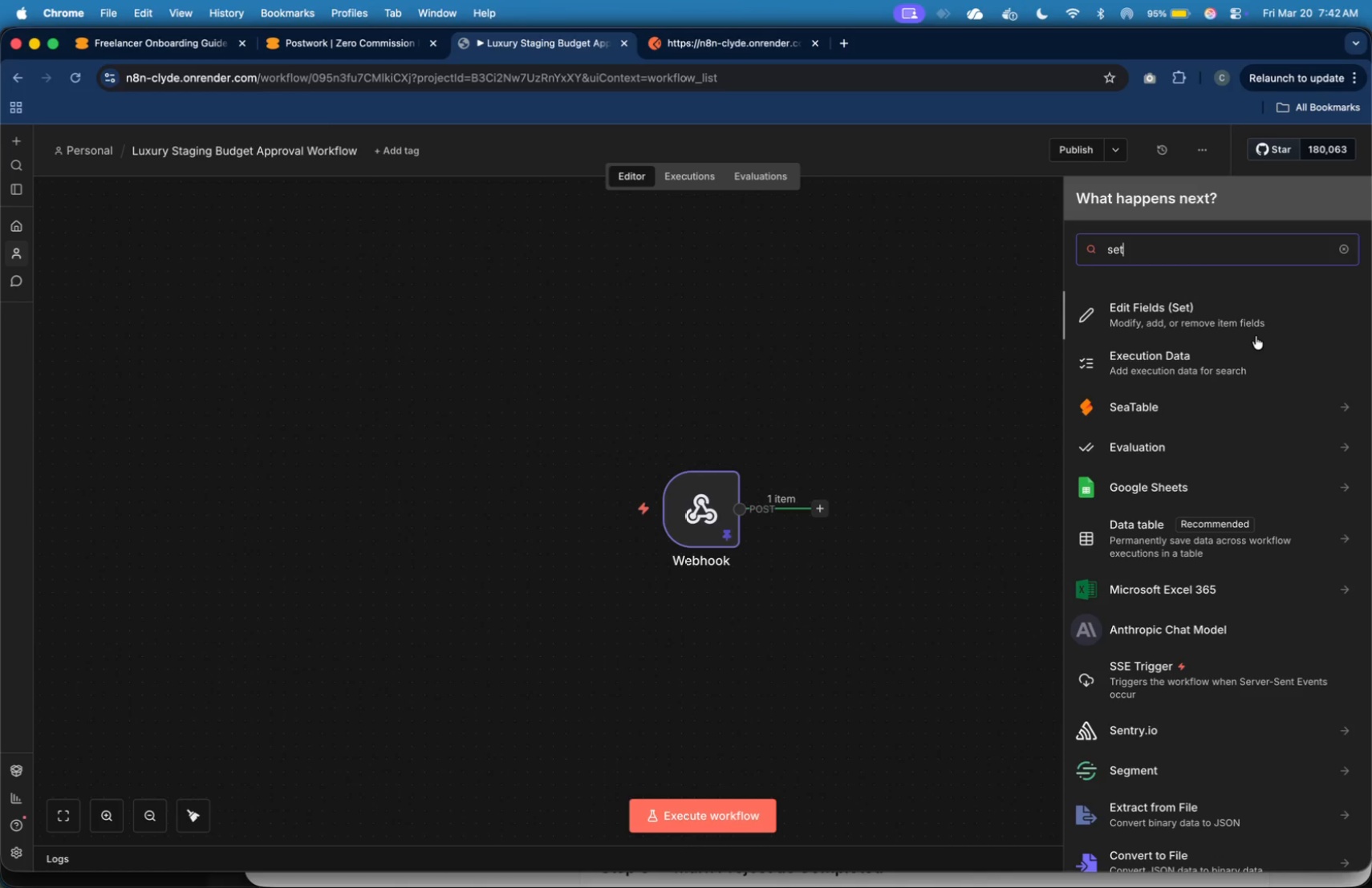 
left_click([1255, 331])
 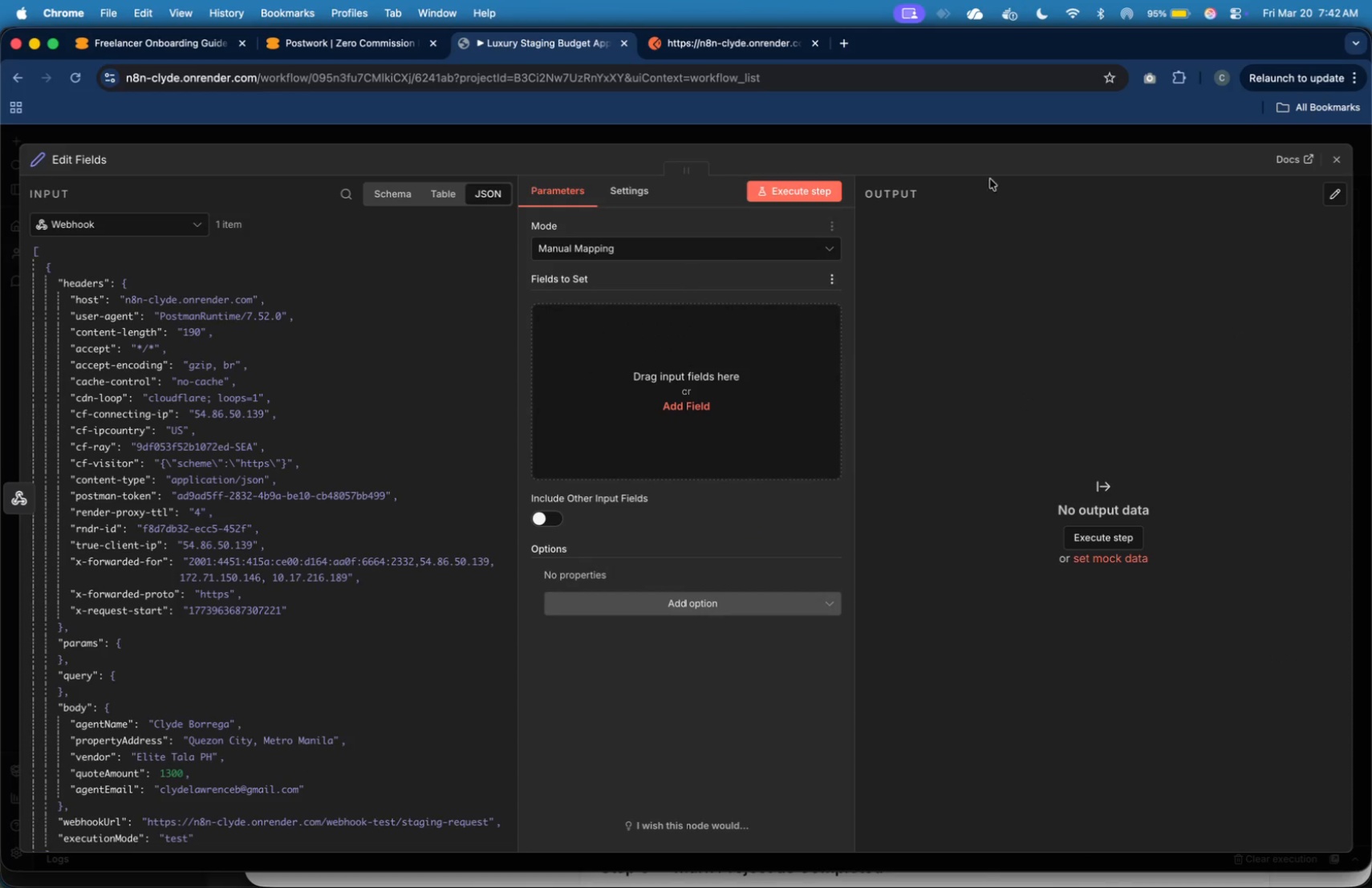 
wait(9.45)
 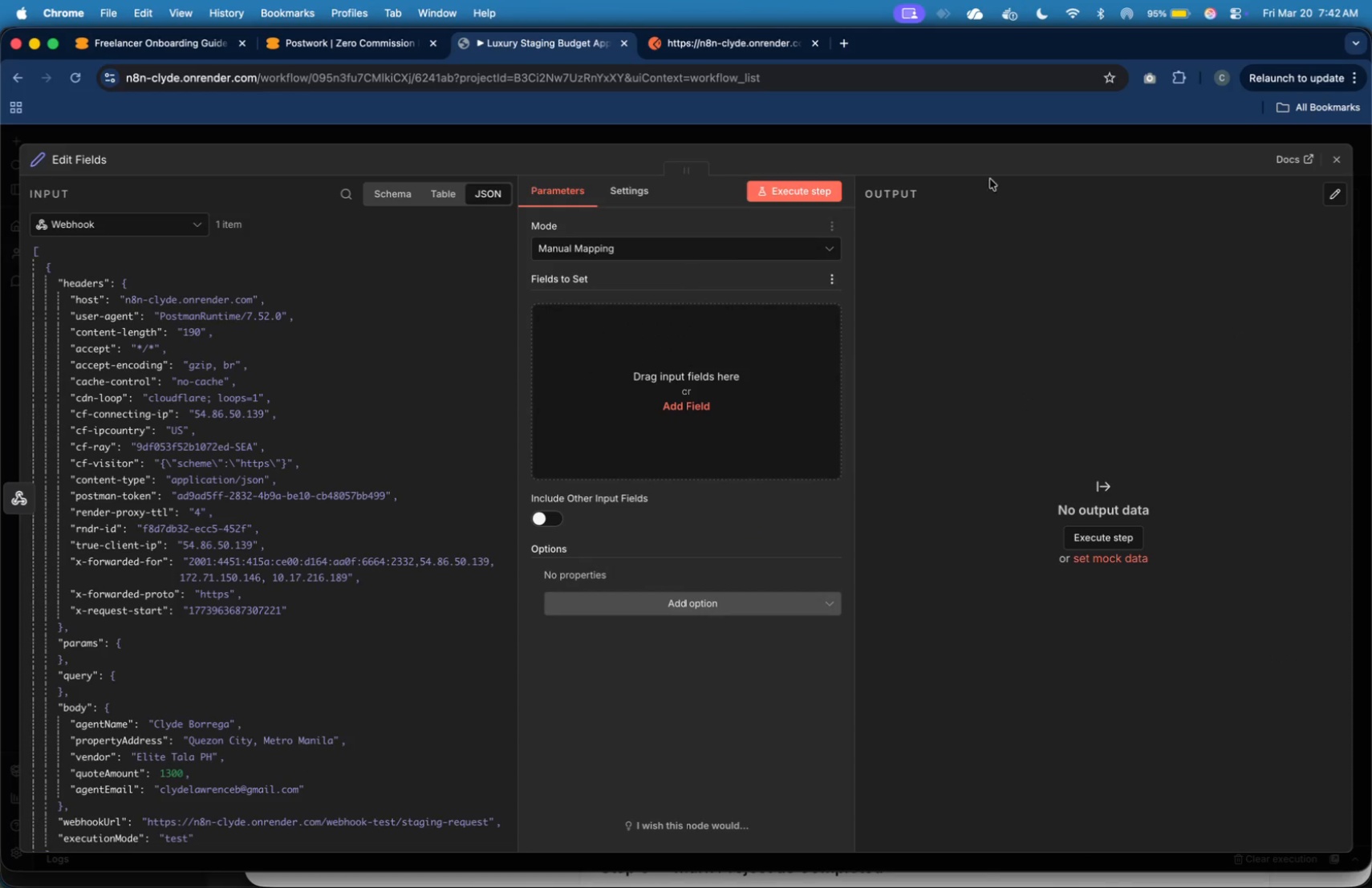 
scroll: coordinate [363, 425], scroll_direction: down, amount: 15.0
 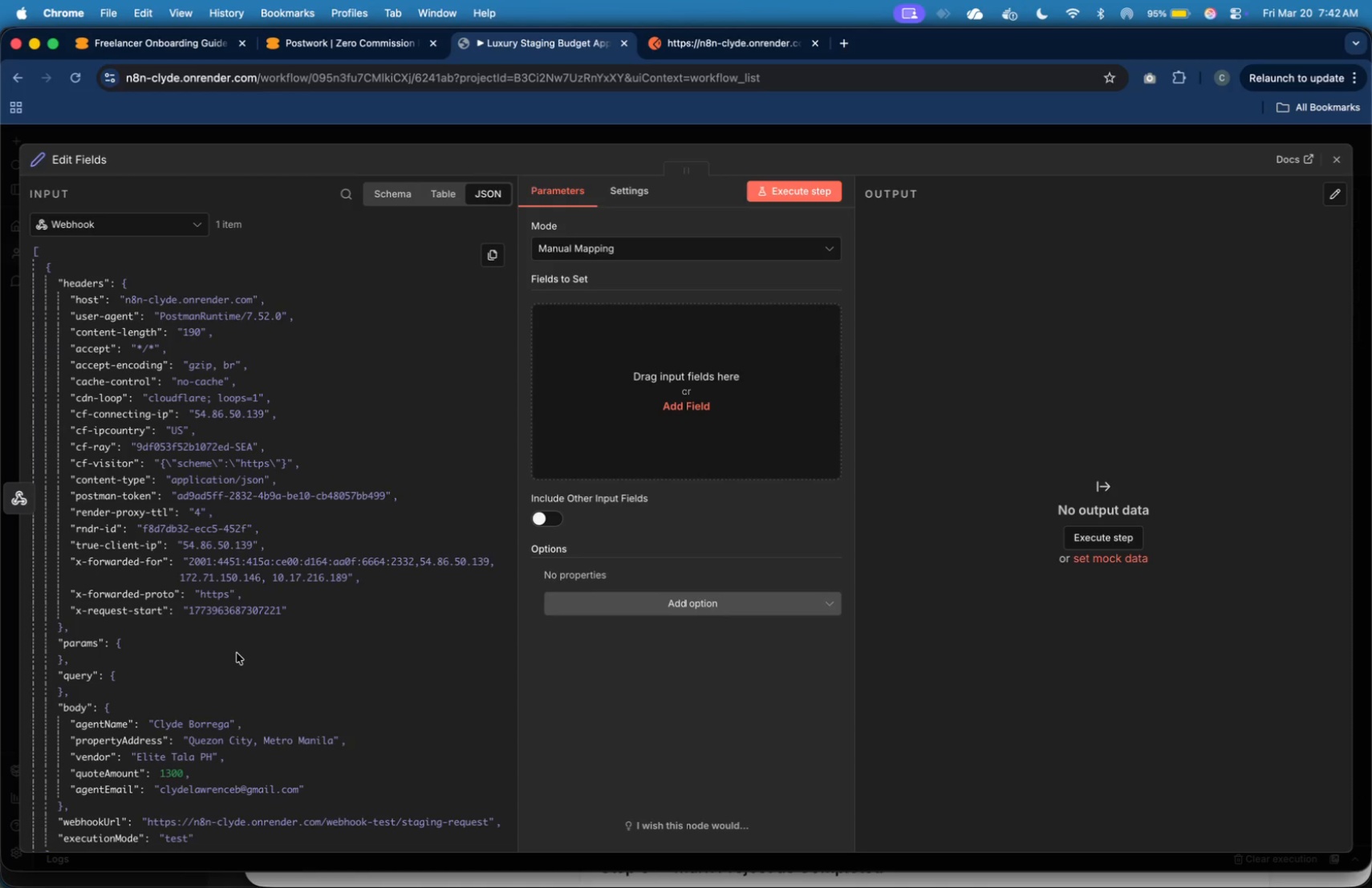 
wait(7.81)
 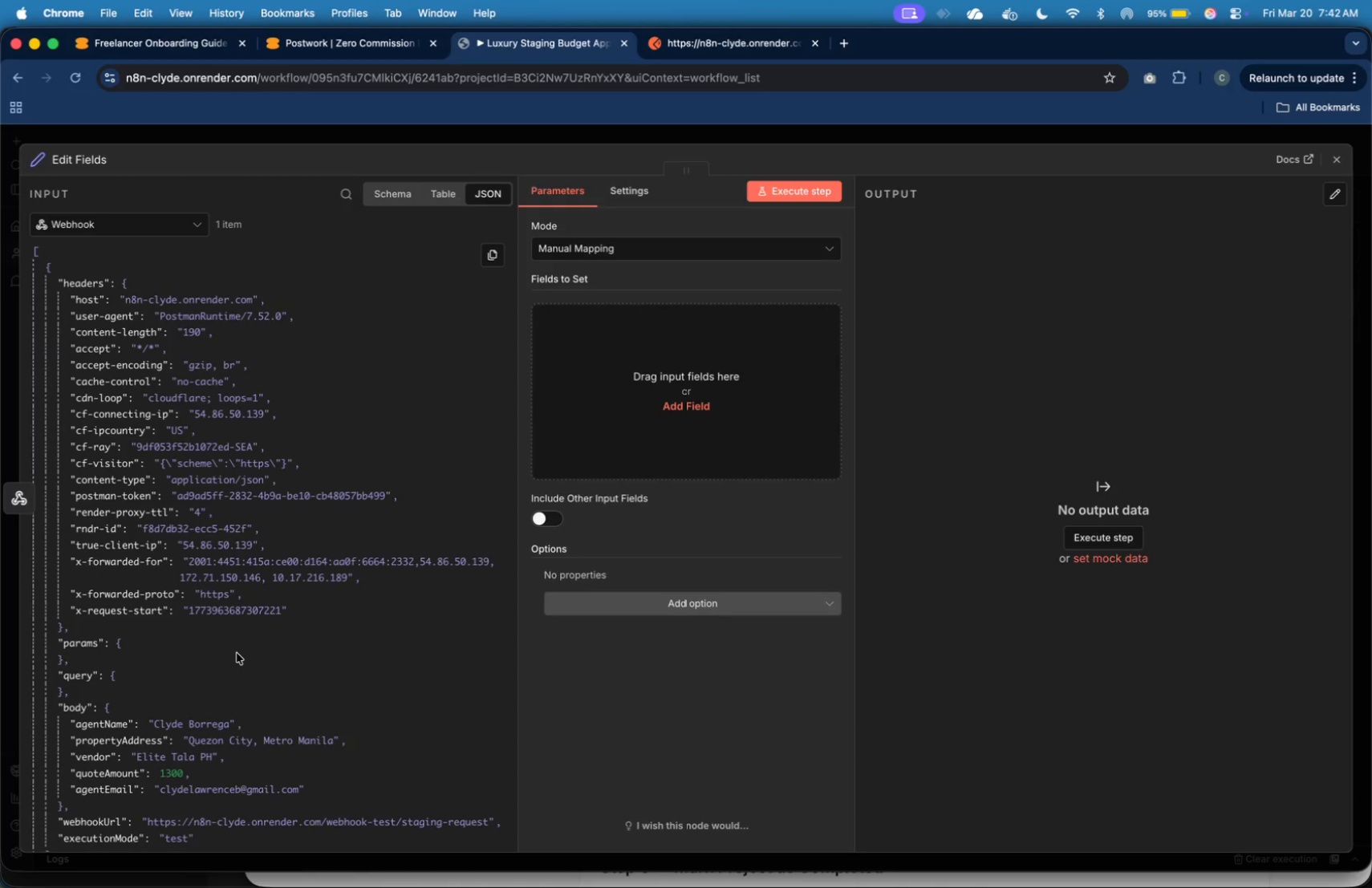 
left_click_drag(start_coordinate=[118, 728], to_coordinate=[675, 456])
 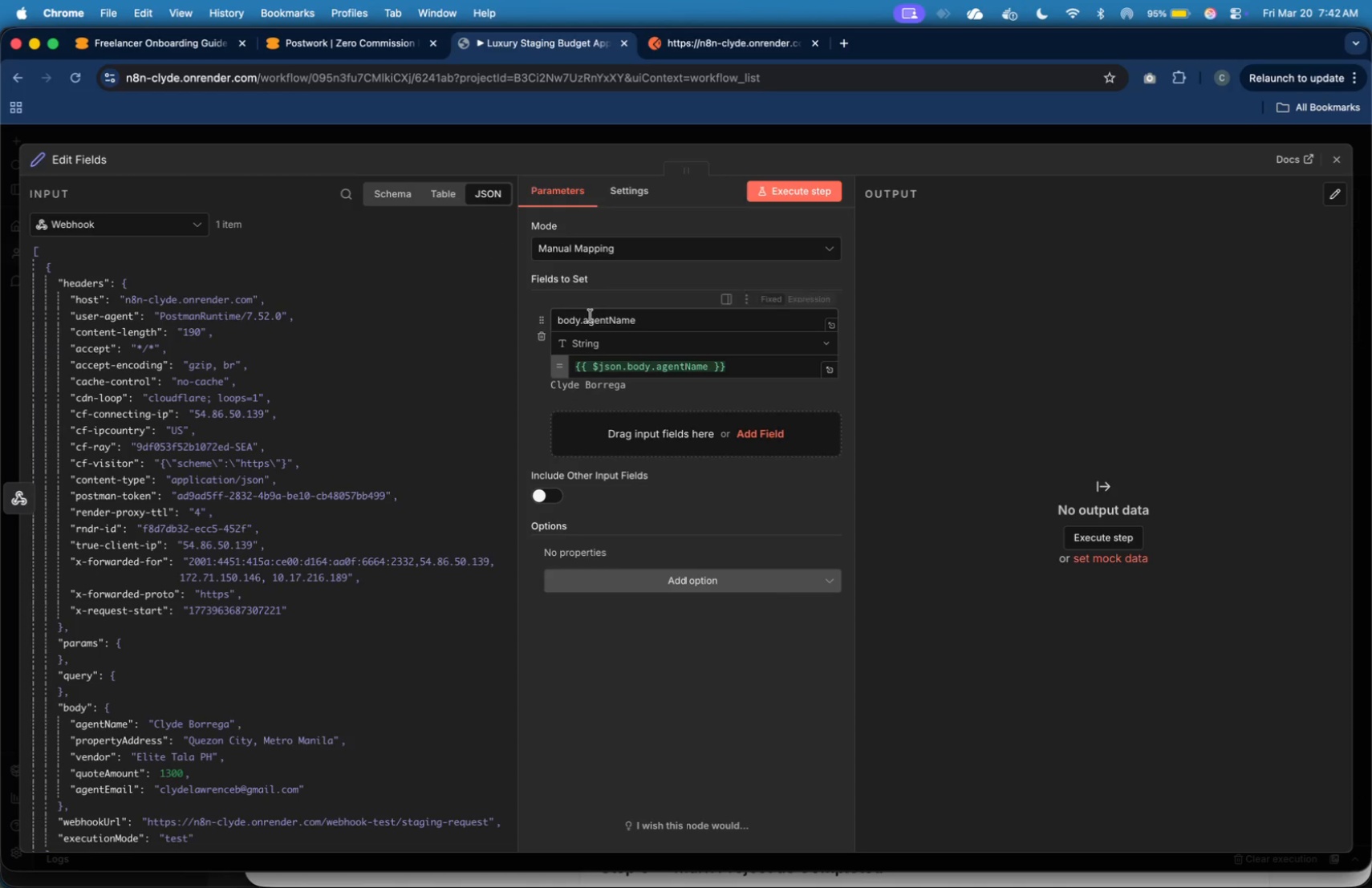 
left_click([584, 320])
 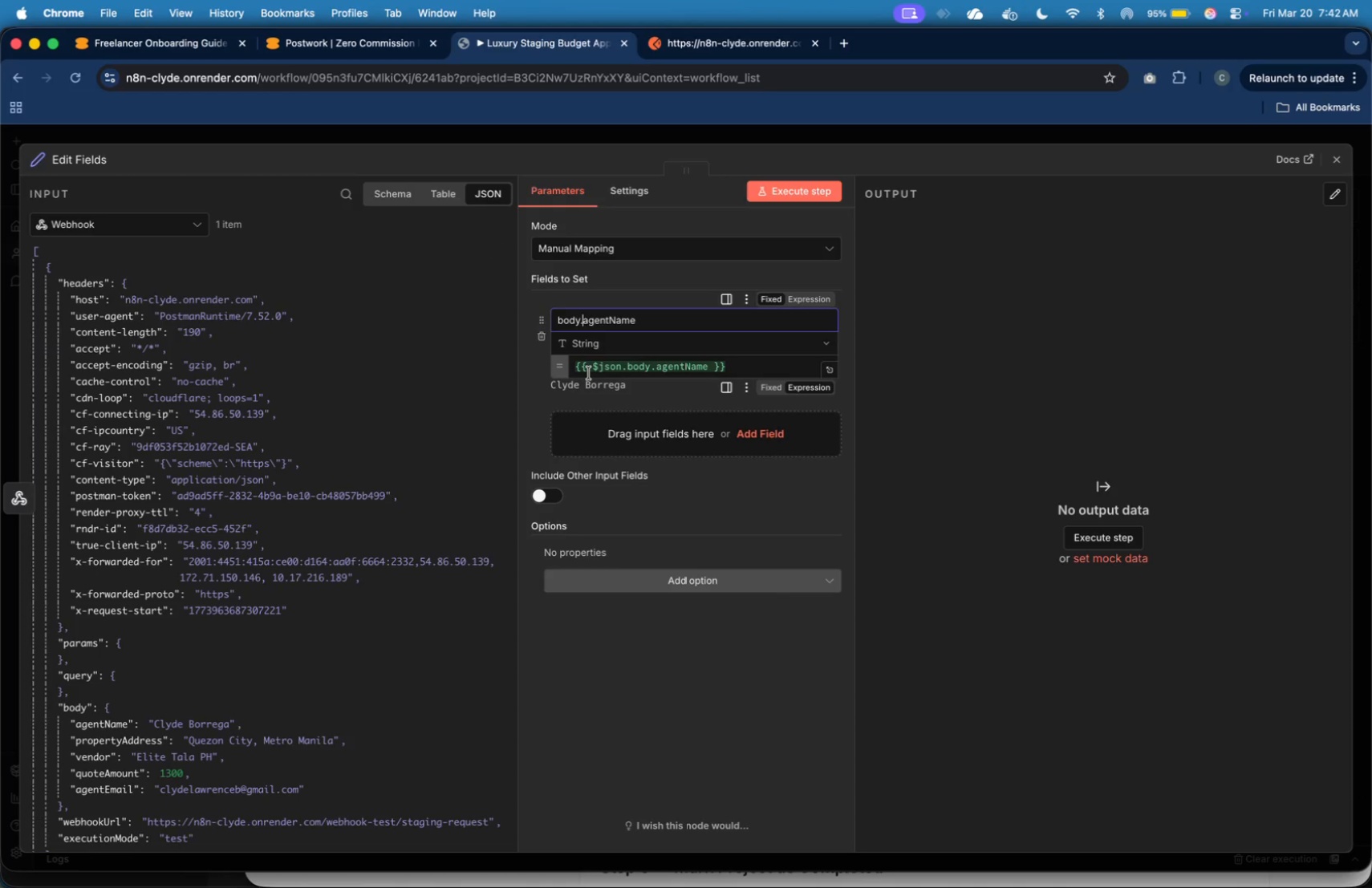 
key(Backspace)
 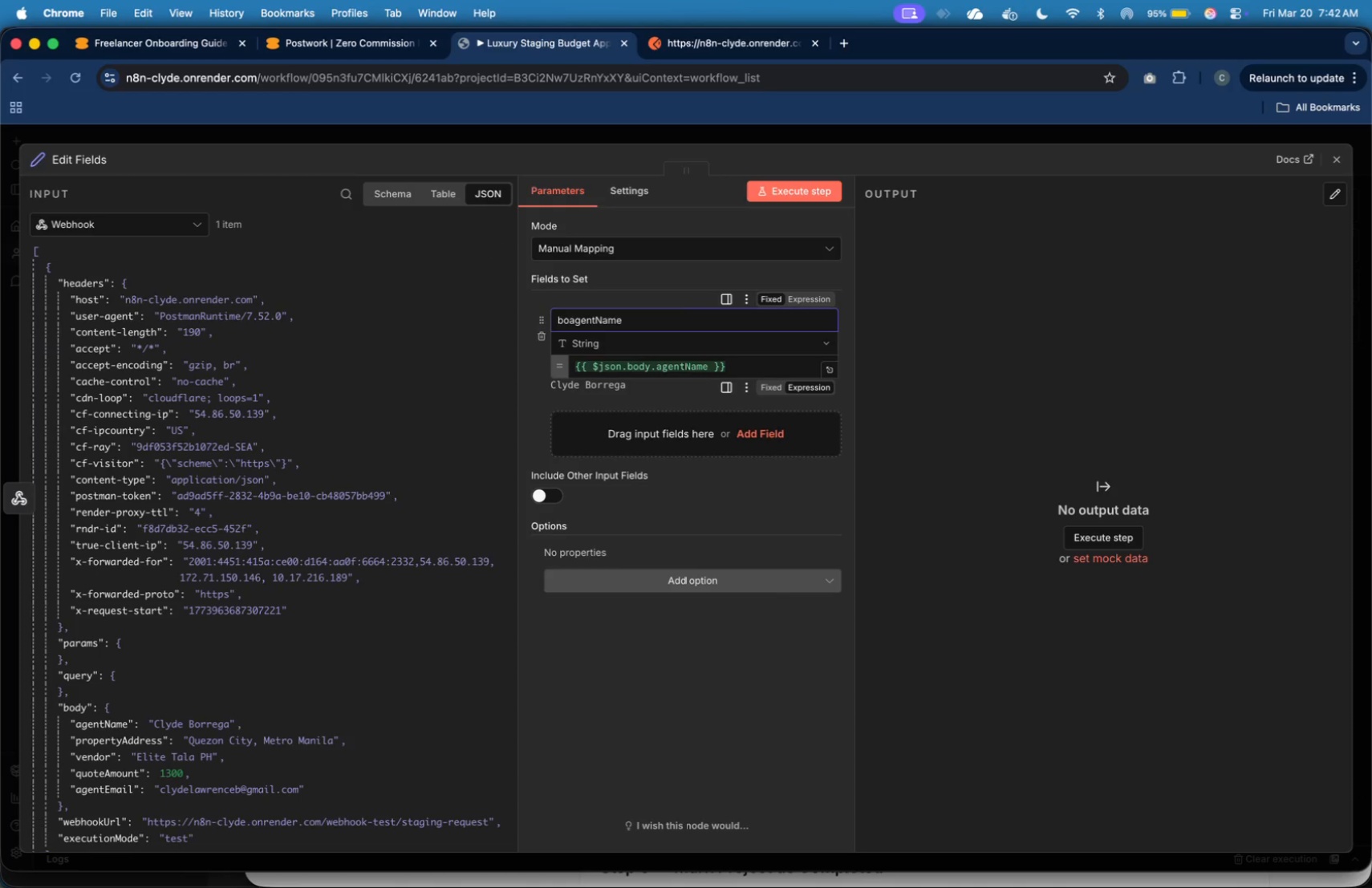 
key(Backspace)
 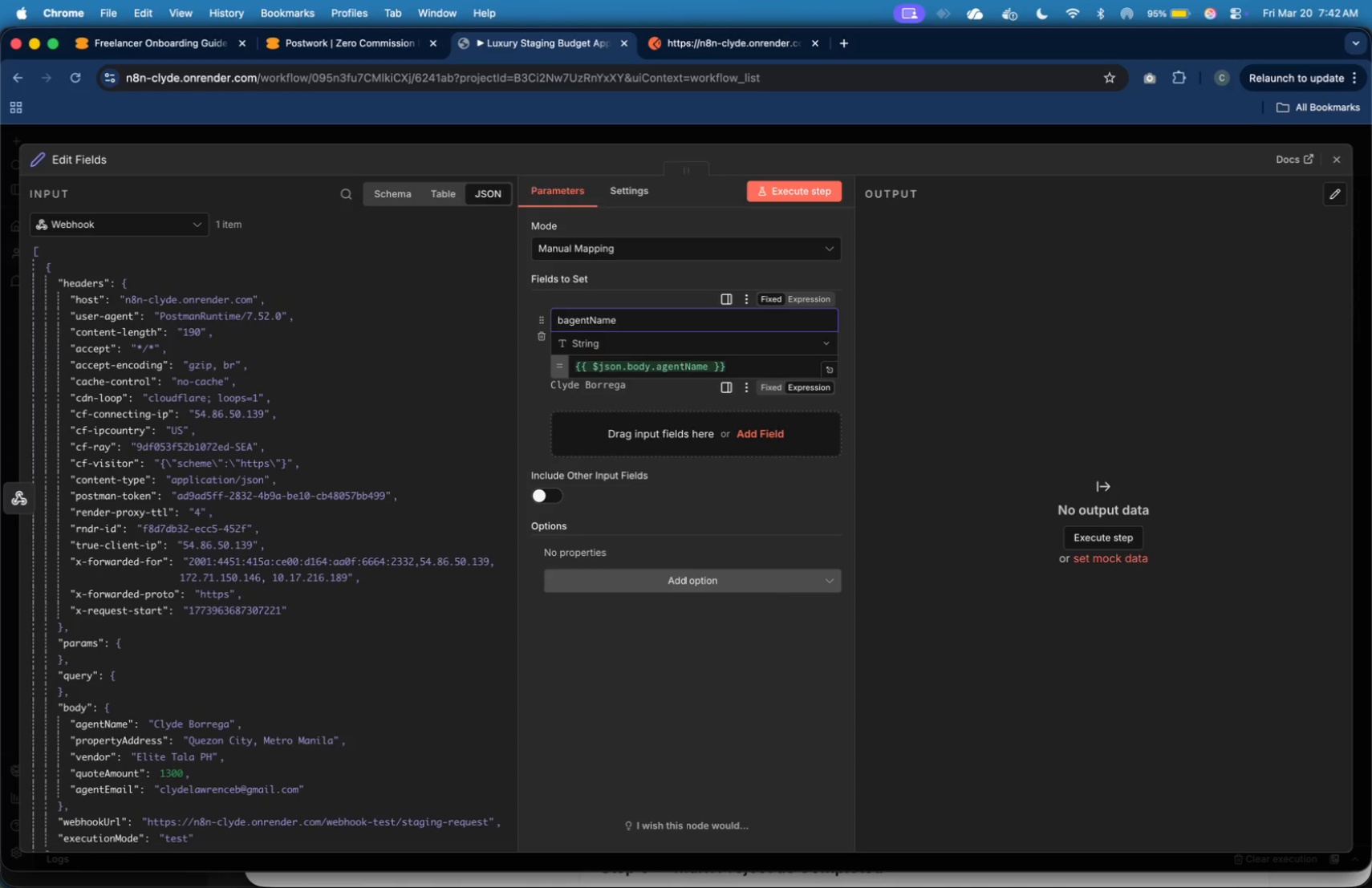 
key(Backspace)
 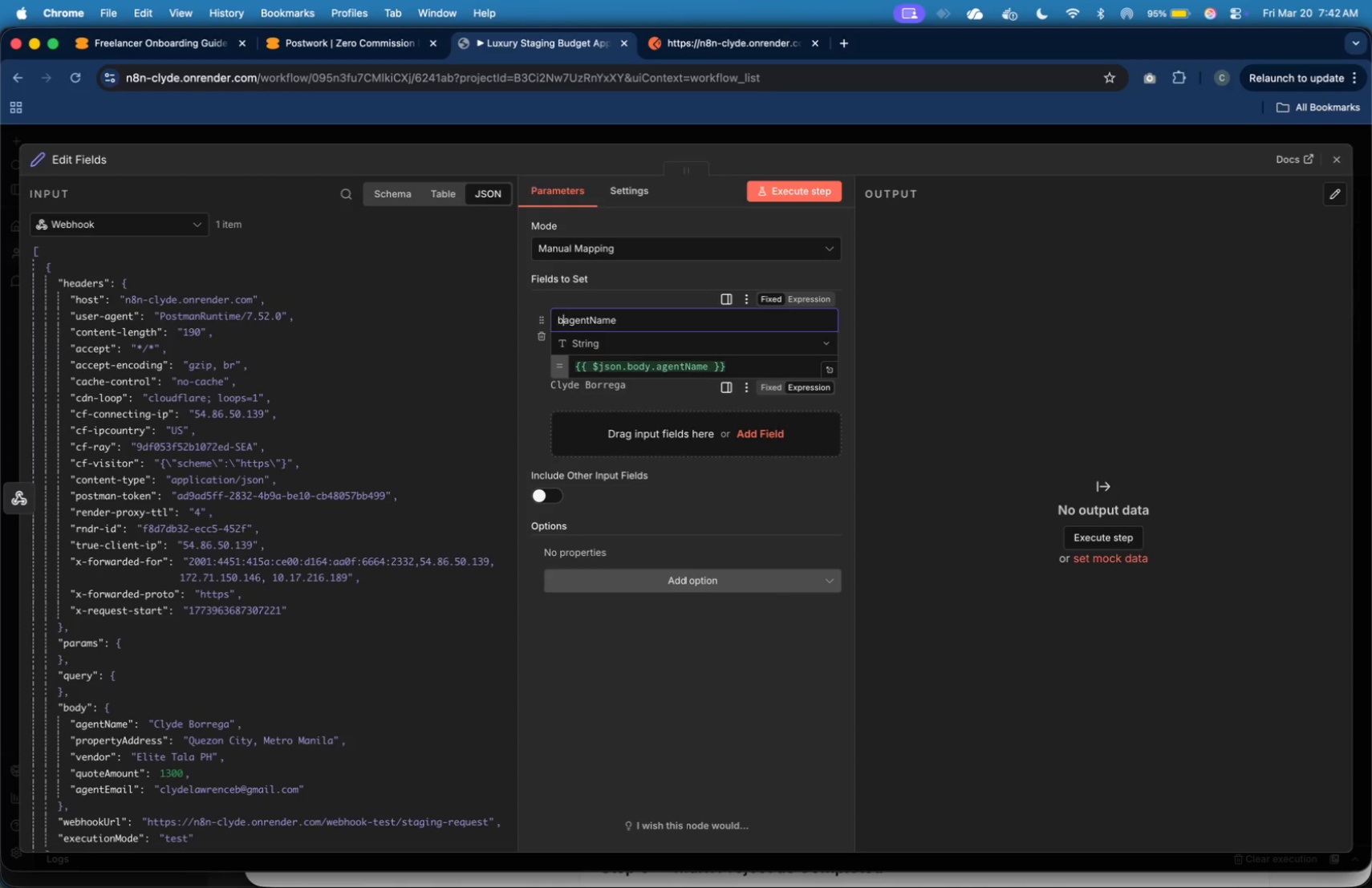 
key(Backspace)
 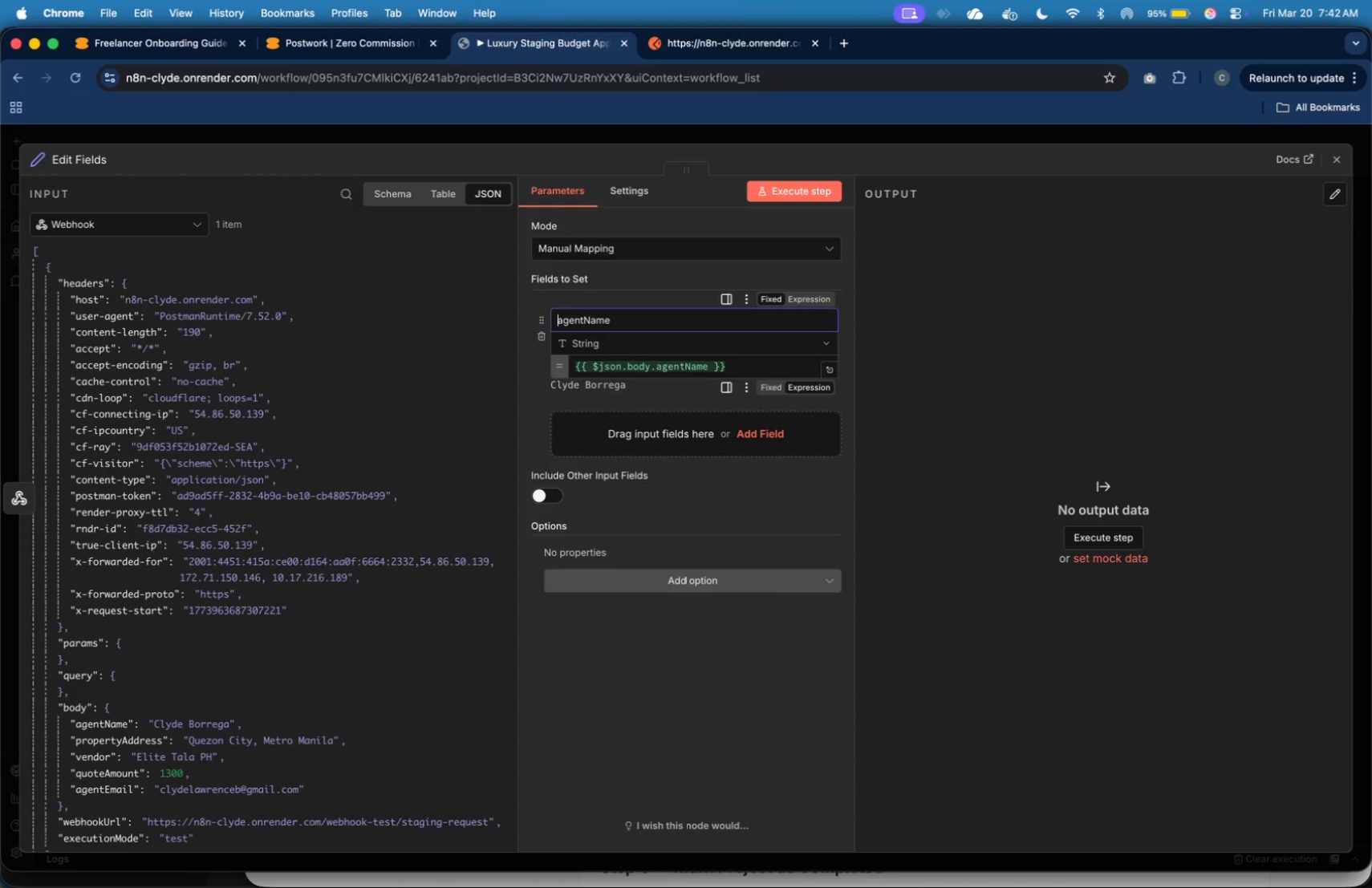 
key(Backspace)
 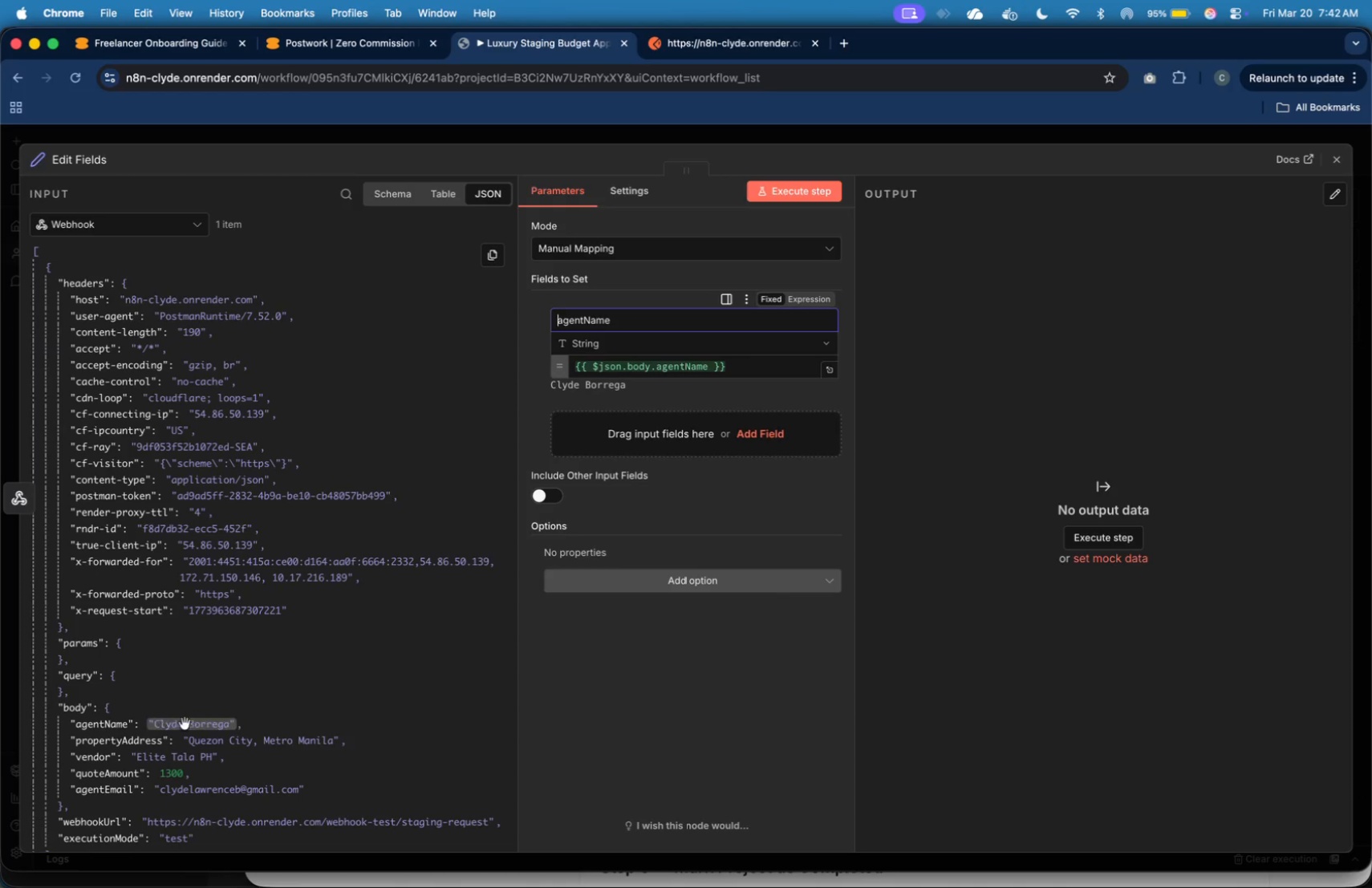 
left_click_drag(start_coordinate=[148, 740], to_coordinate=[610, 428])
 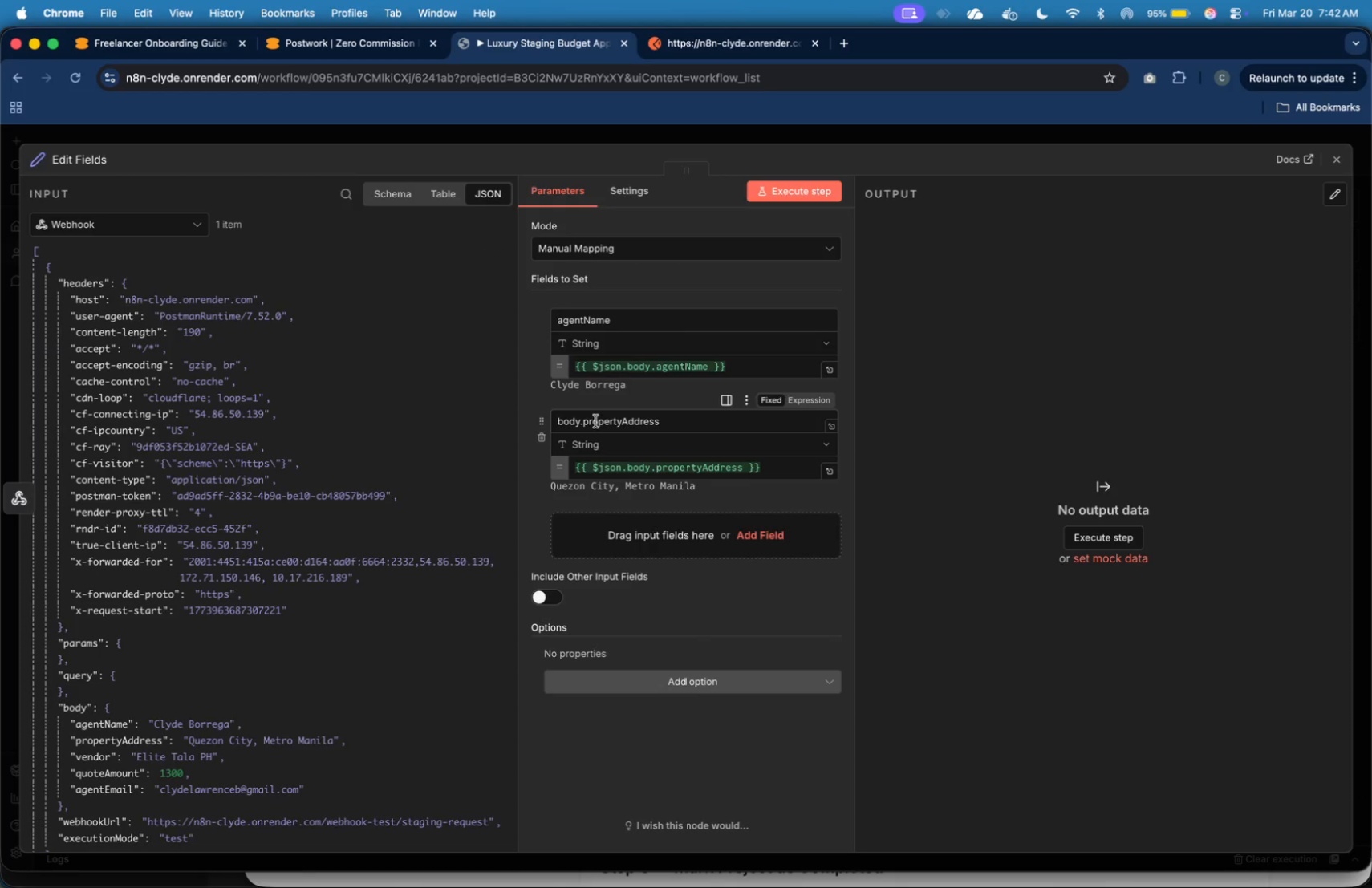 
left_click([588, 424])
 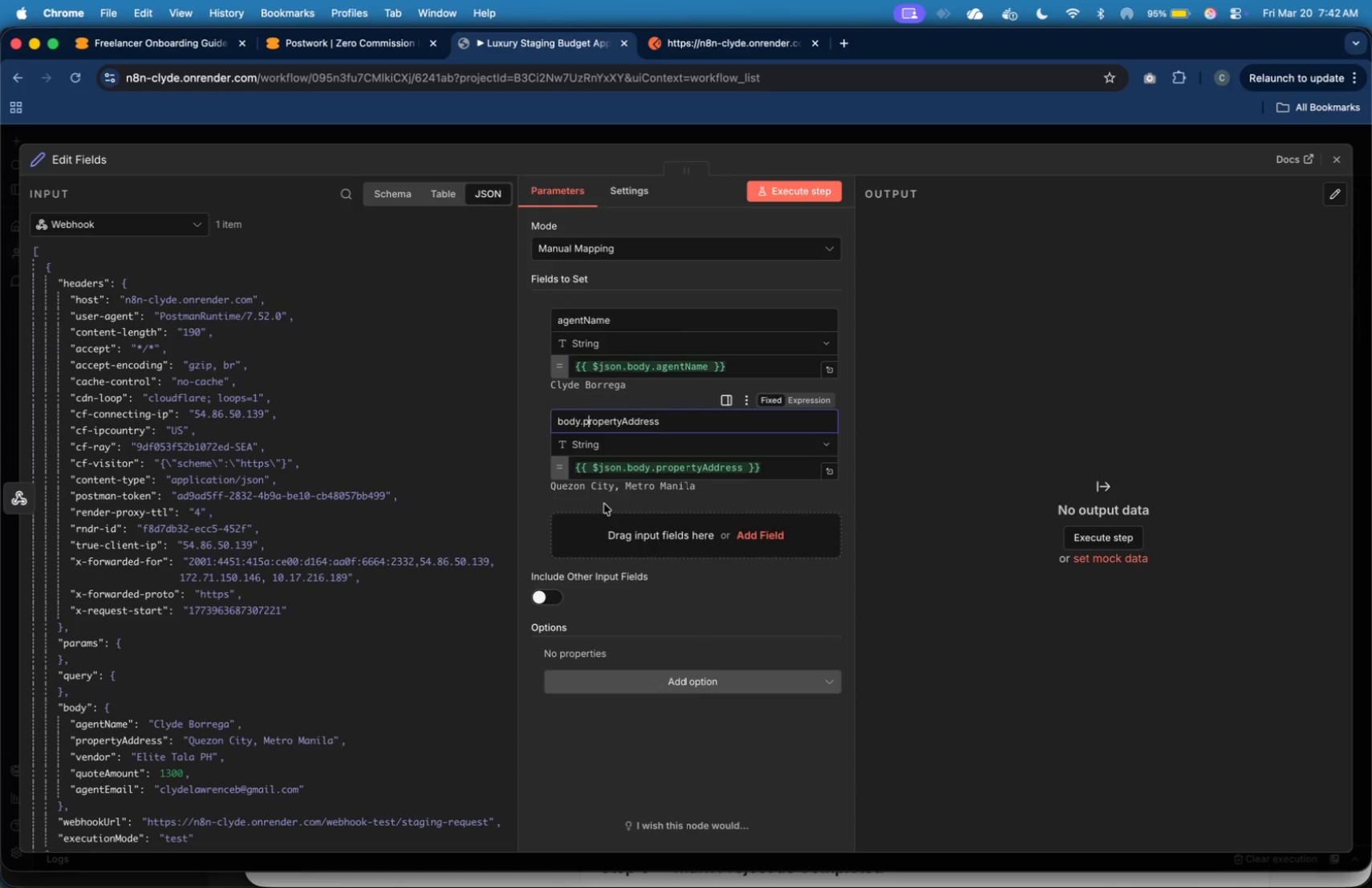 
key(ArrowLeft)
 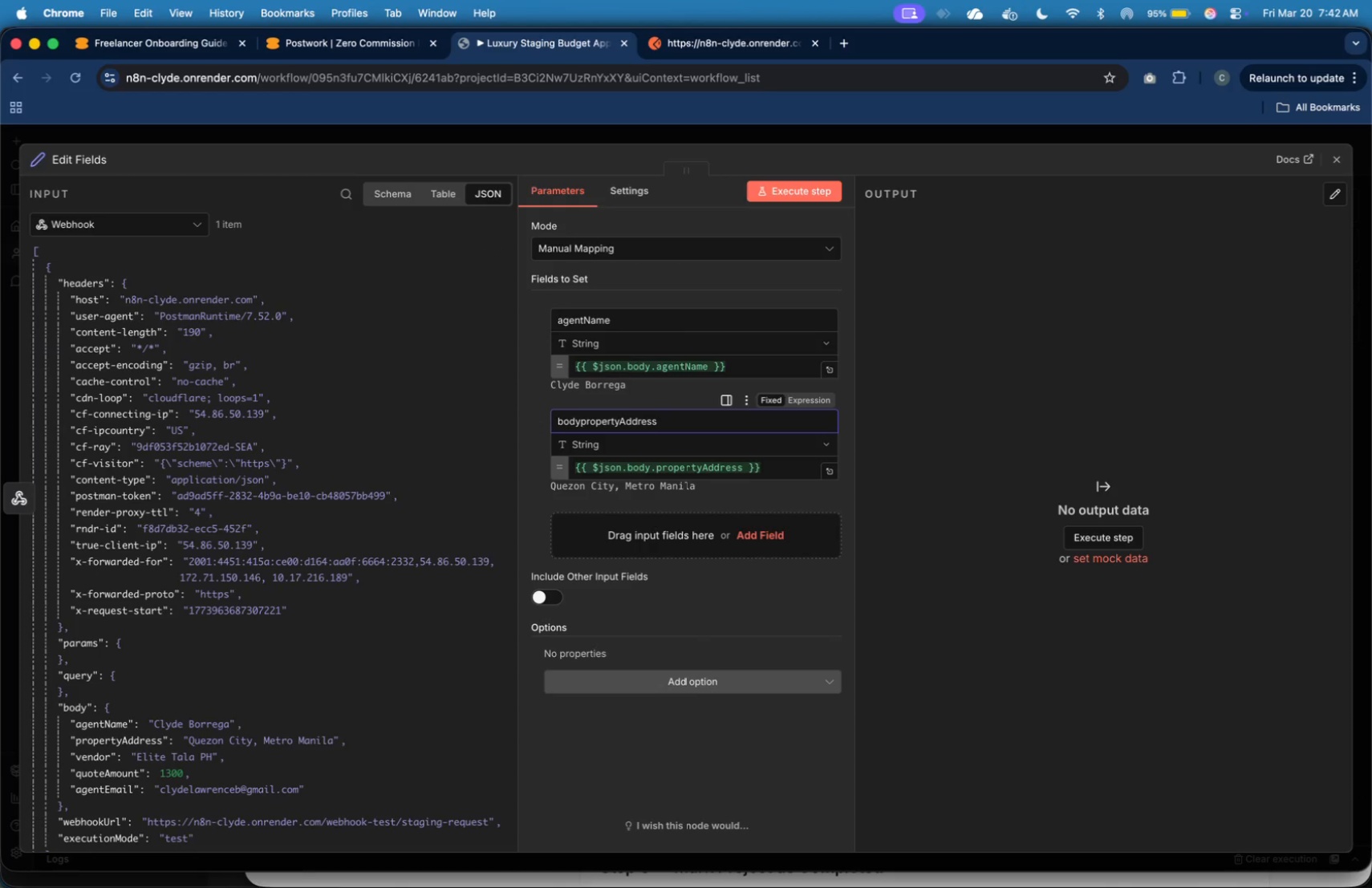 
key(Backspace)
 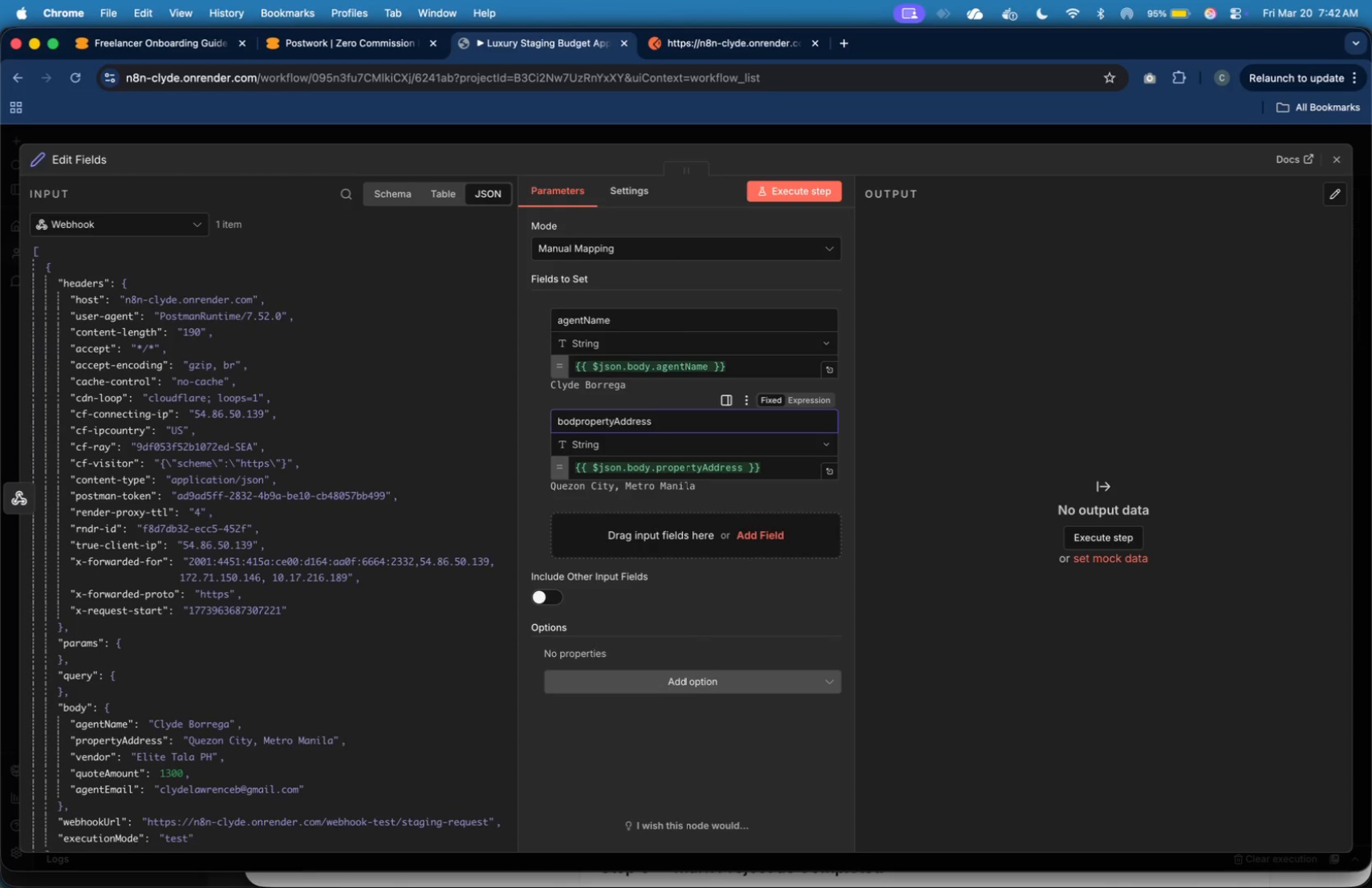 
key(Backspace)
 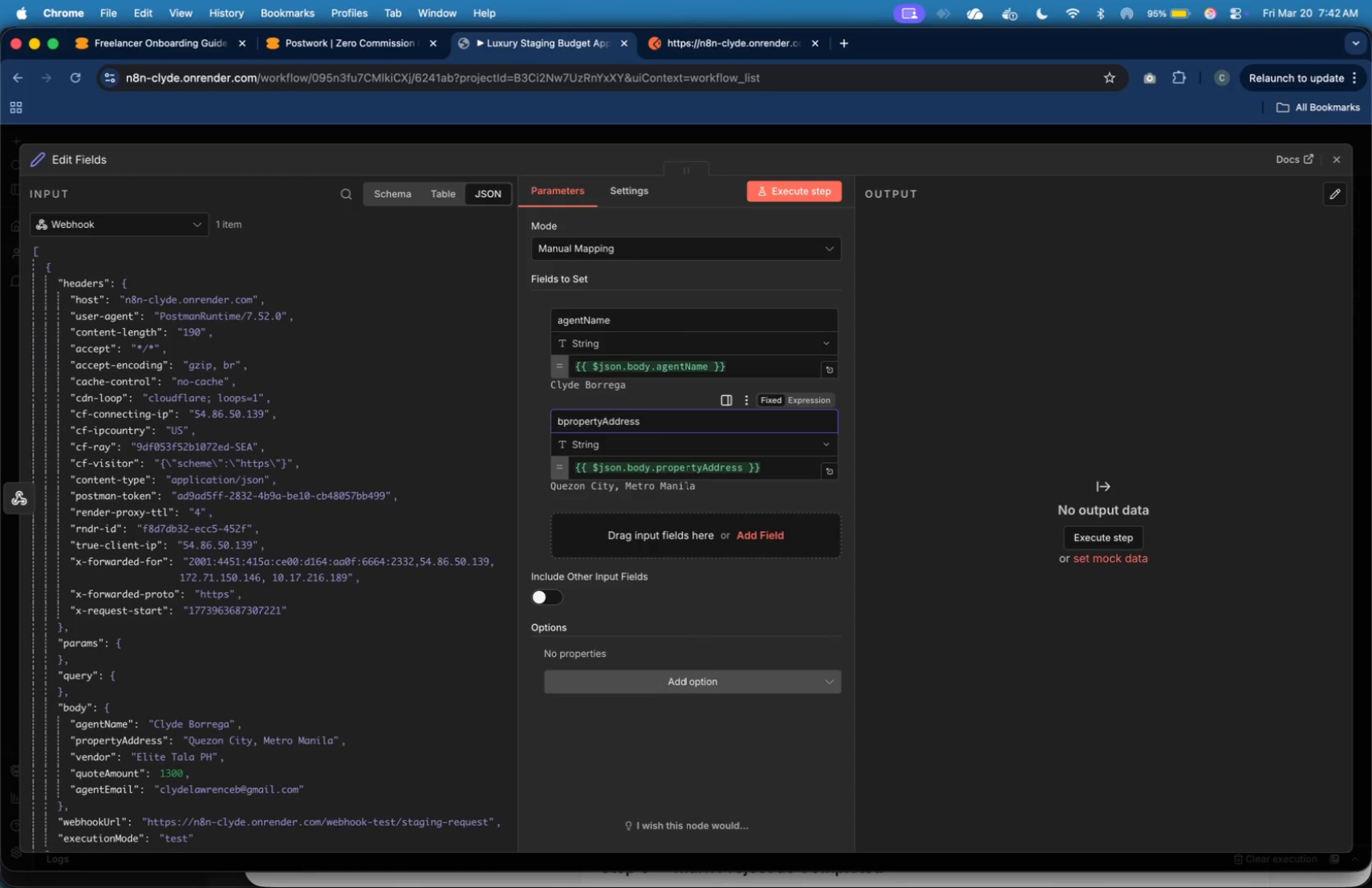 
key(Backspace)
 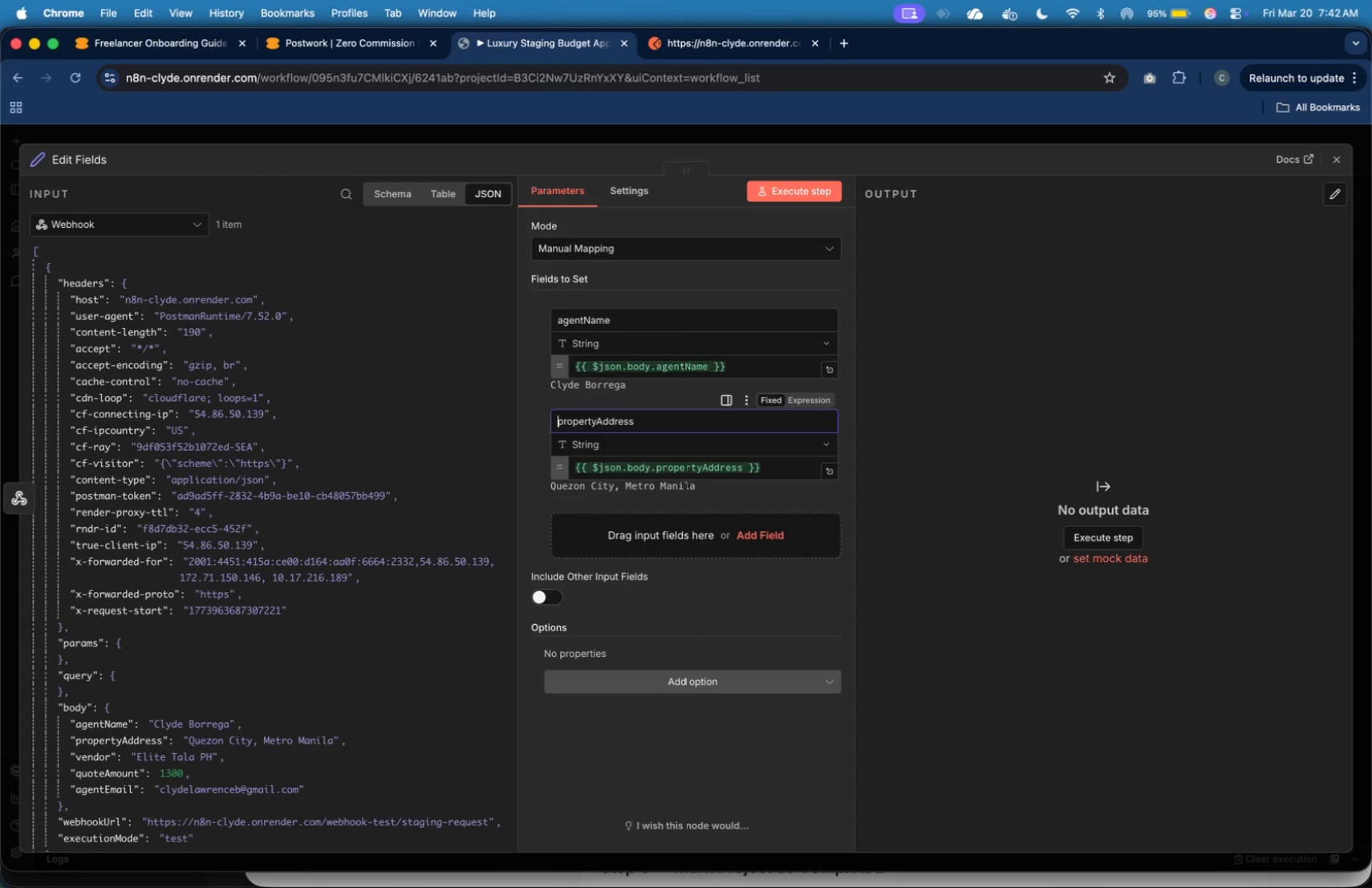 
key(Backspace)
 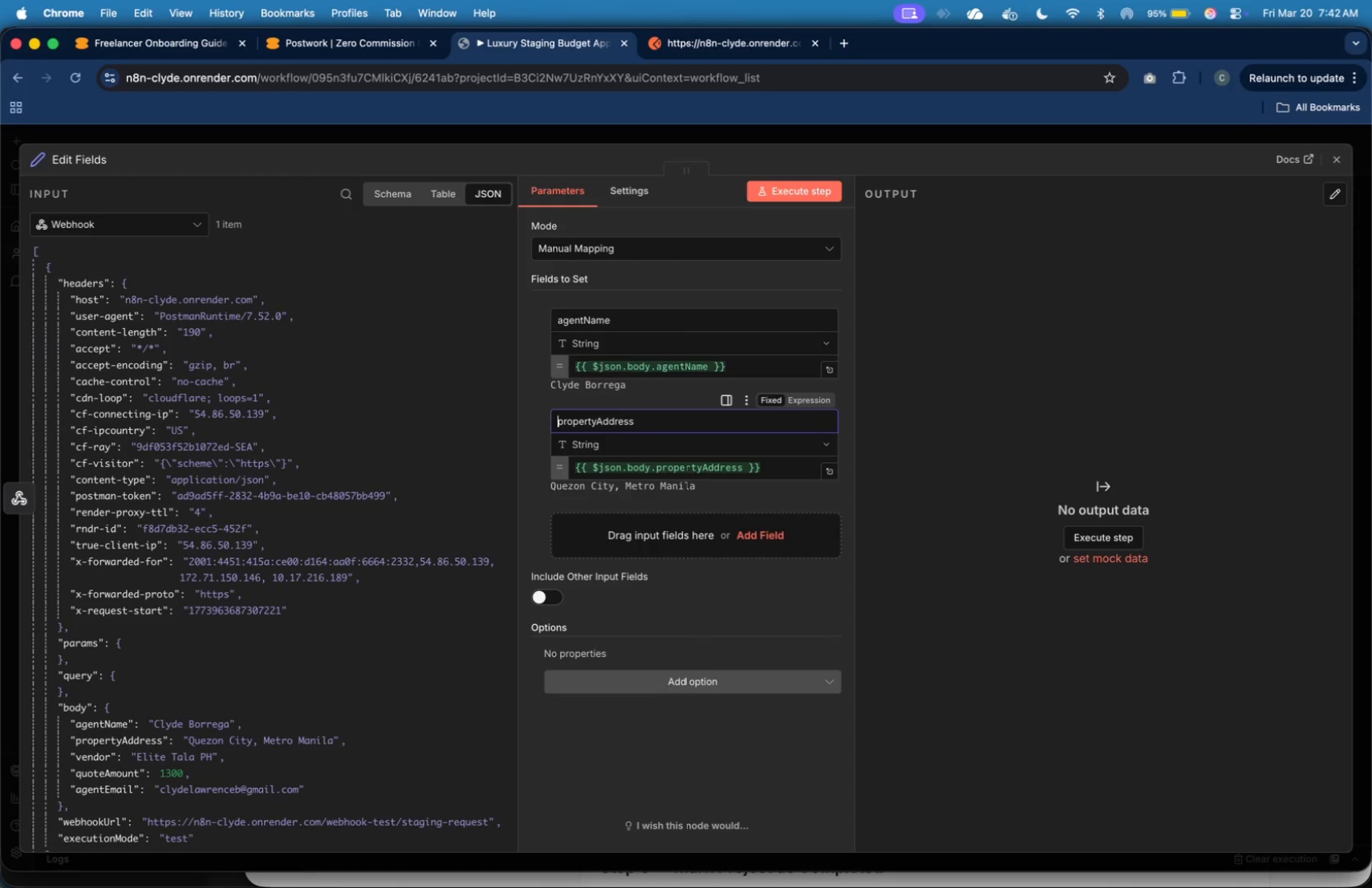 
key(Backspace)
 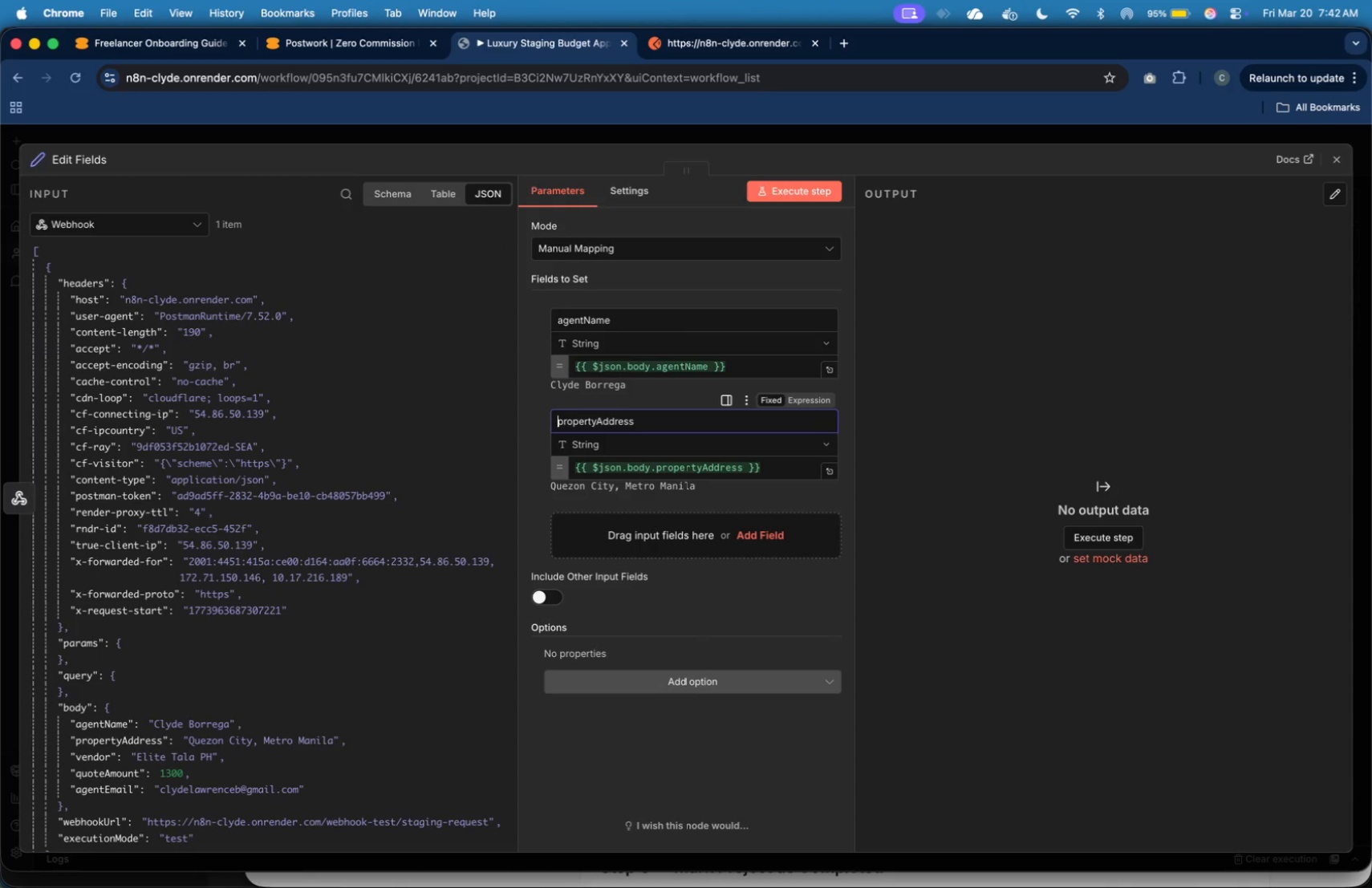 
key(Backspace)
 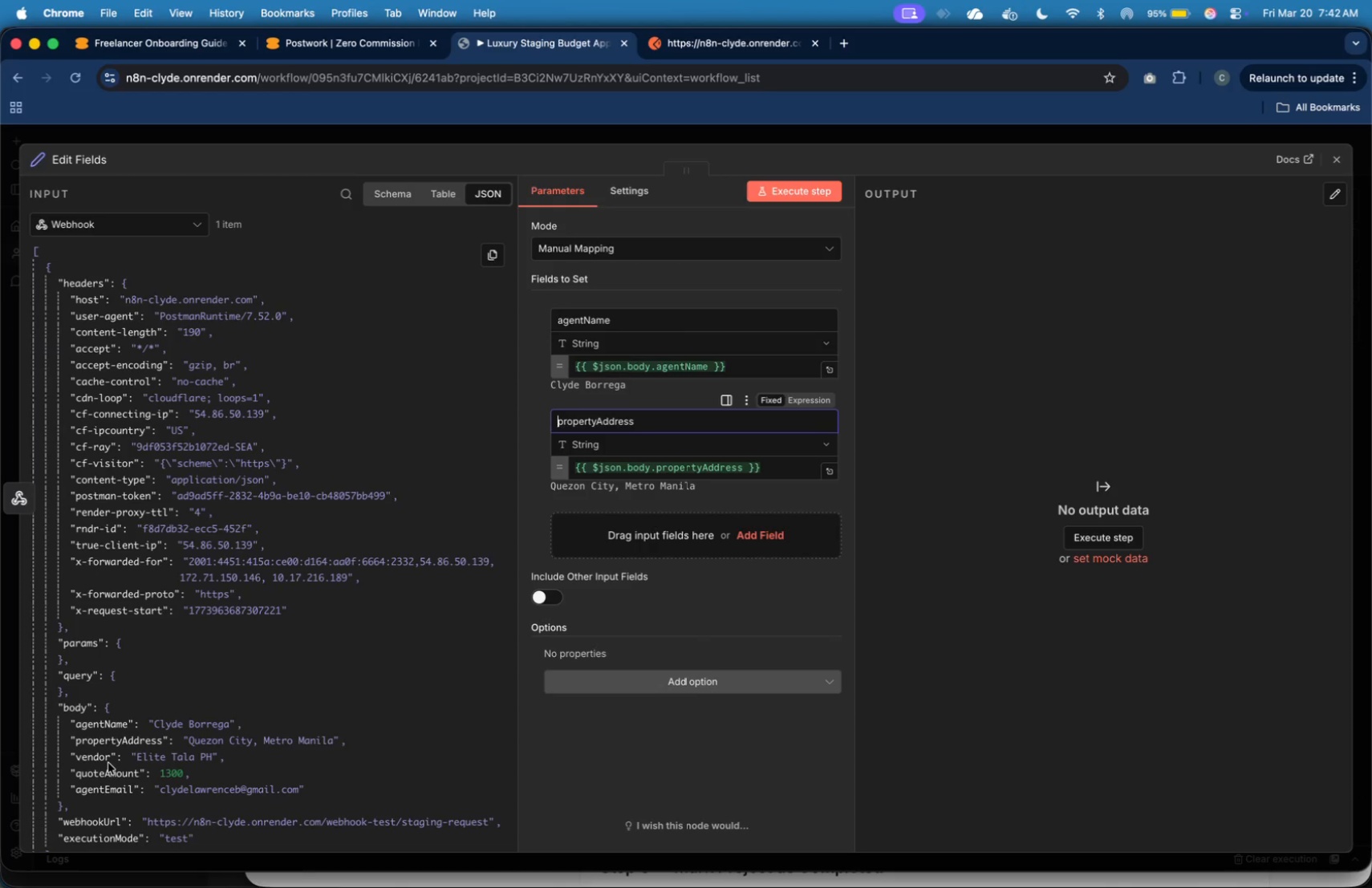 
left_click_drag(start_coordinate=[98, 760], to_coordinate=[619, 545])
 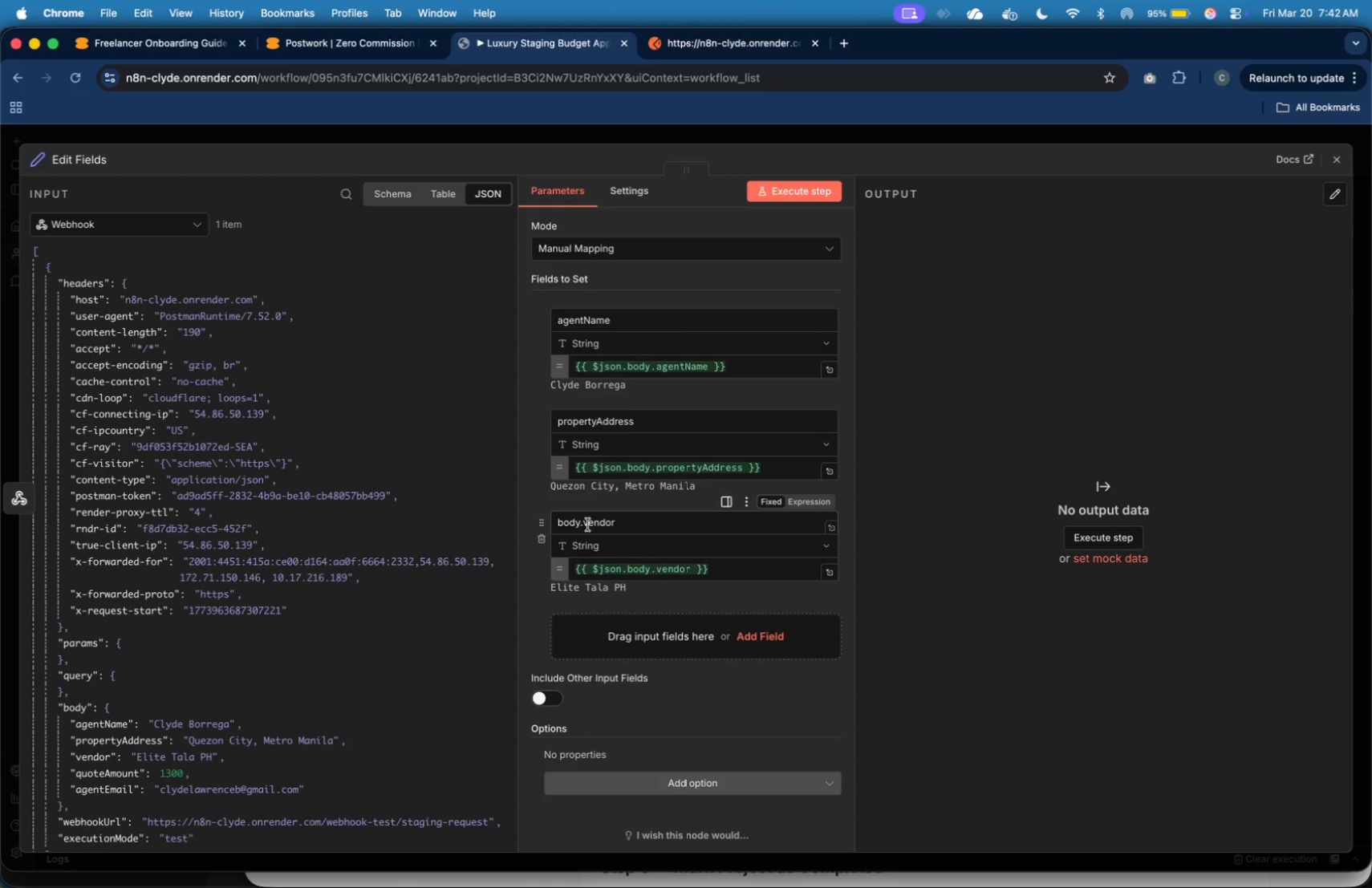 
left_click([587, 524])
 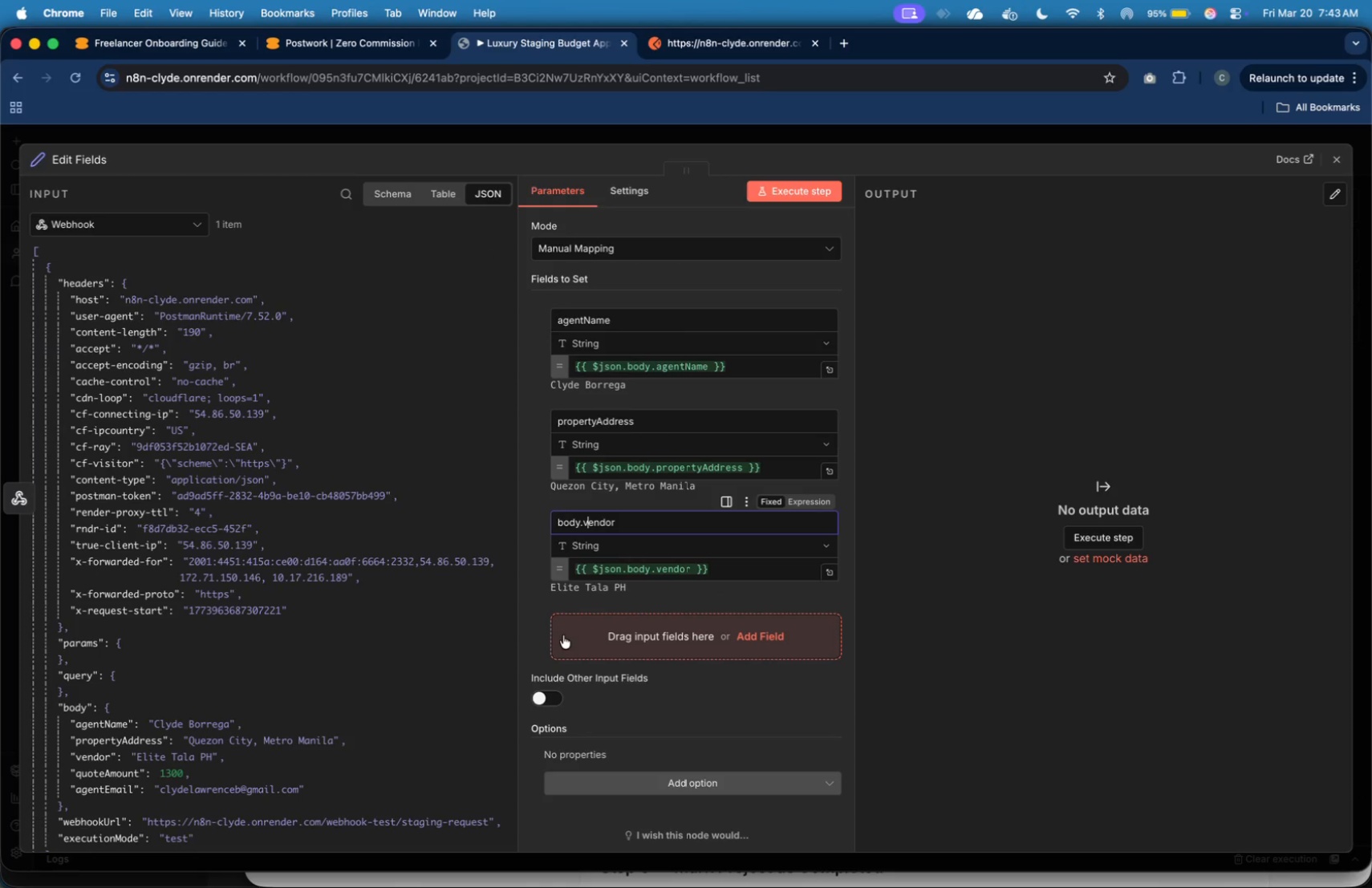 
key(ArrowLeft)
 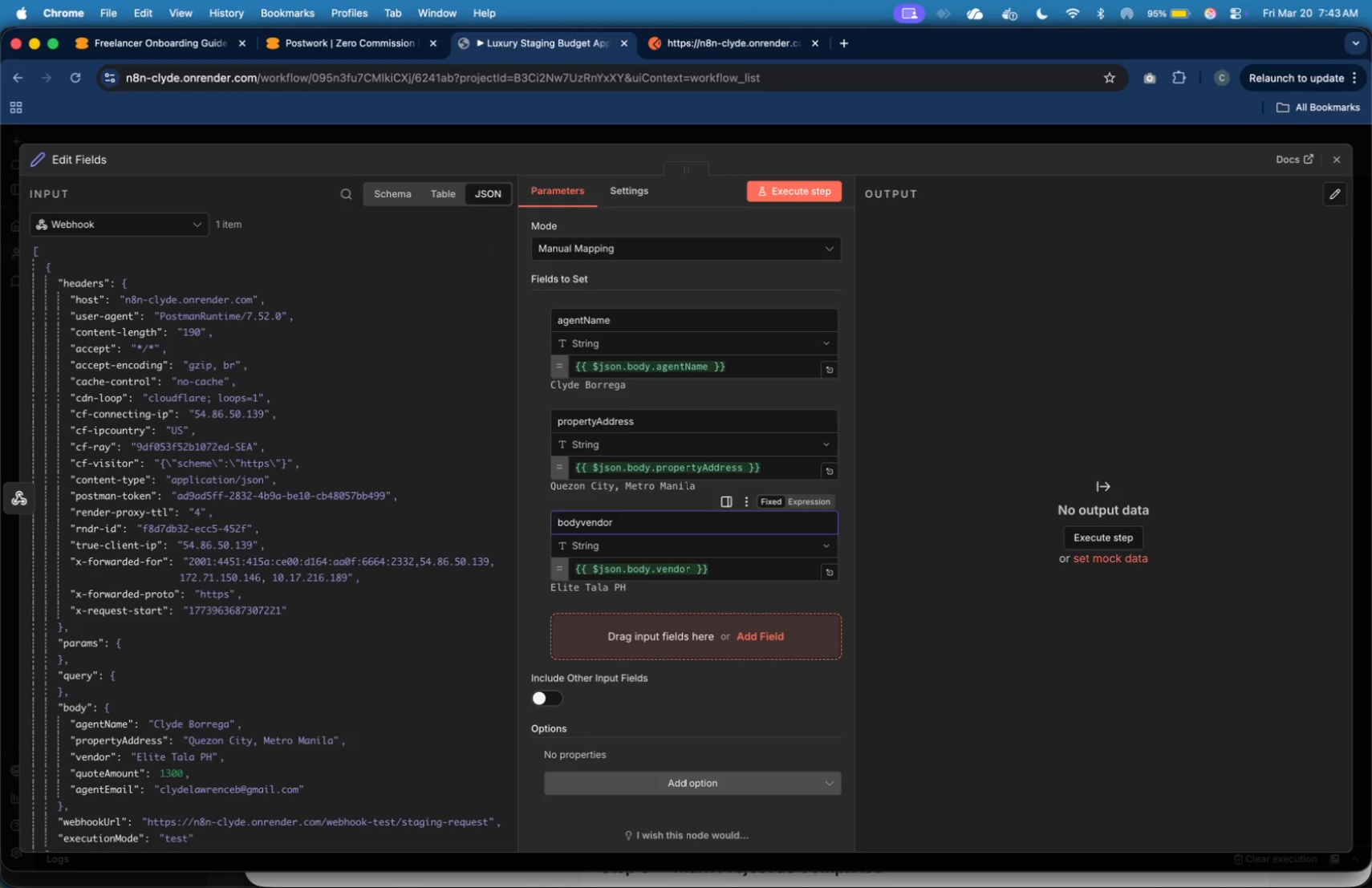 
key(Backspace)
 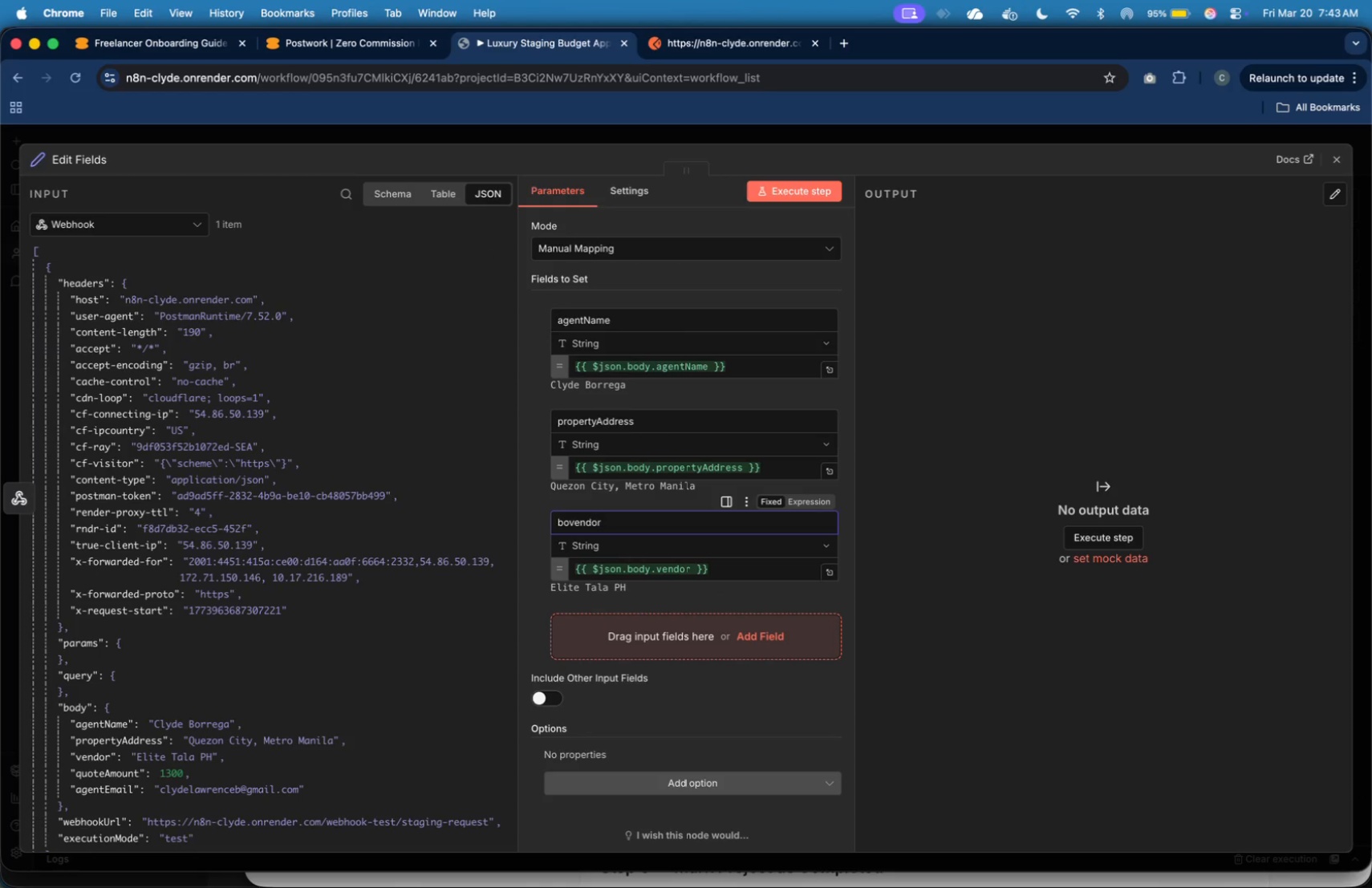 
key(Backspace)
 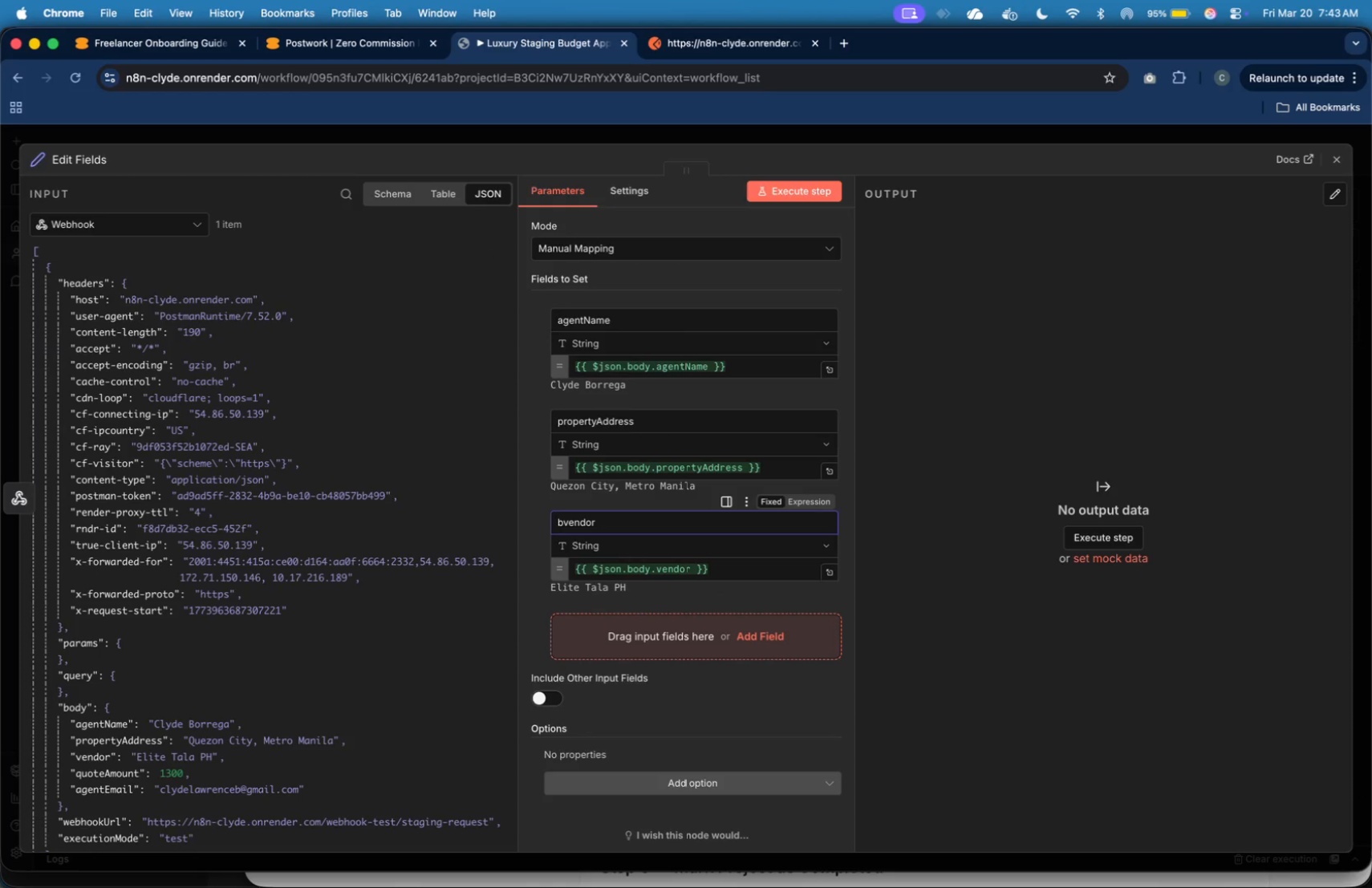 
key(Backspace)
 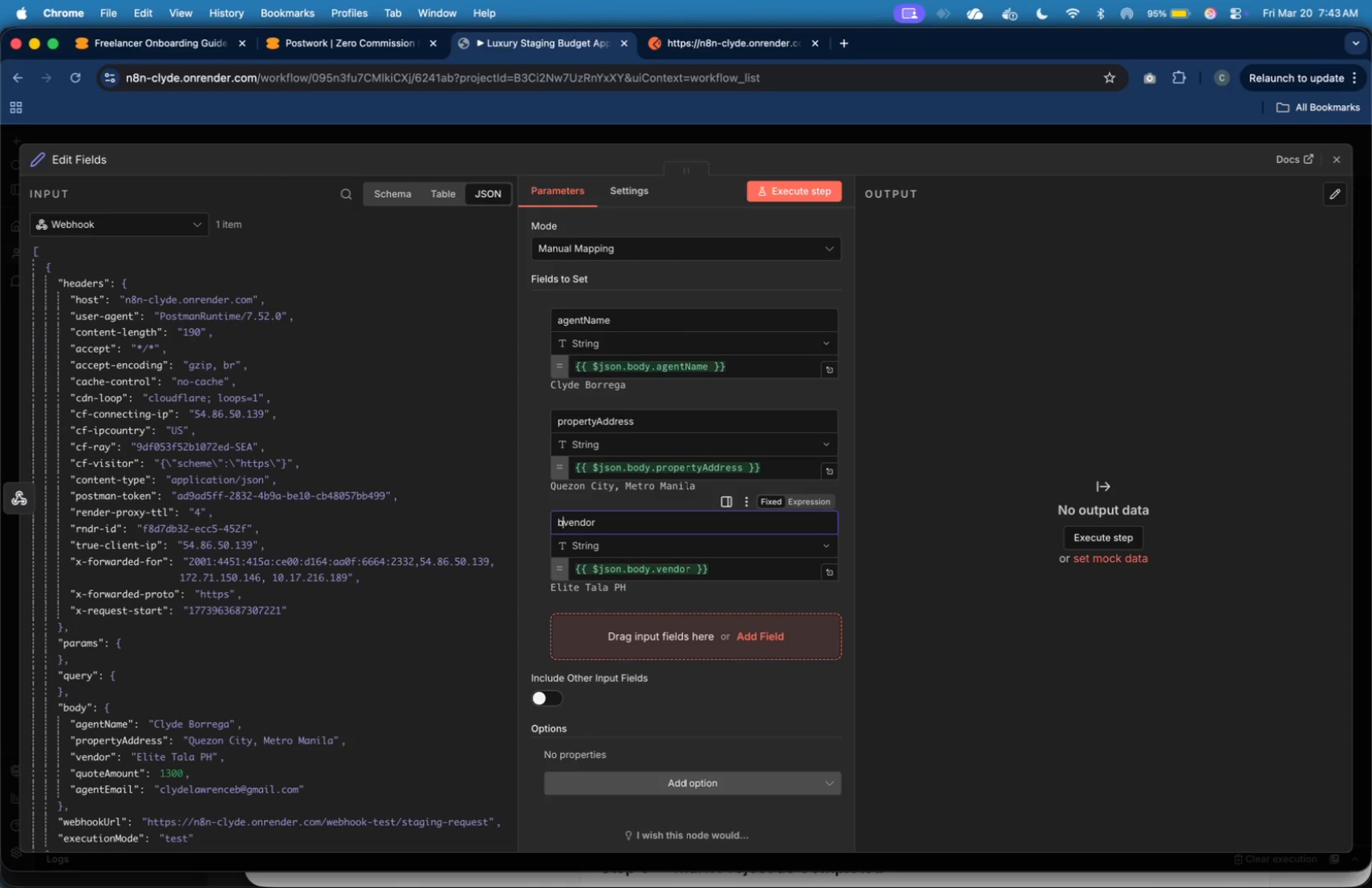 
key(Backspace)
 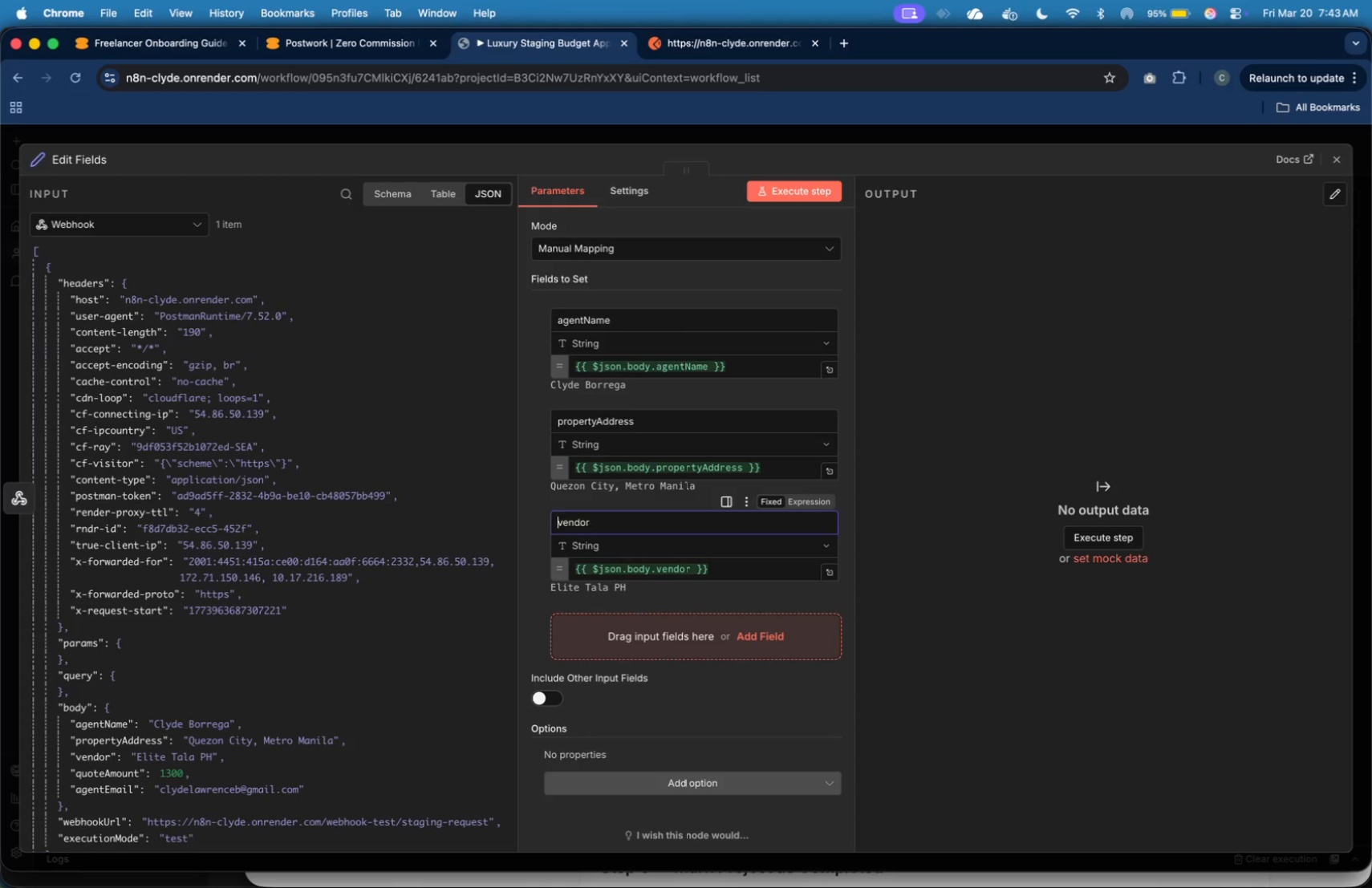 
key(Backspace)
 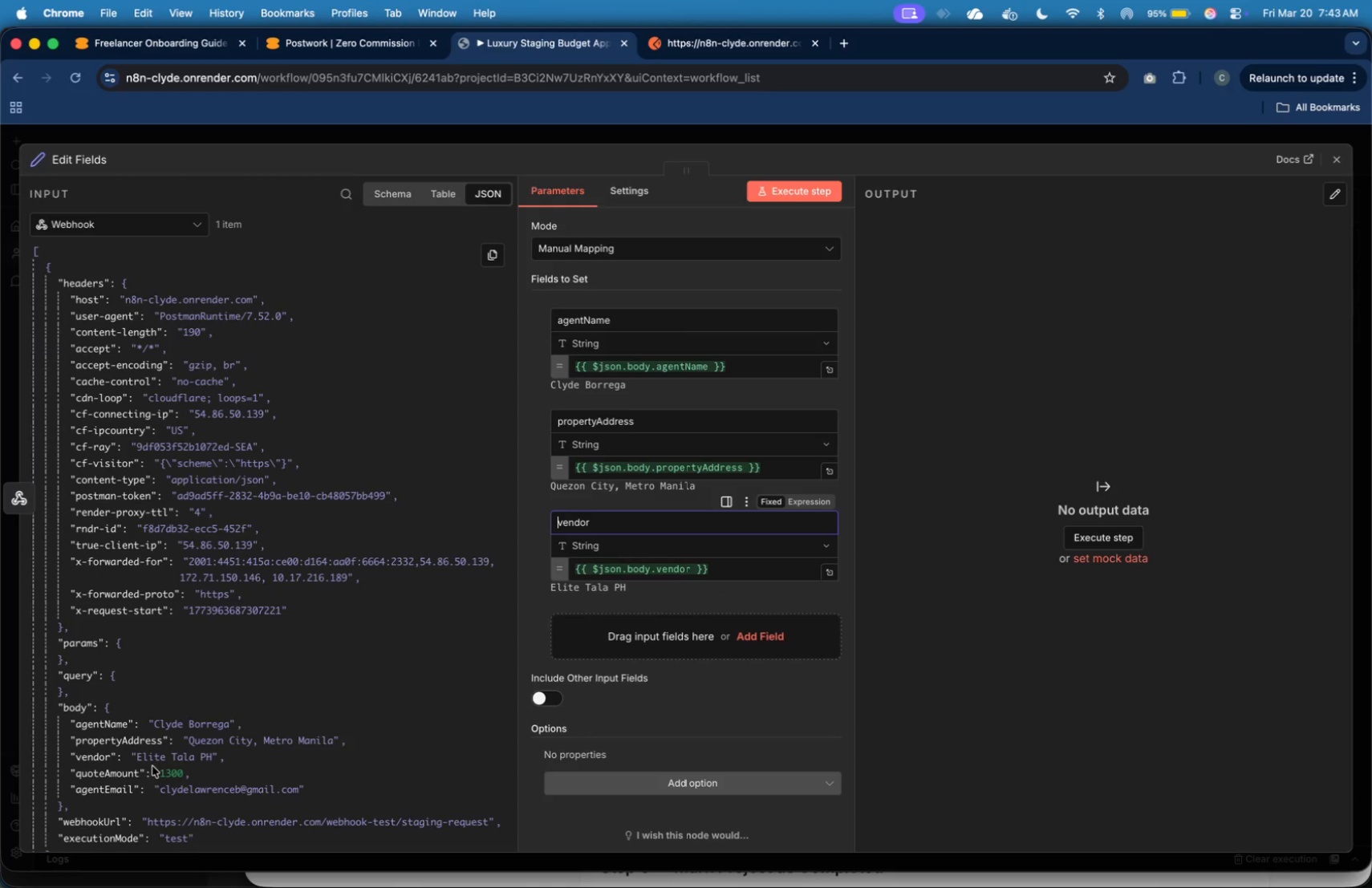 
left_click_drag(start_coordinate=[116, 777], to_coordinate=[602, 637])
 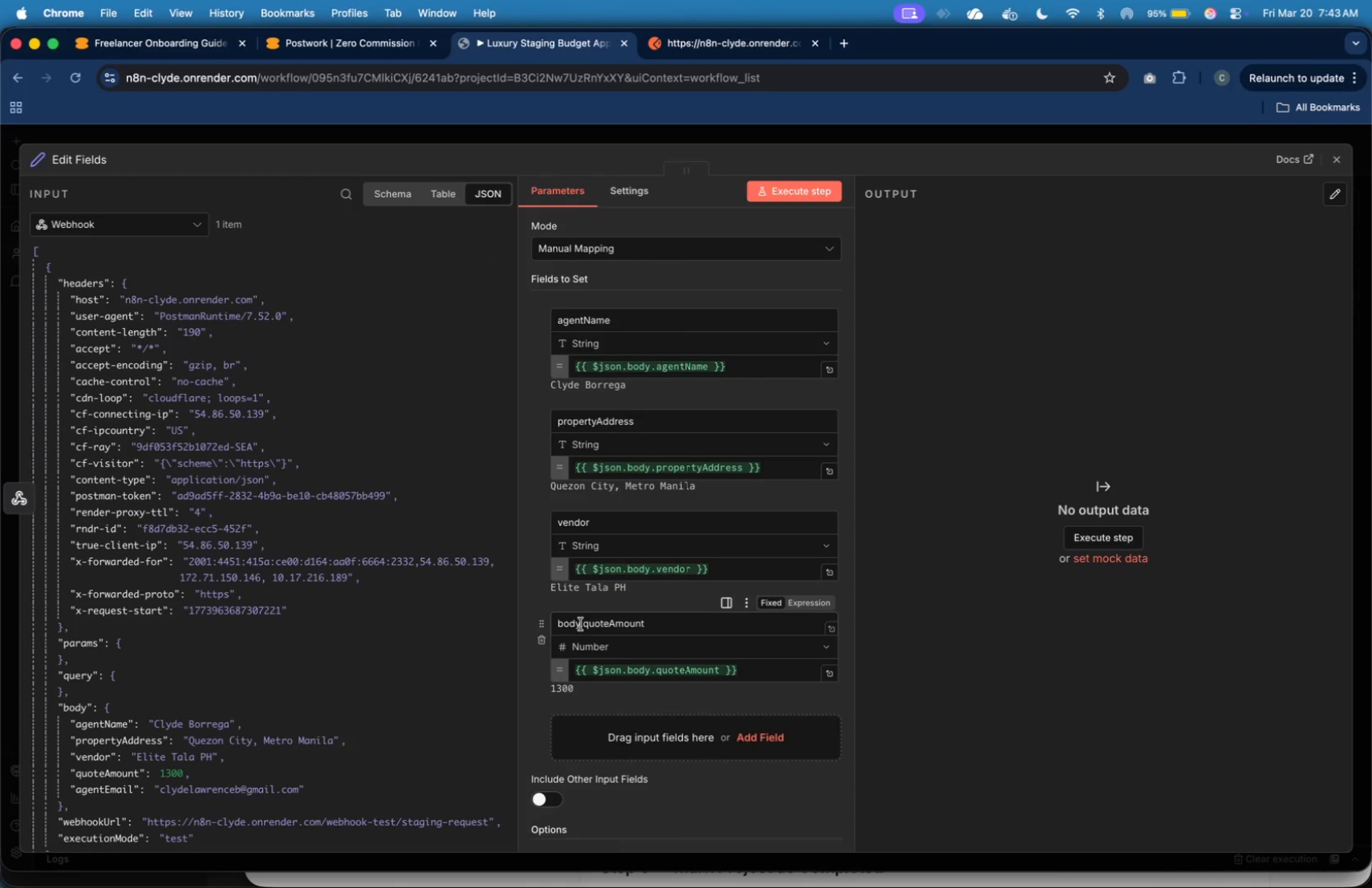 
left_click([582, 624])
 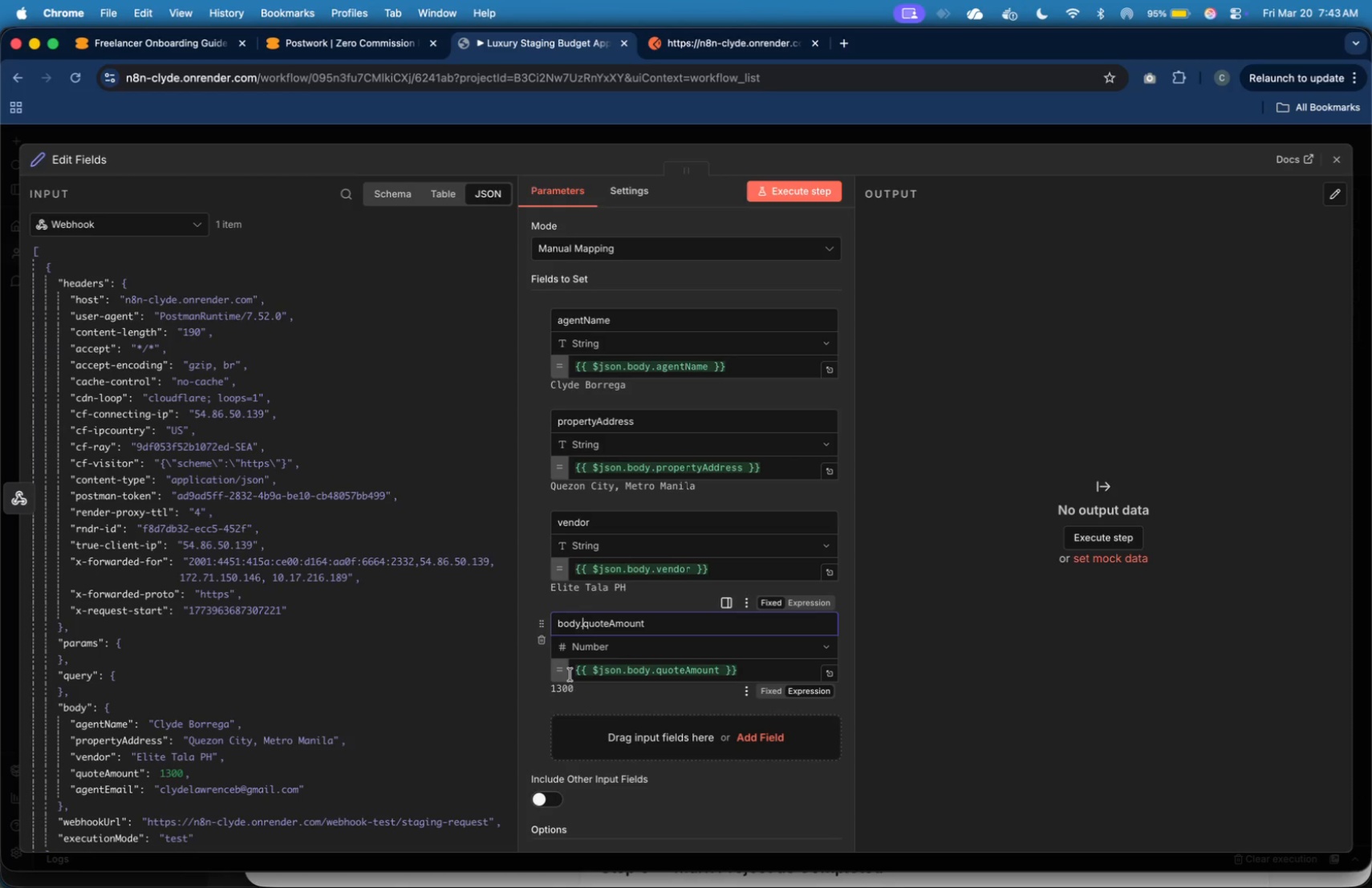 
key(Backspace)
 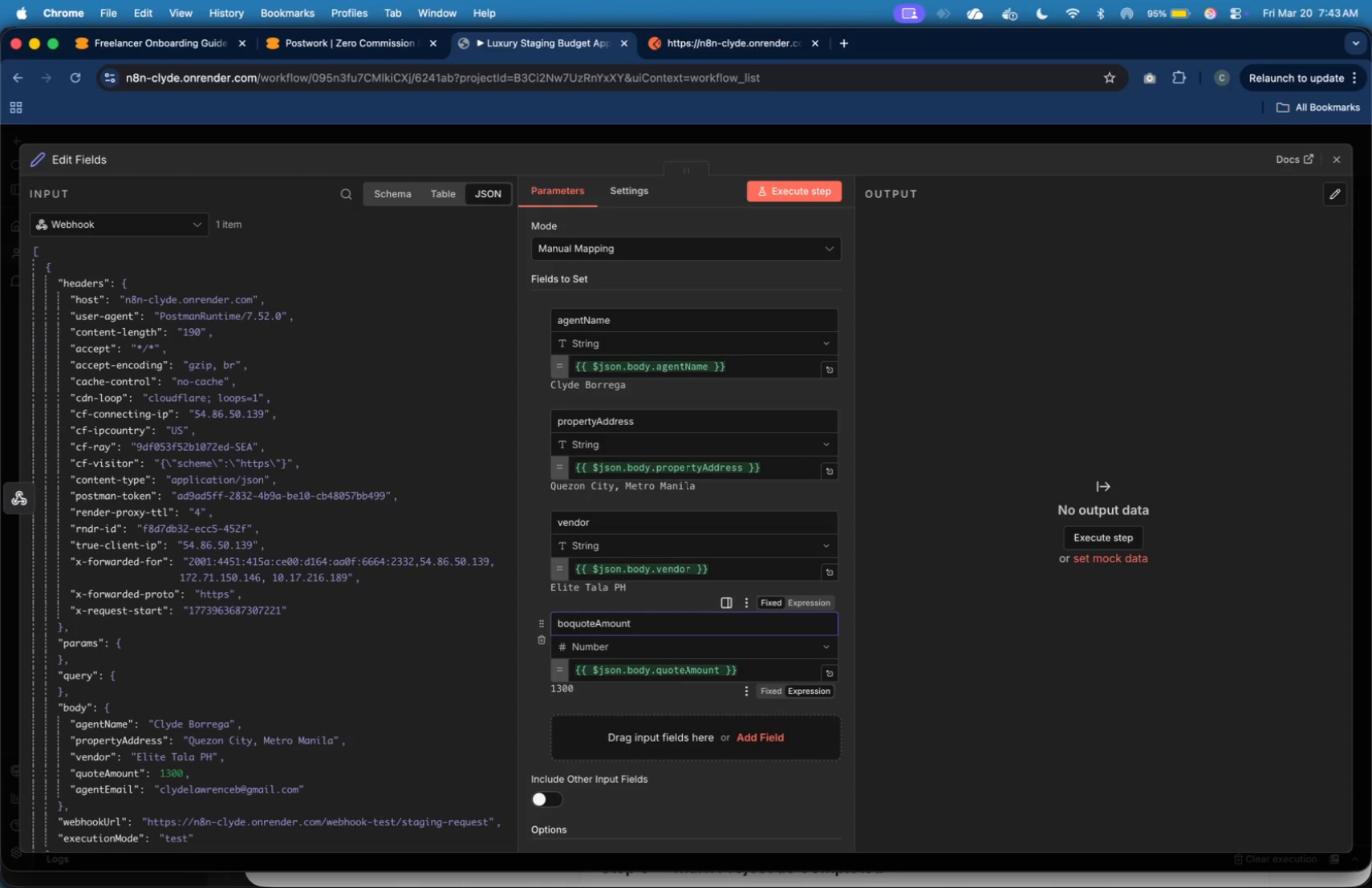 
key(Backspace)
 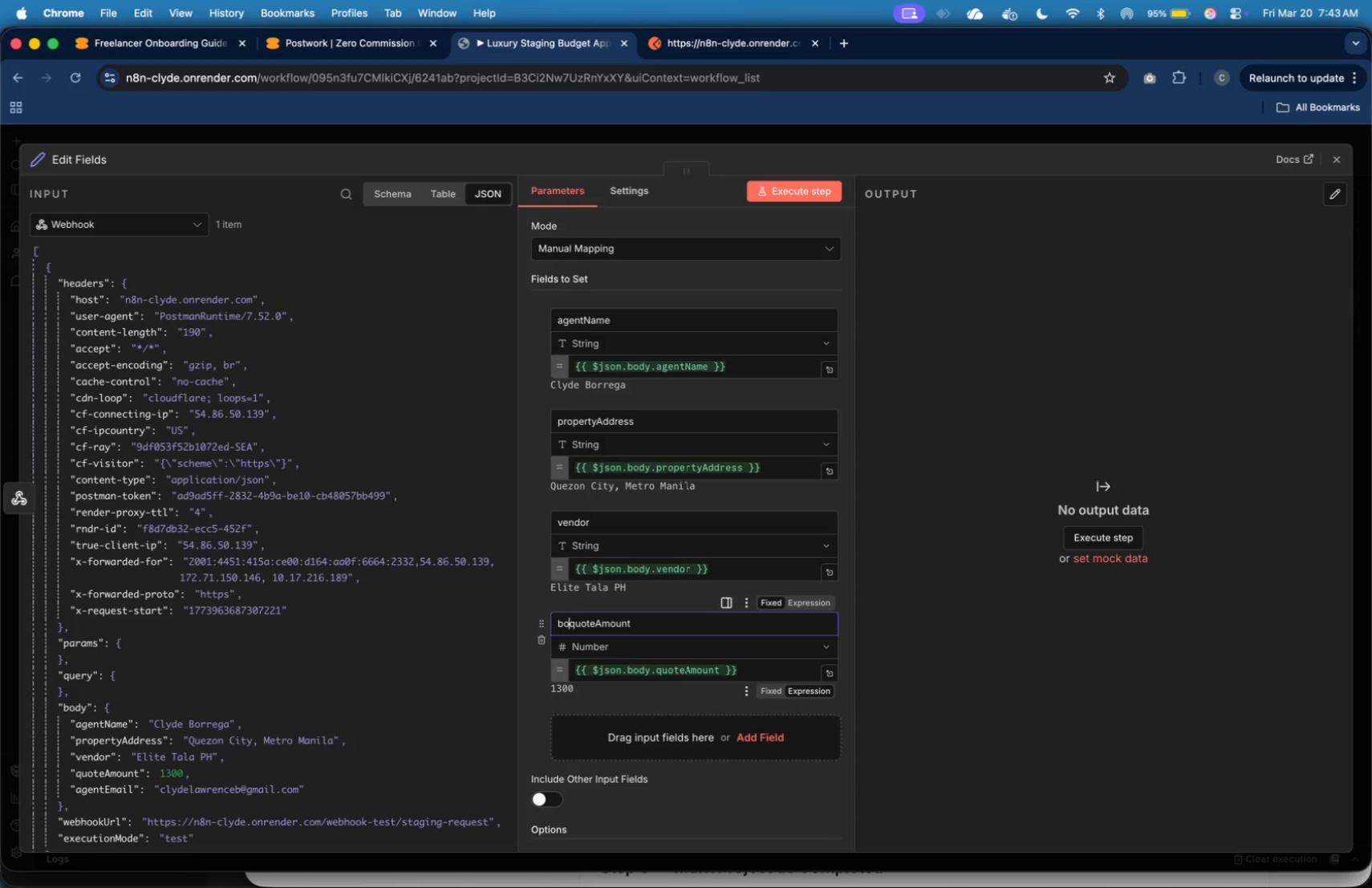 
key(Backspace)
 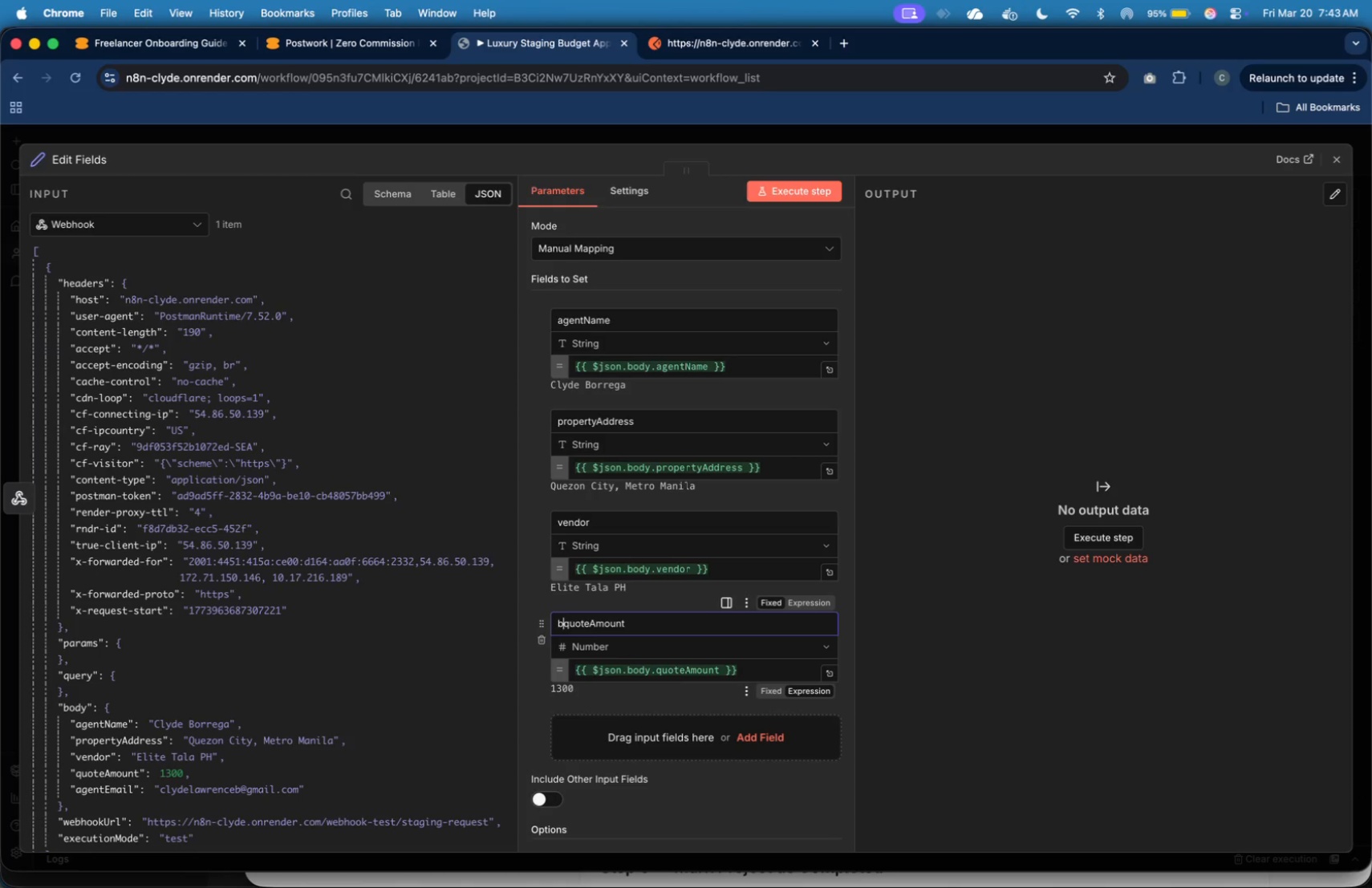 
key(Backspace)
 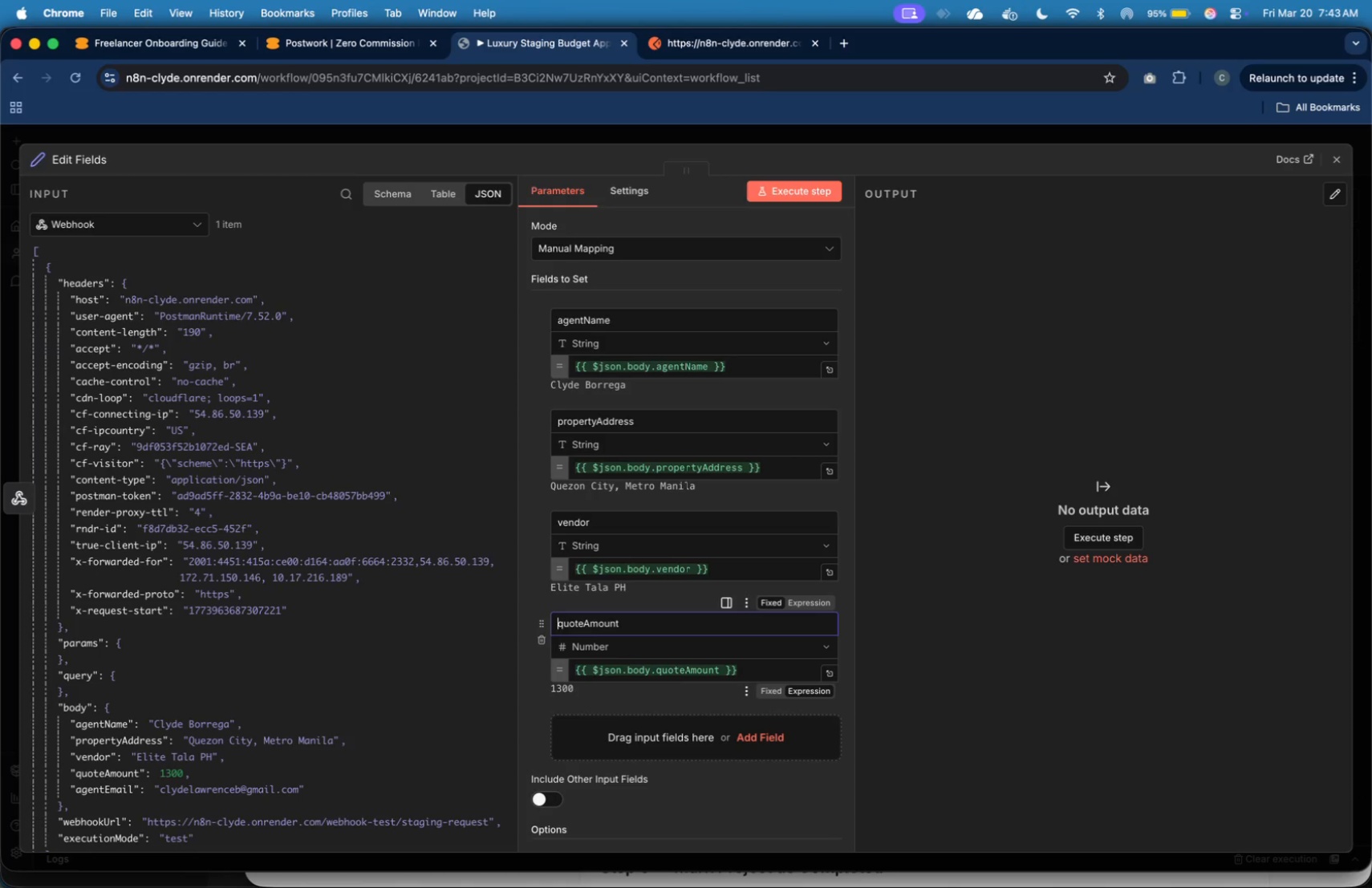 
key(Backspace)
 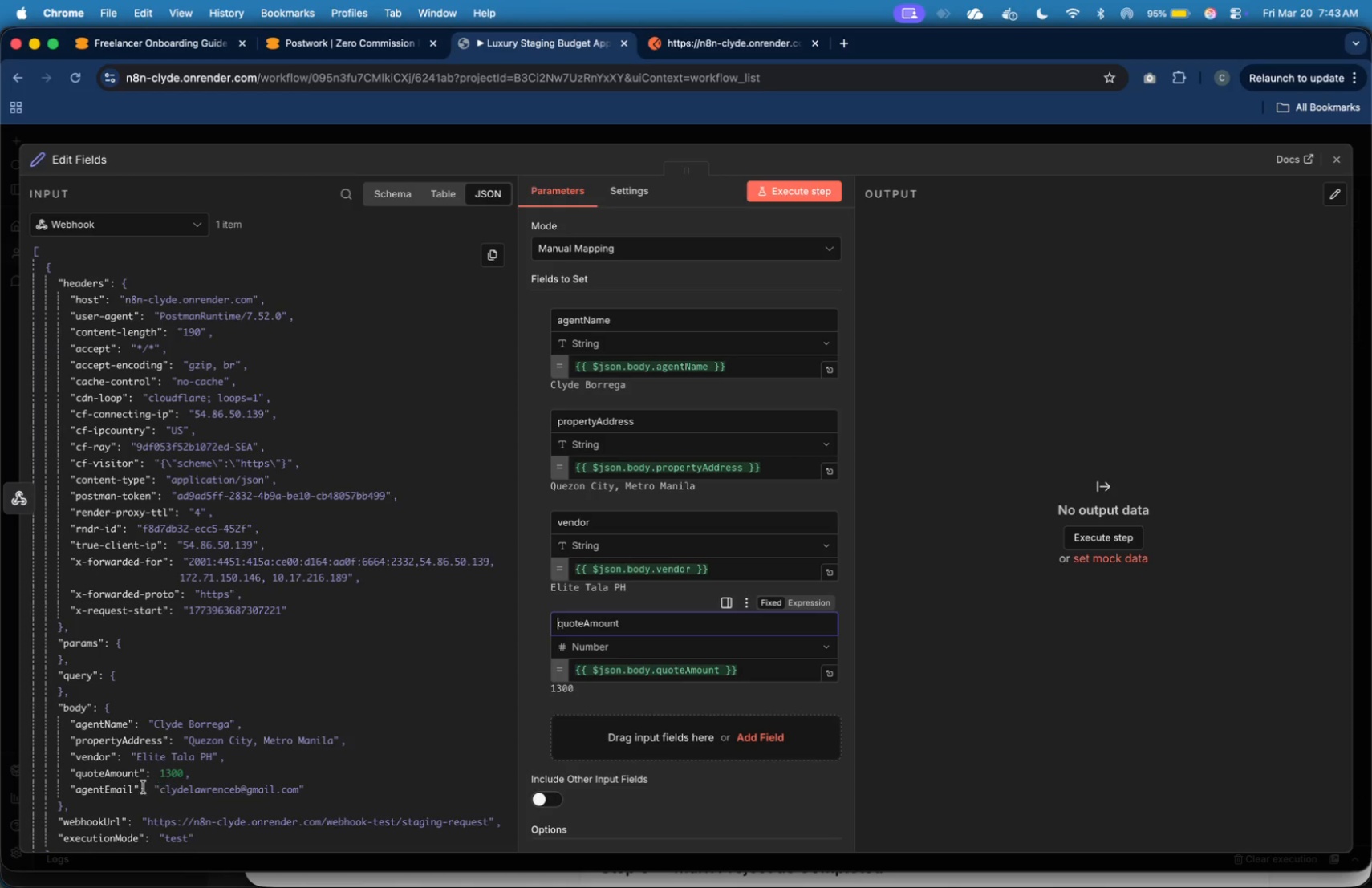 
left_click_drag(start_coordinate=[125, 793], to_coordinate=[596, 740])
 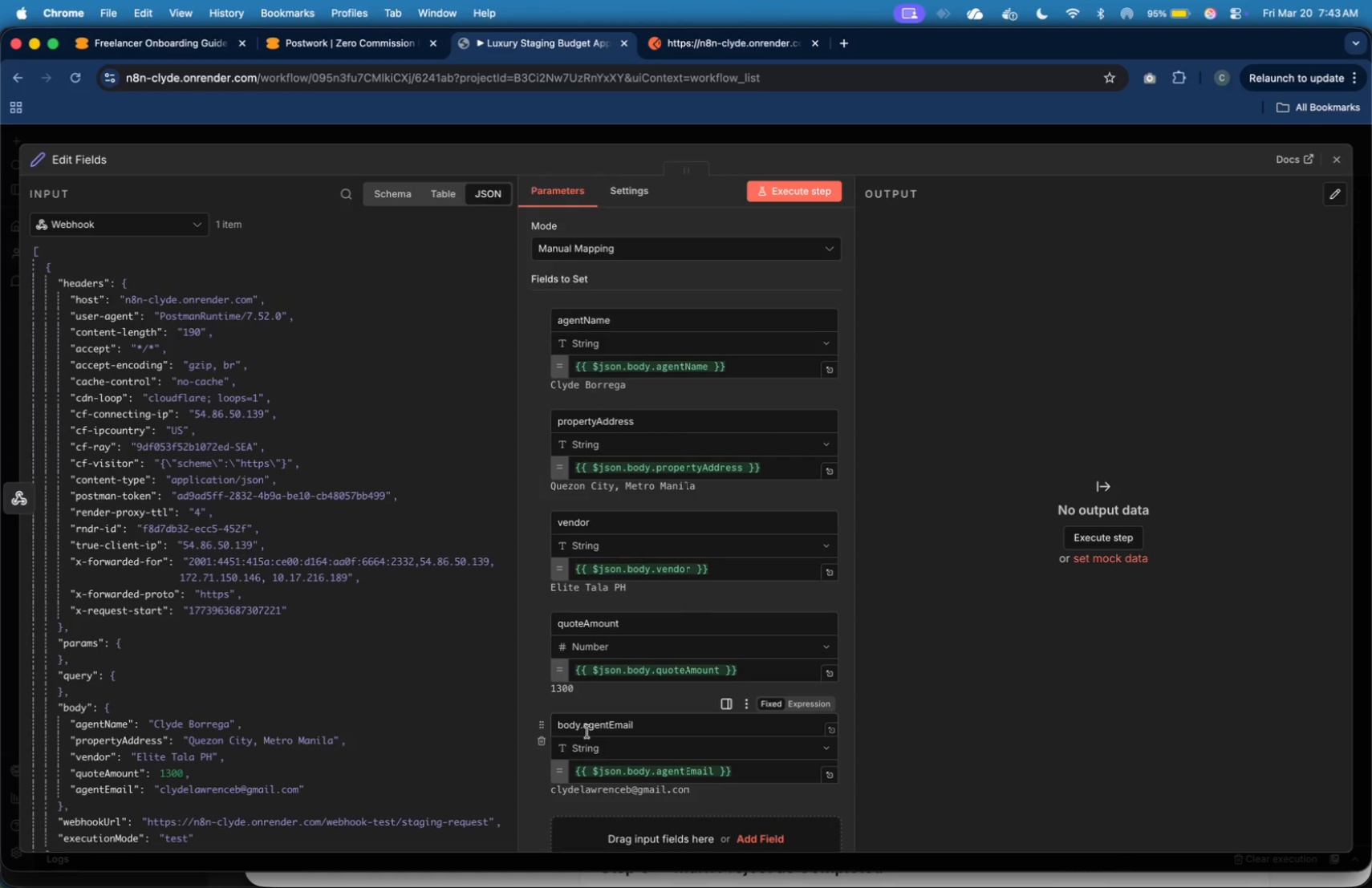 
left_click([587, 729])
 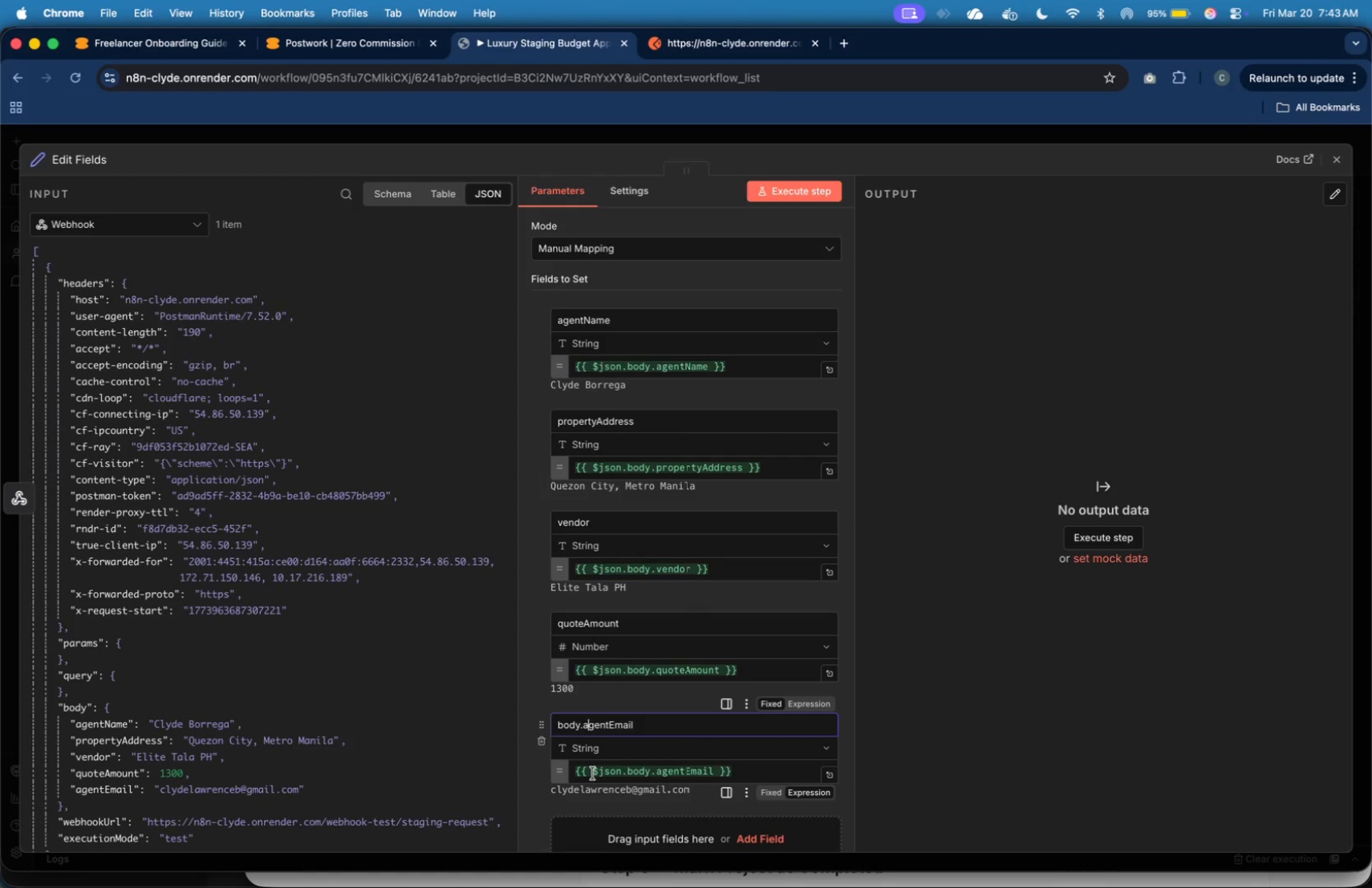 
key(ArrowLeft)
 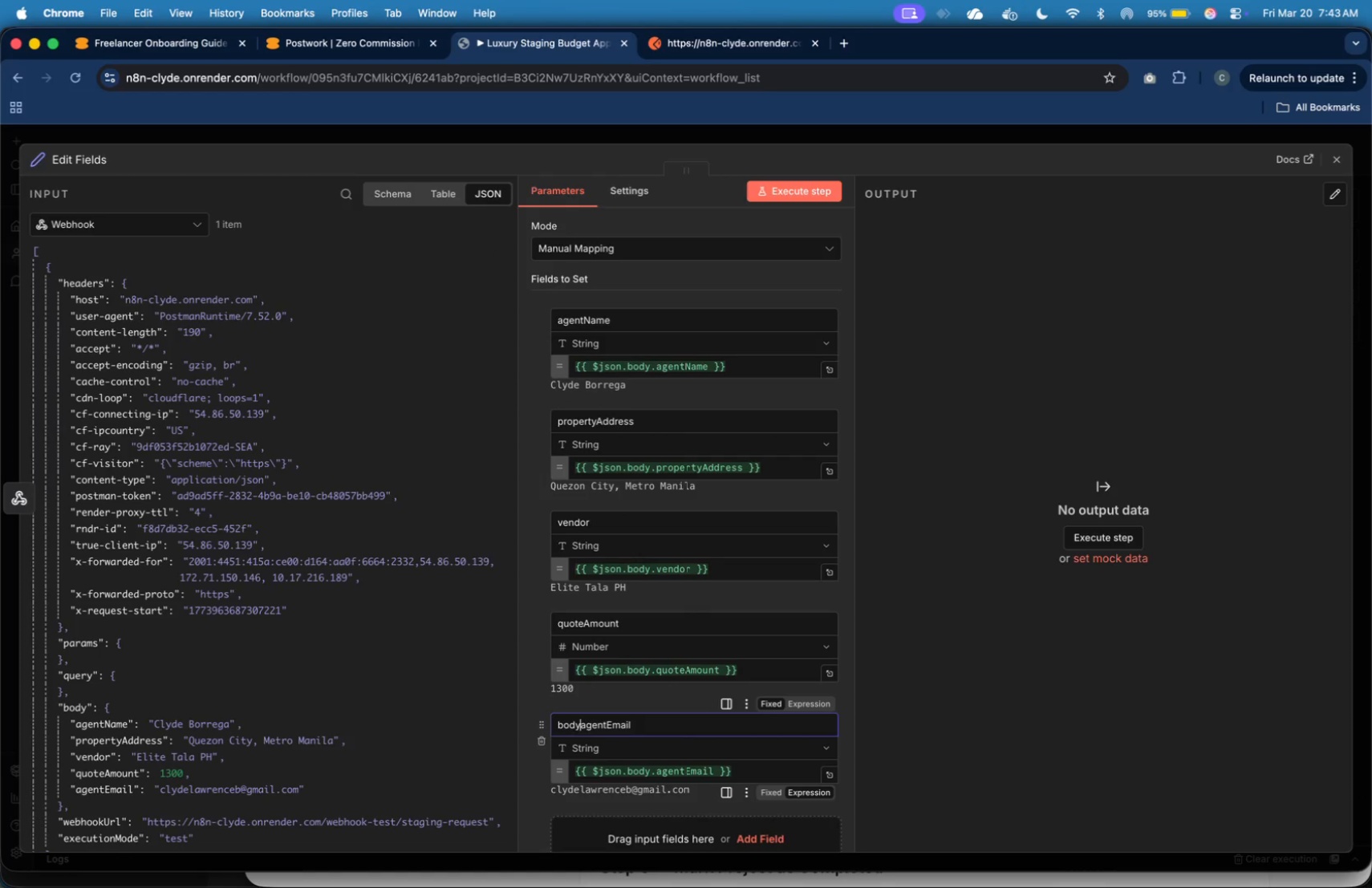 
key(Backspace)
 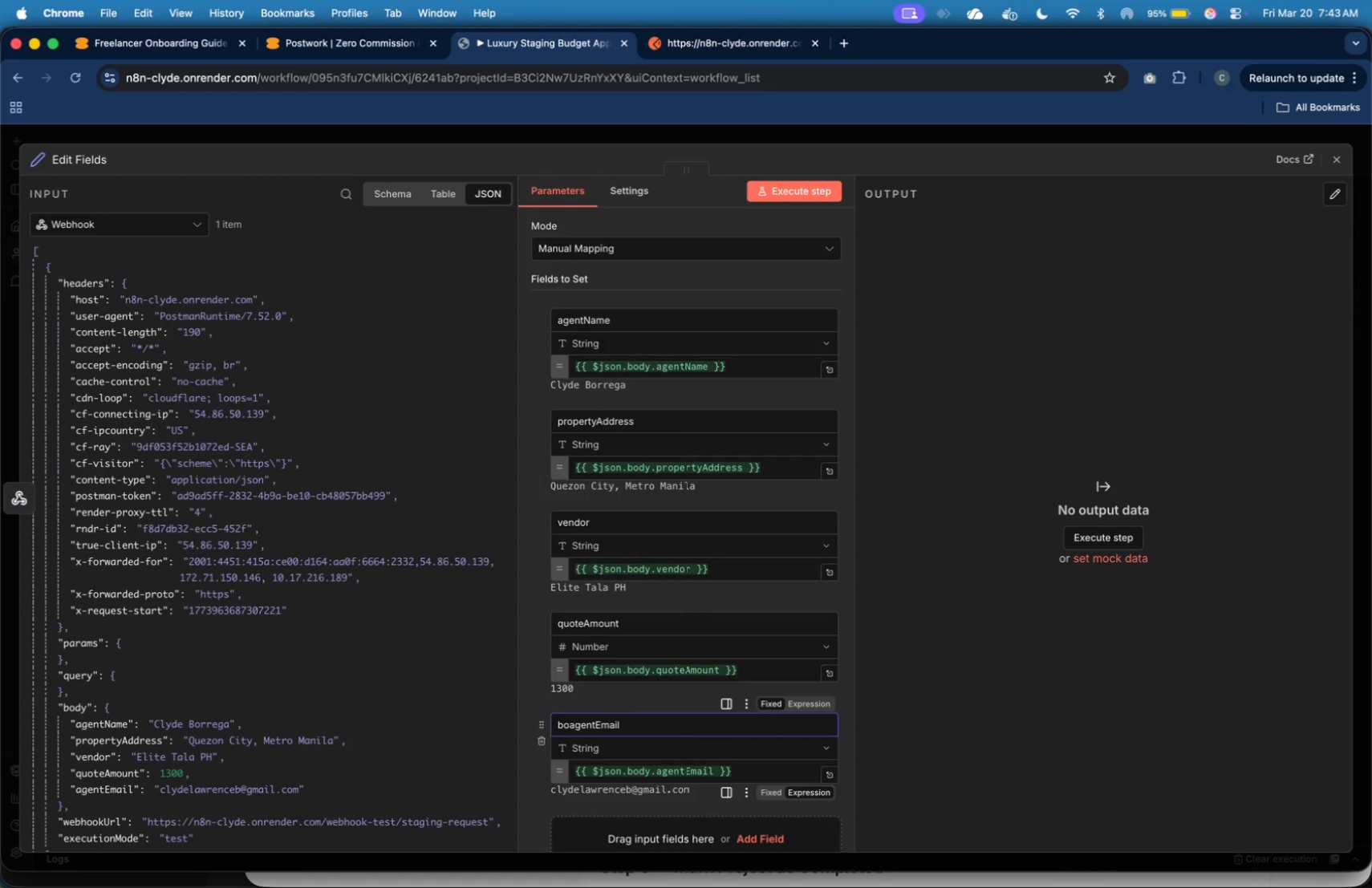 
key(Backspace)
 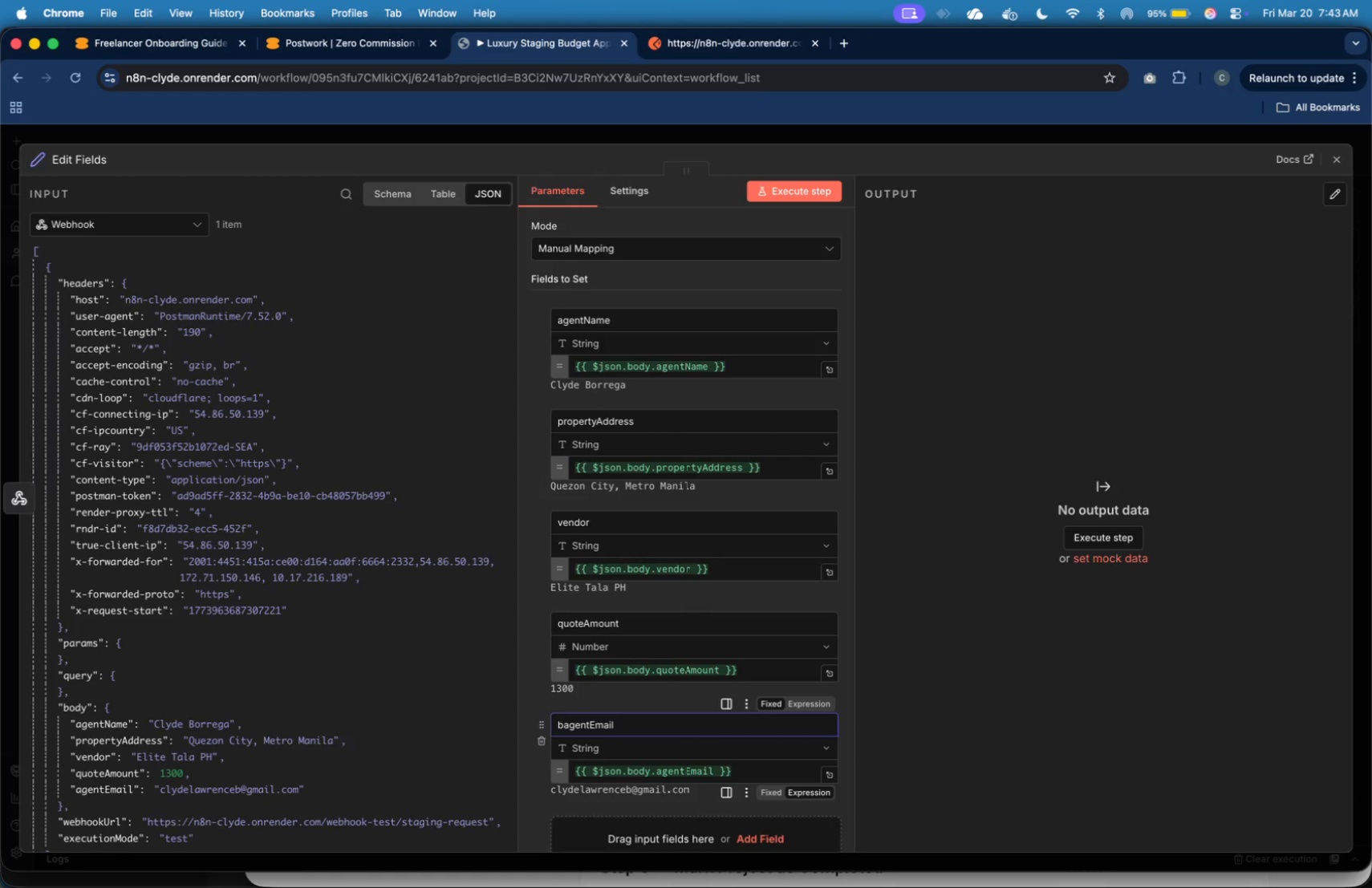 
key(Backspace)
 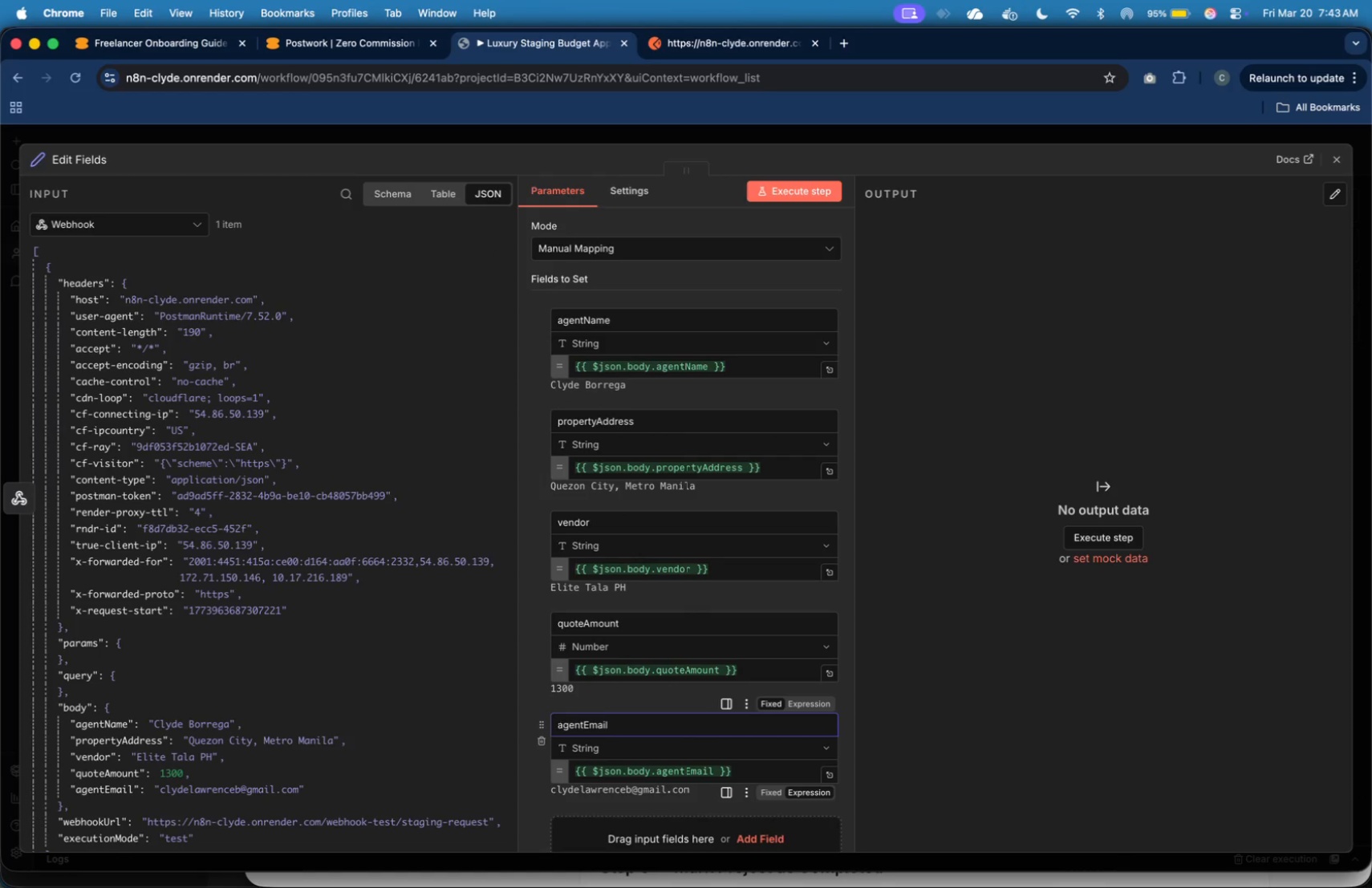 
key(Backspace)
 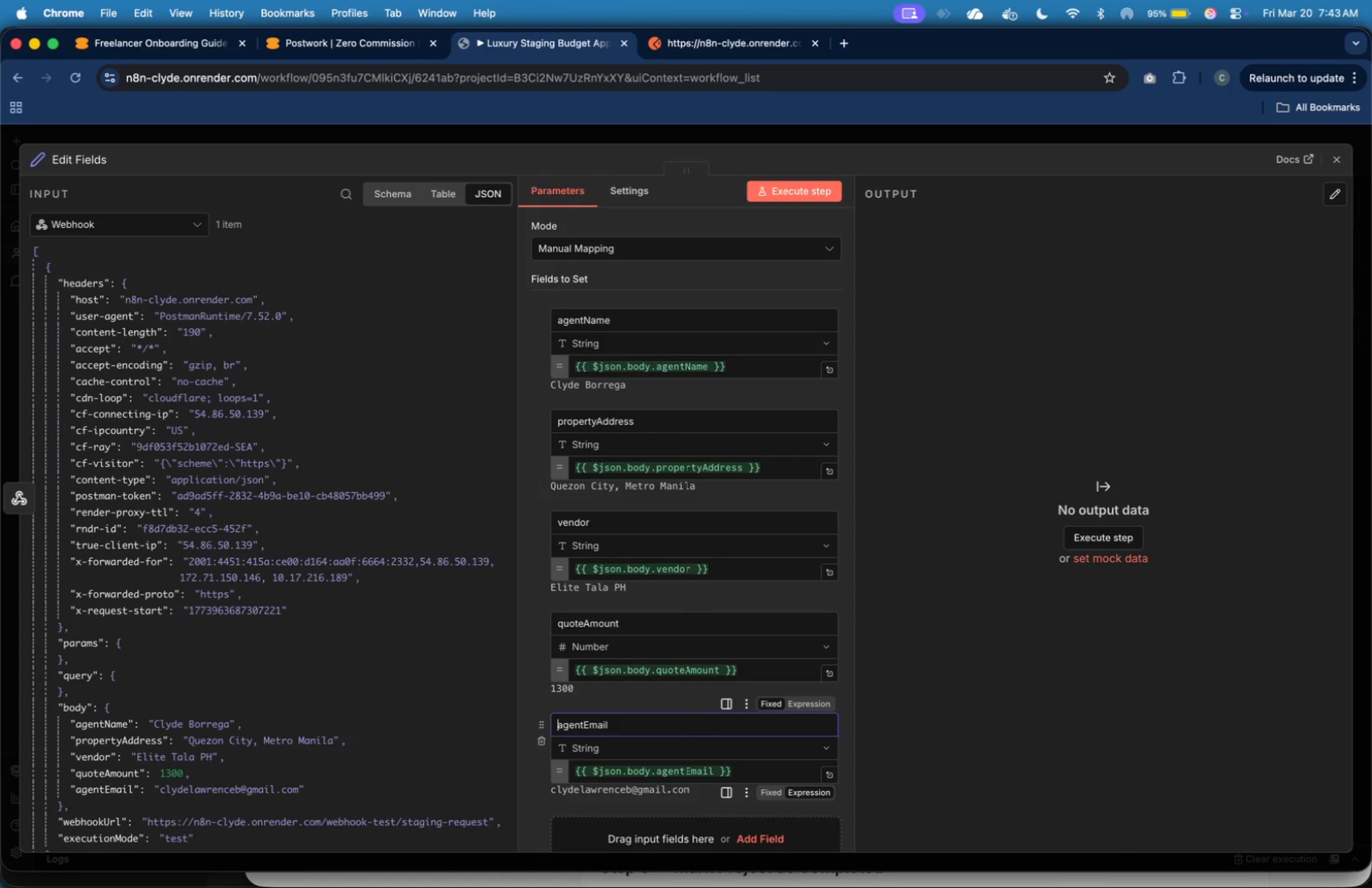 
key(Backspace)
 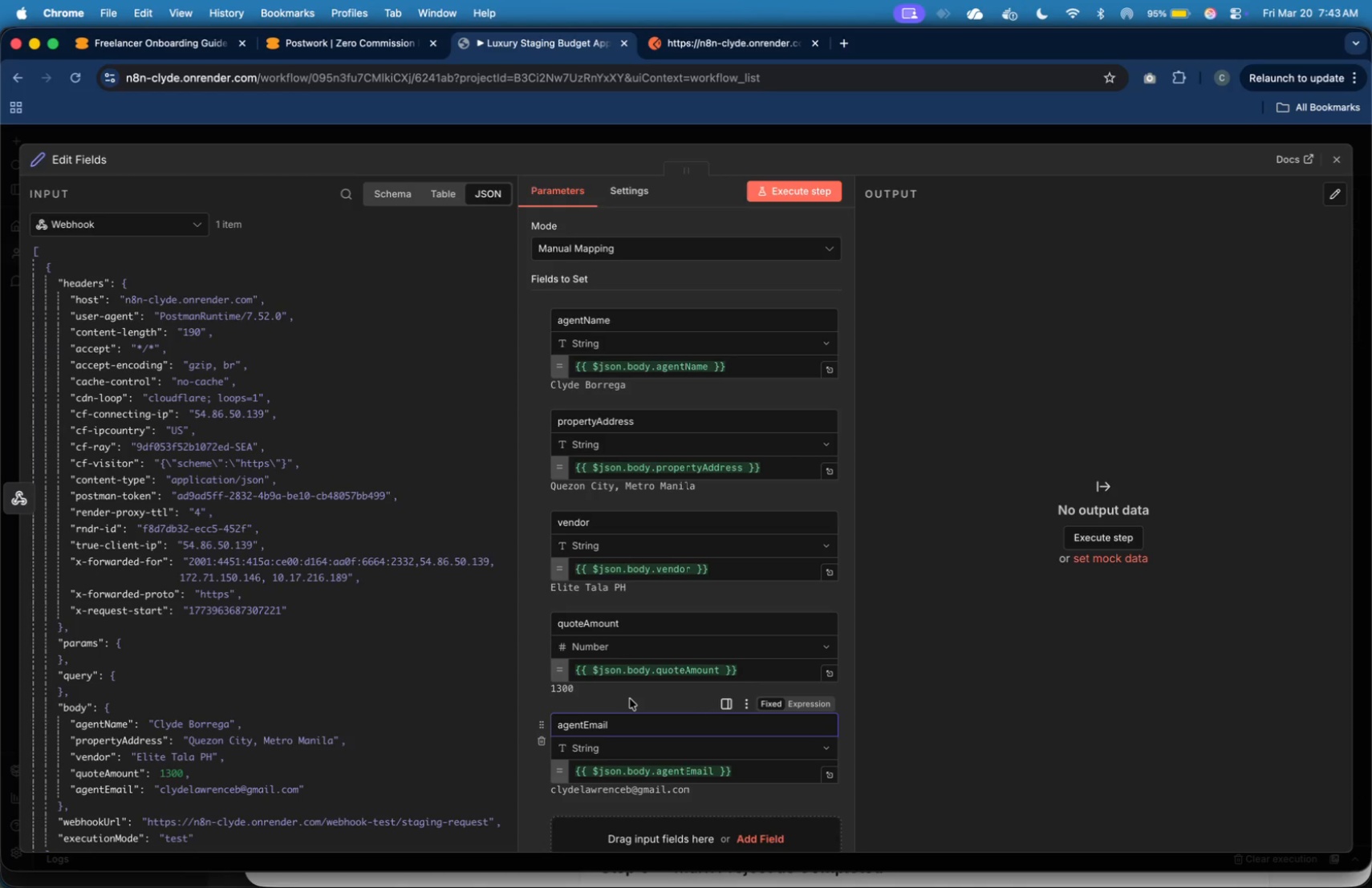 
scroll: coordinate [630, 699], scroll_direction: down, amount: 7.0
 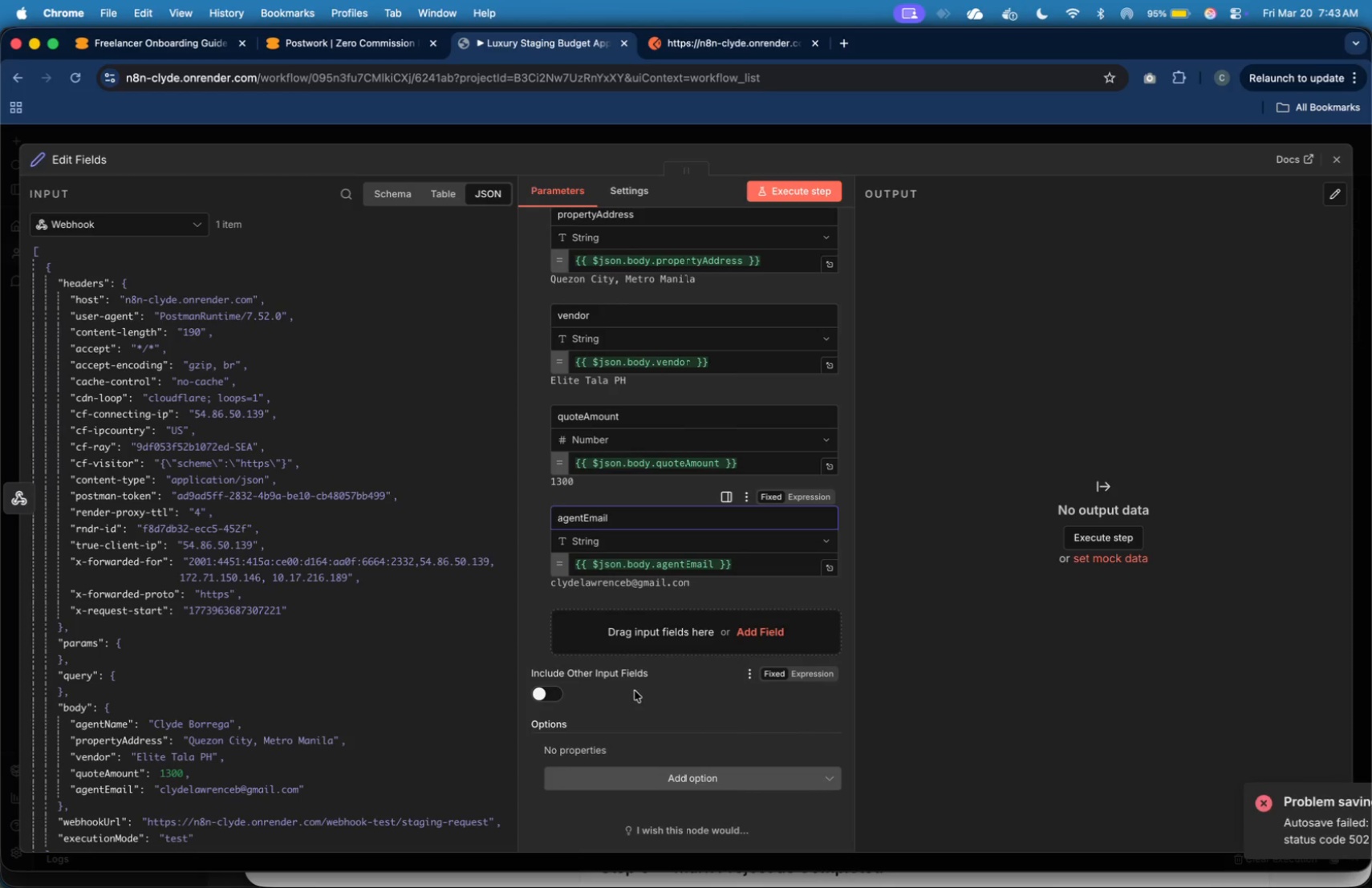 
scroll: coordinate [635, 691], scroll_direction: up, amount: 24.0
 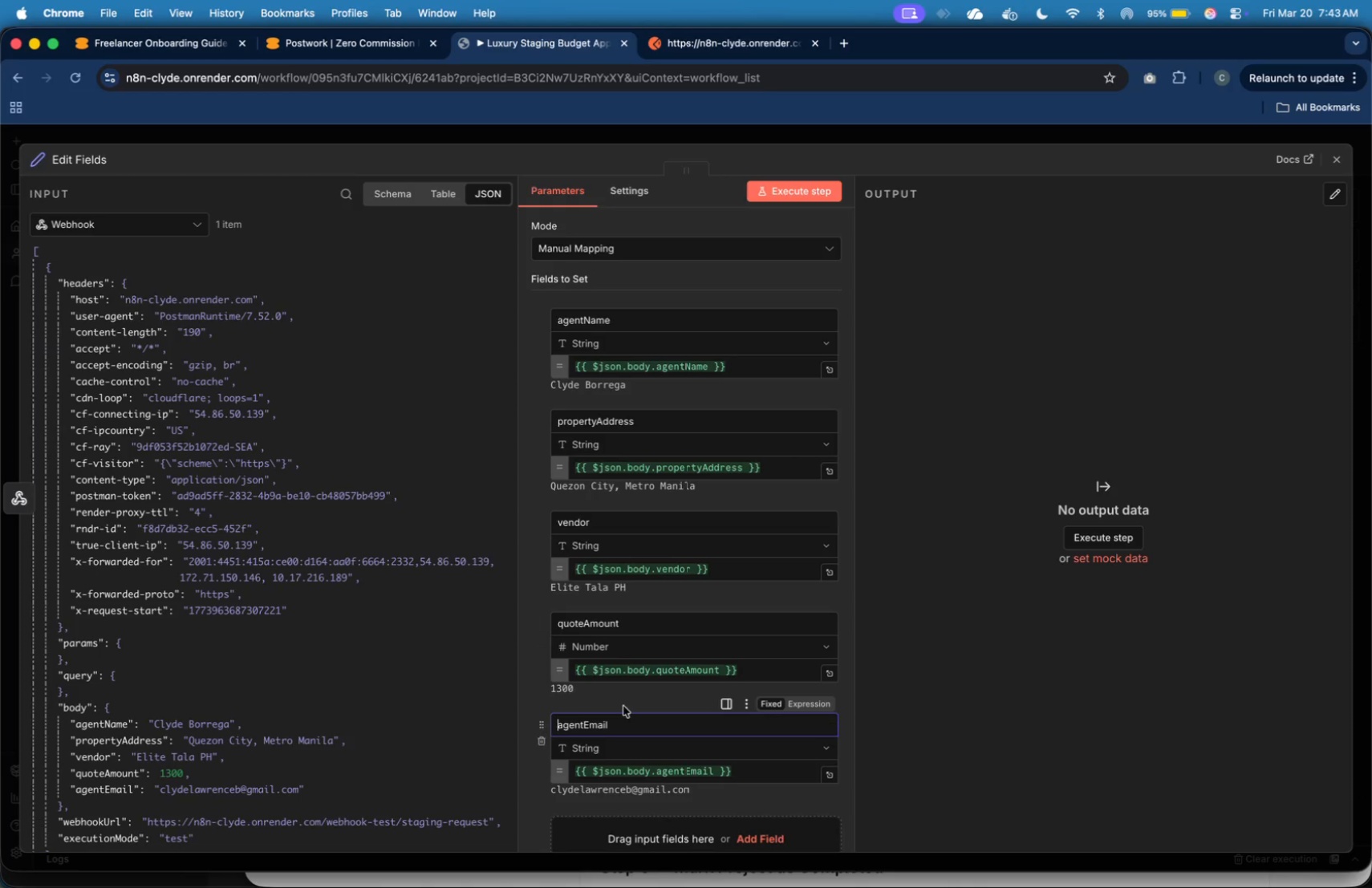 
scroll: coordinate [628, 695], scroll_direction: down, amount: 18.0
 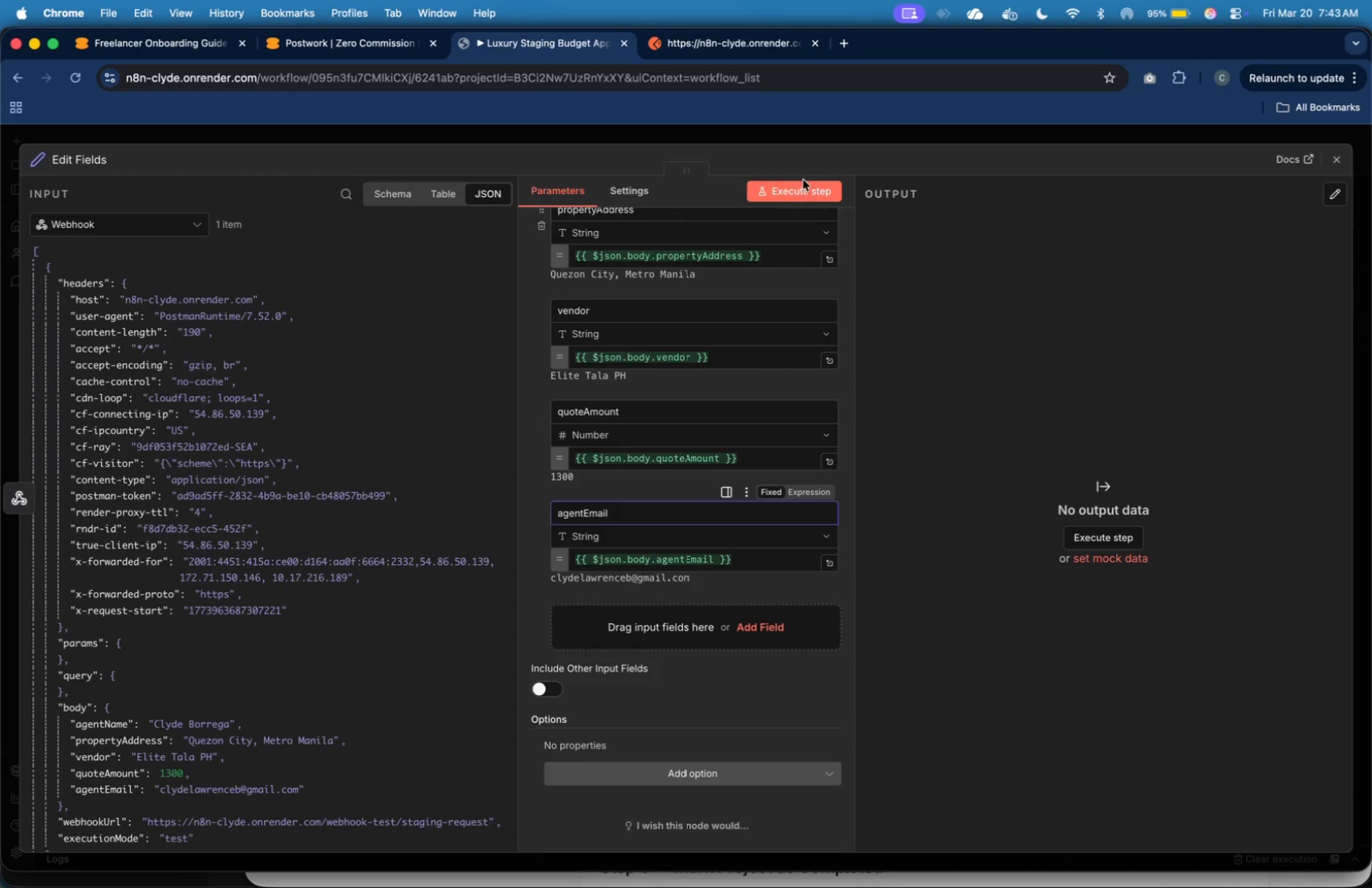 
left_click([801, 190])
 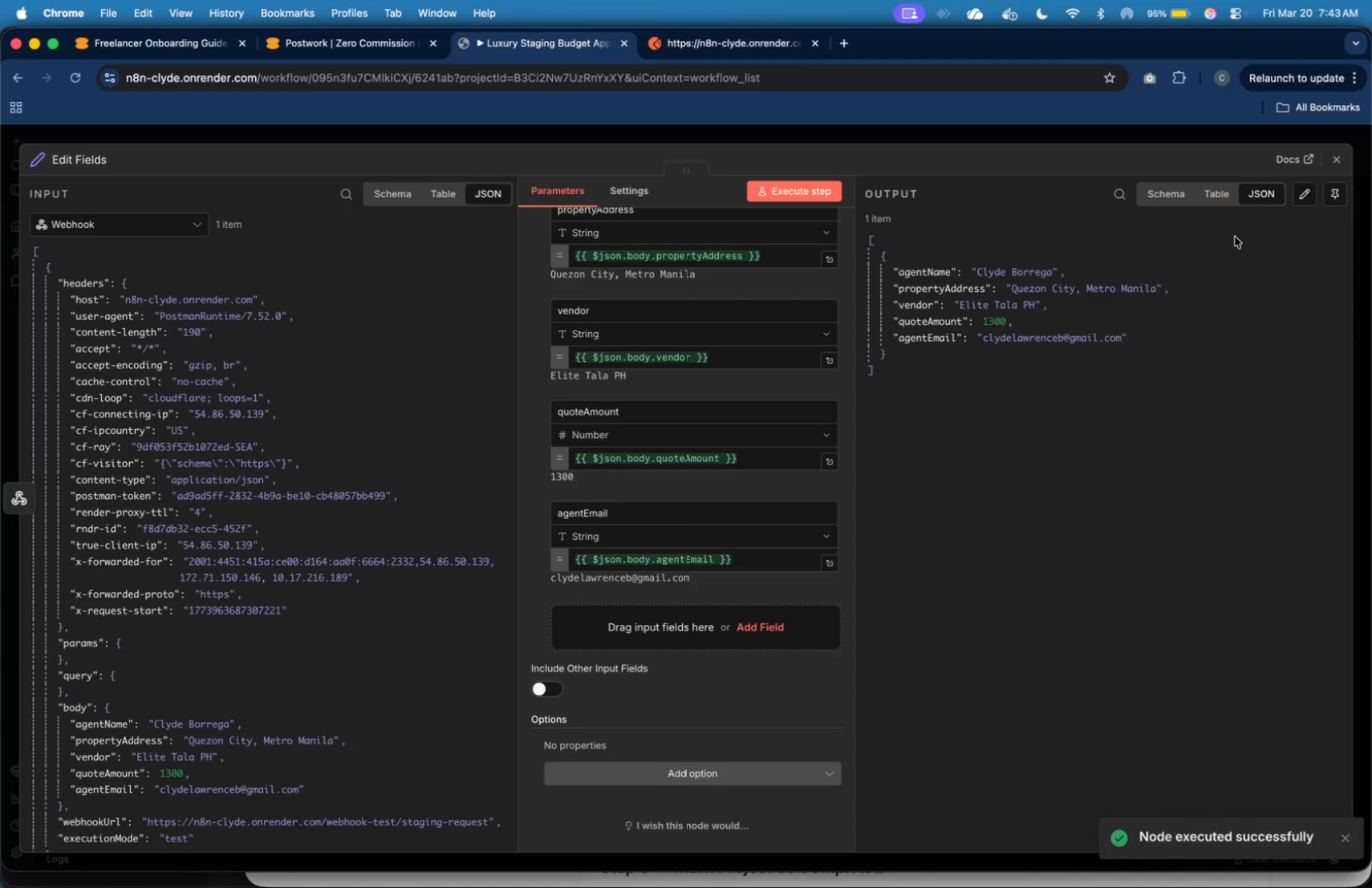 
wait(6.35)
 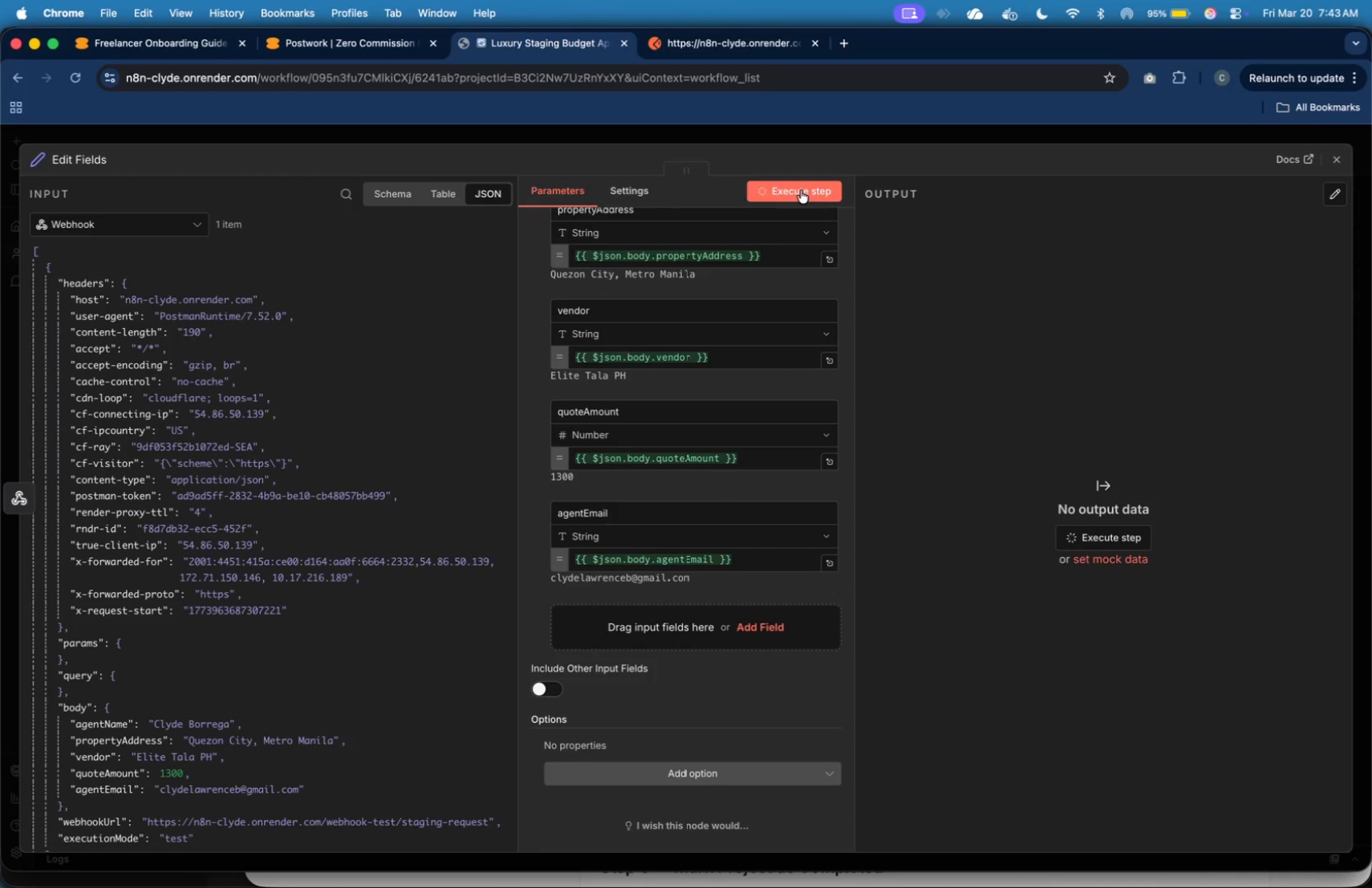 
left_click([1335, 166])
 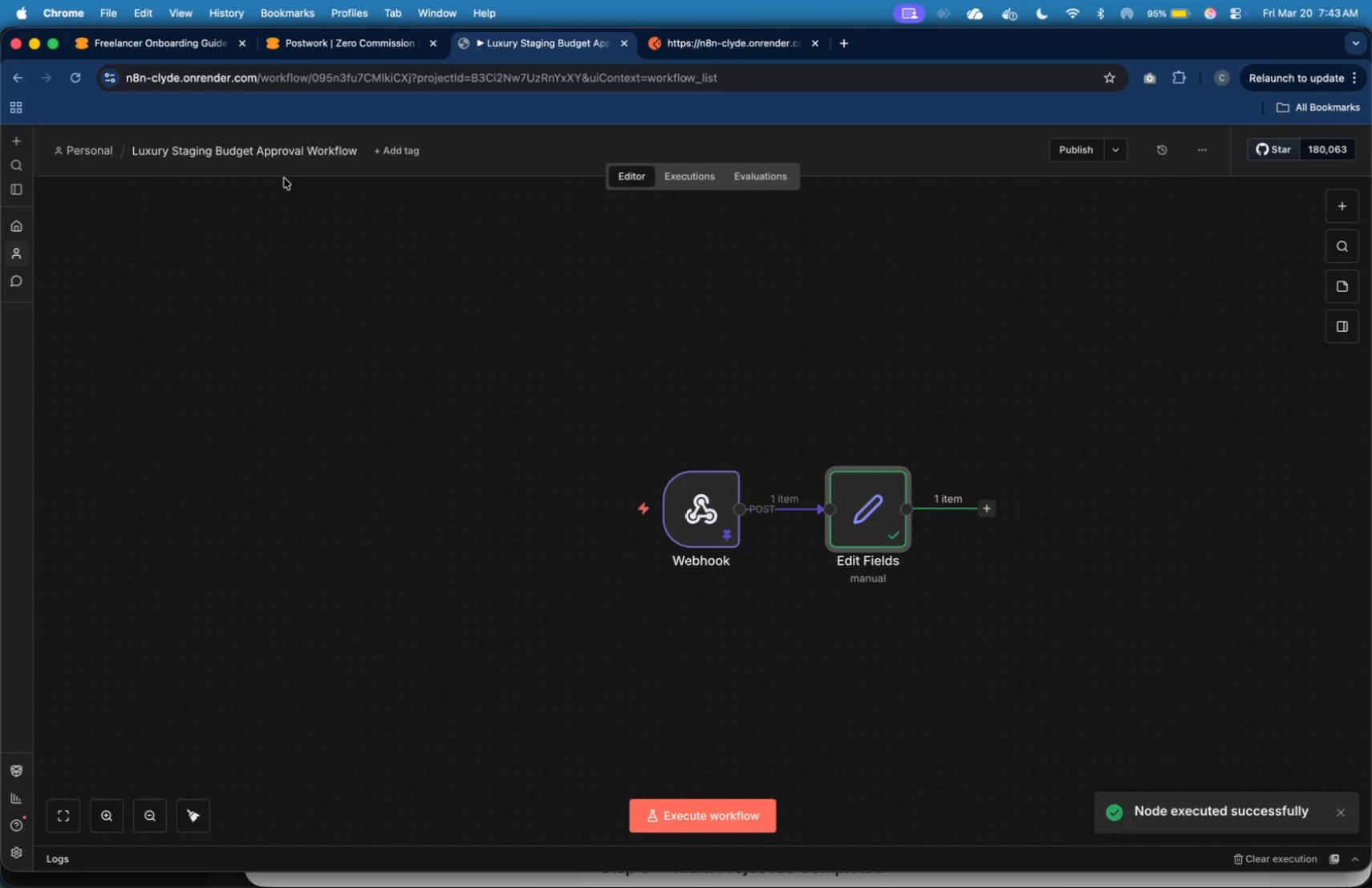 
left_click([296, 156])
 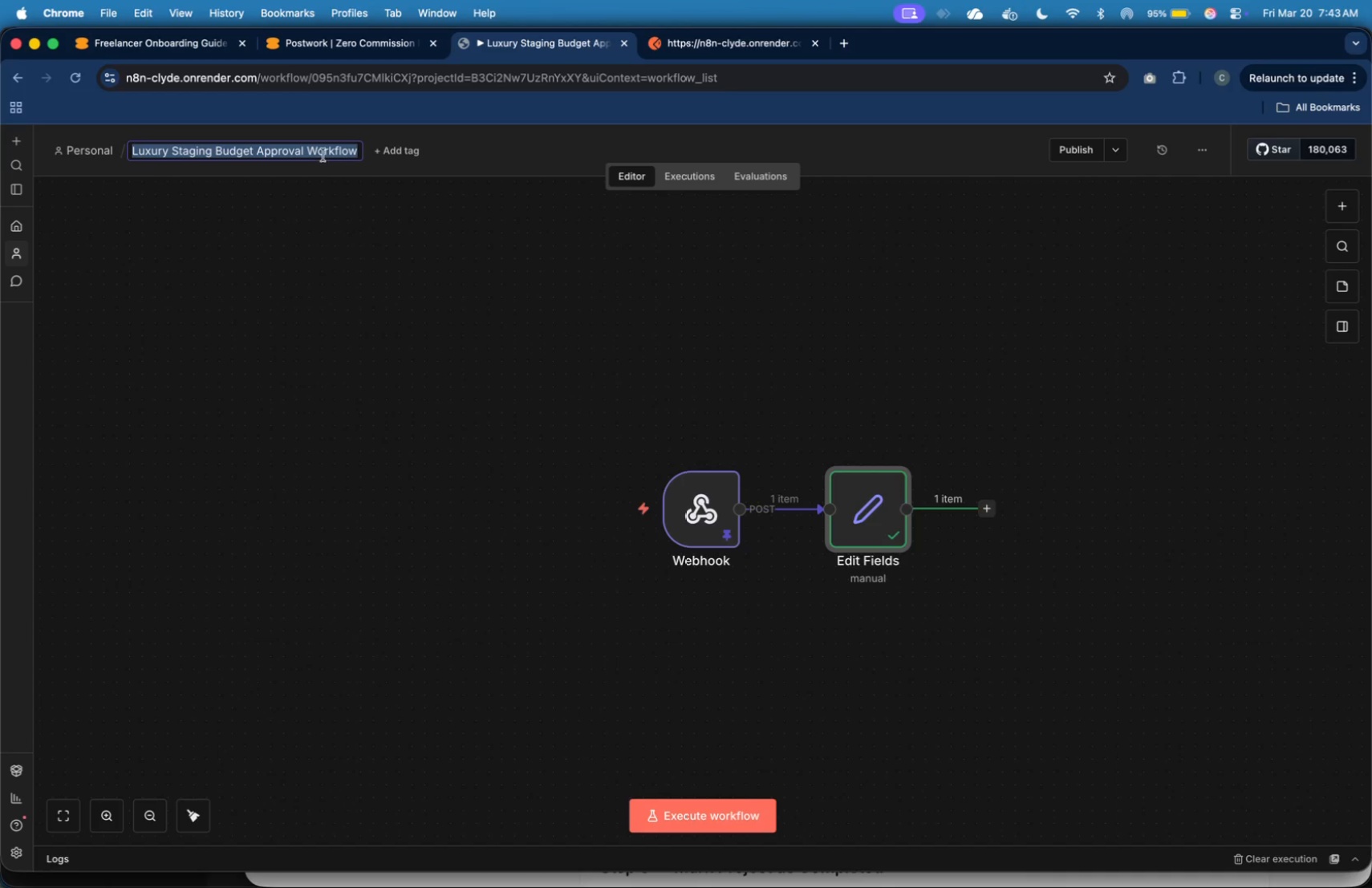 
left_click([323, 155])
 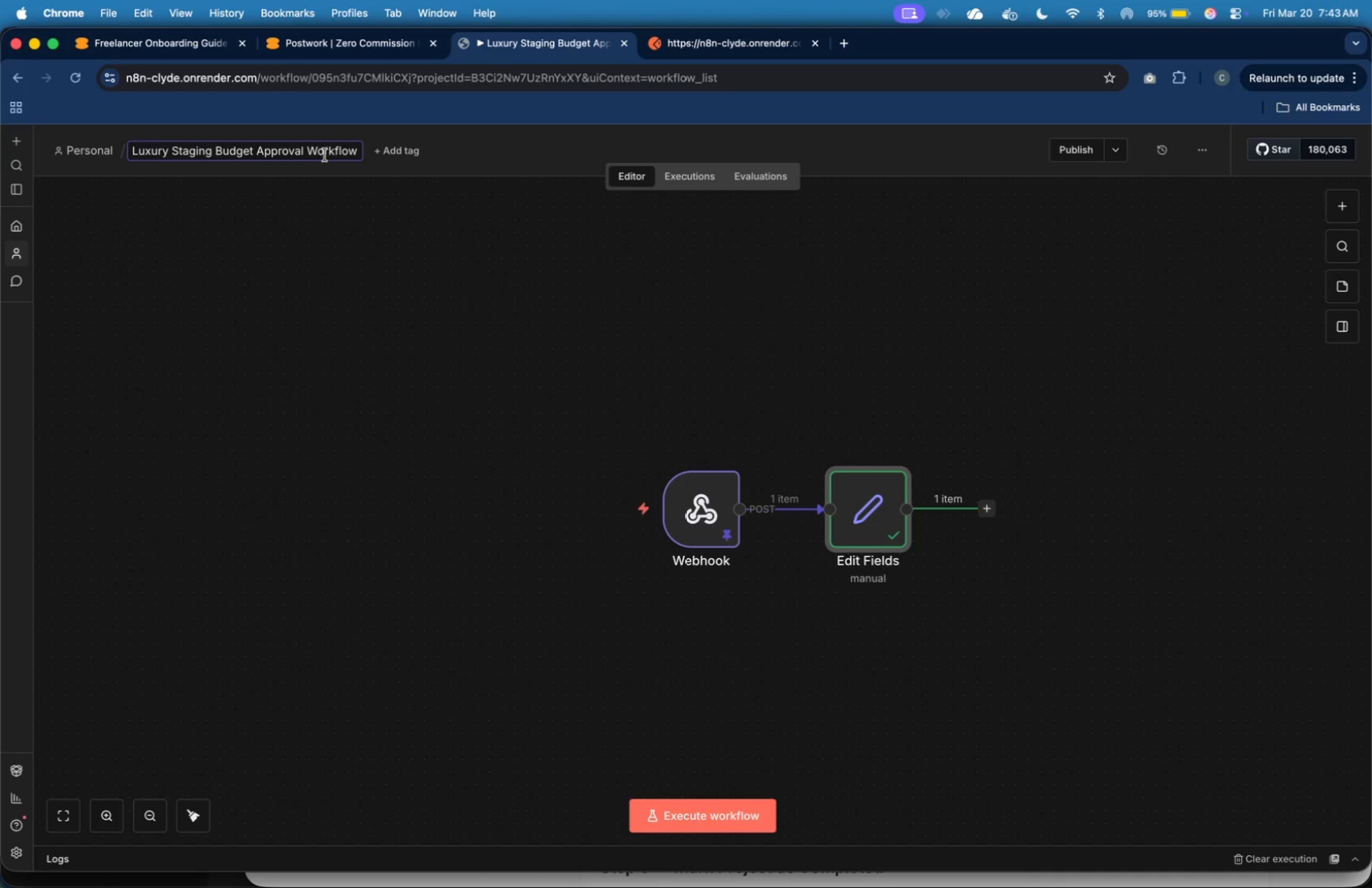 
key(ArrowLeft)
 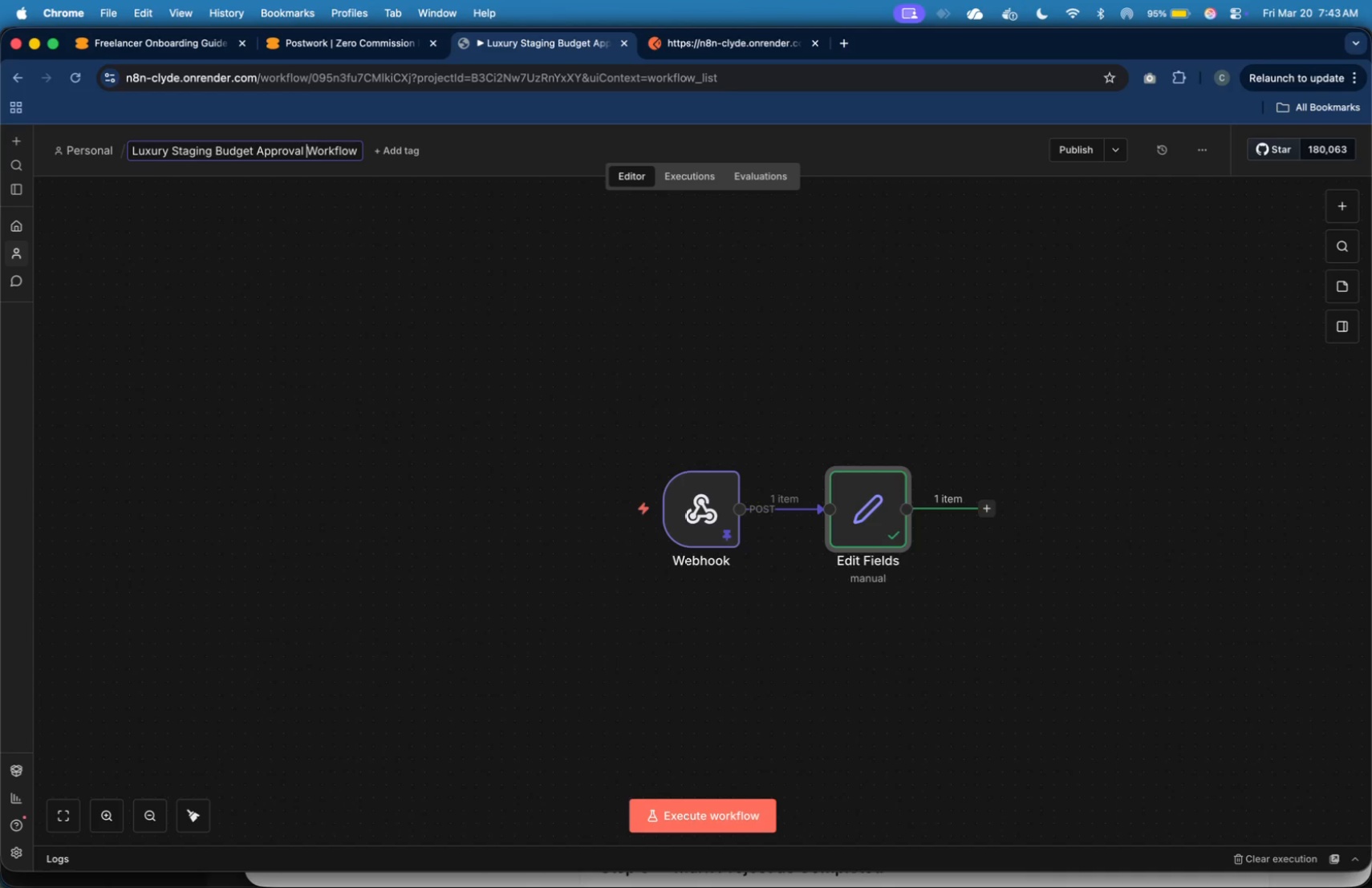 
key(ArrowLeft)
 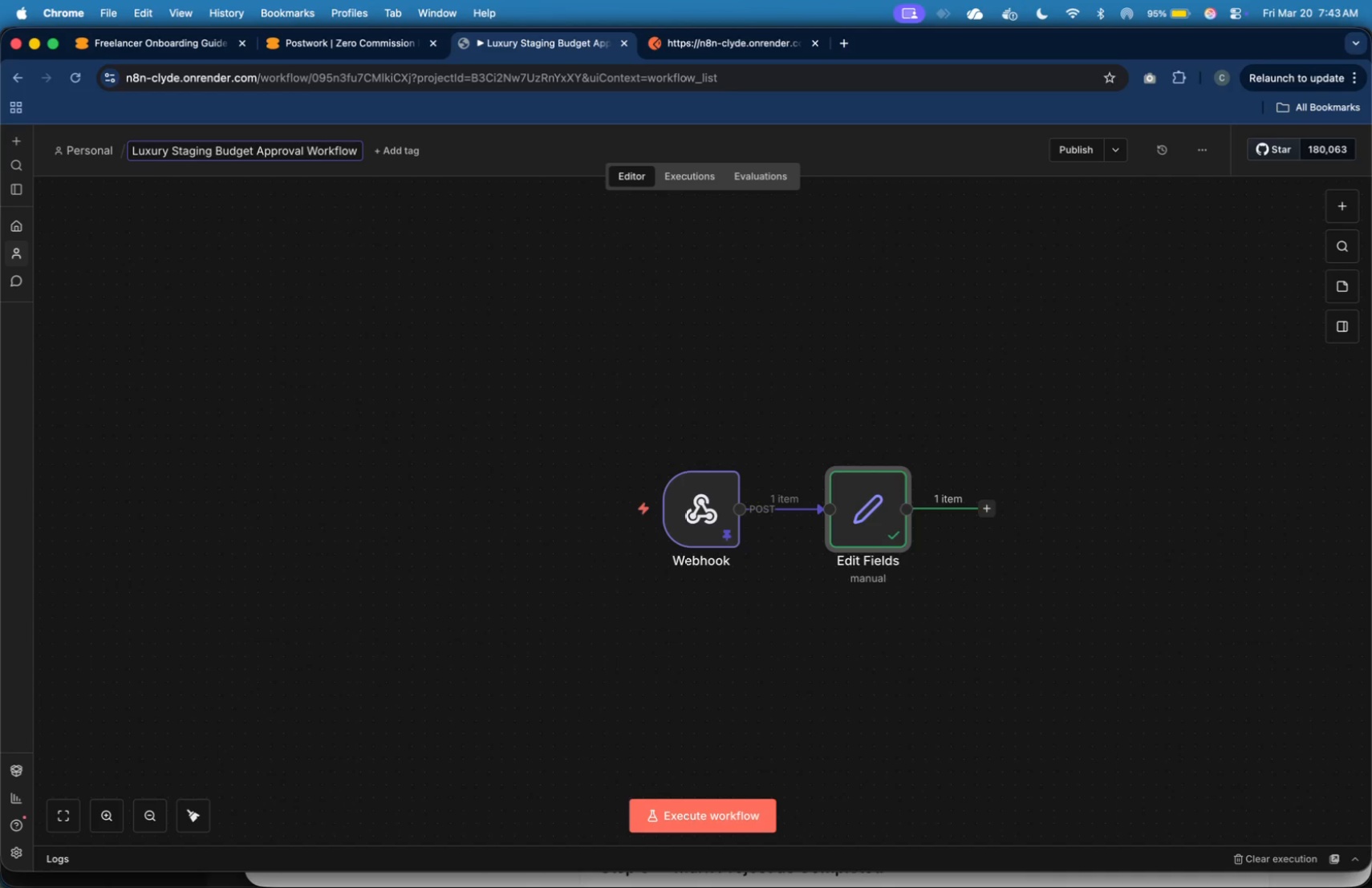 
key(Shift+ArrowRight)
 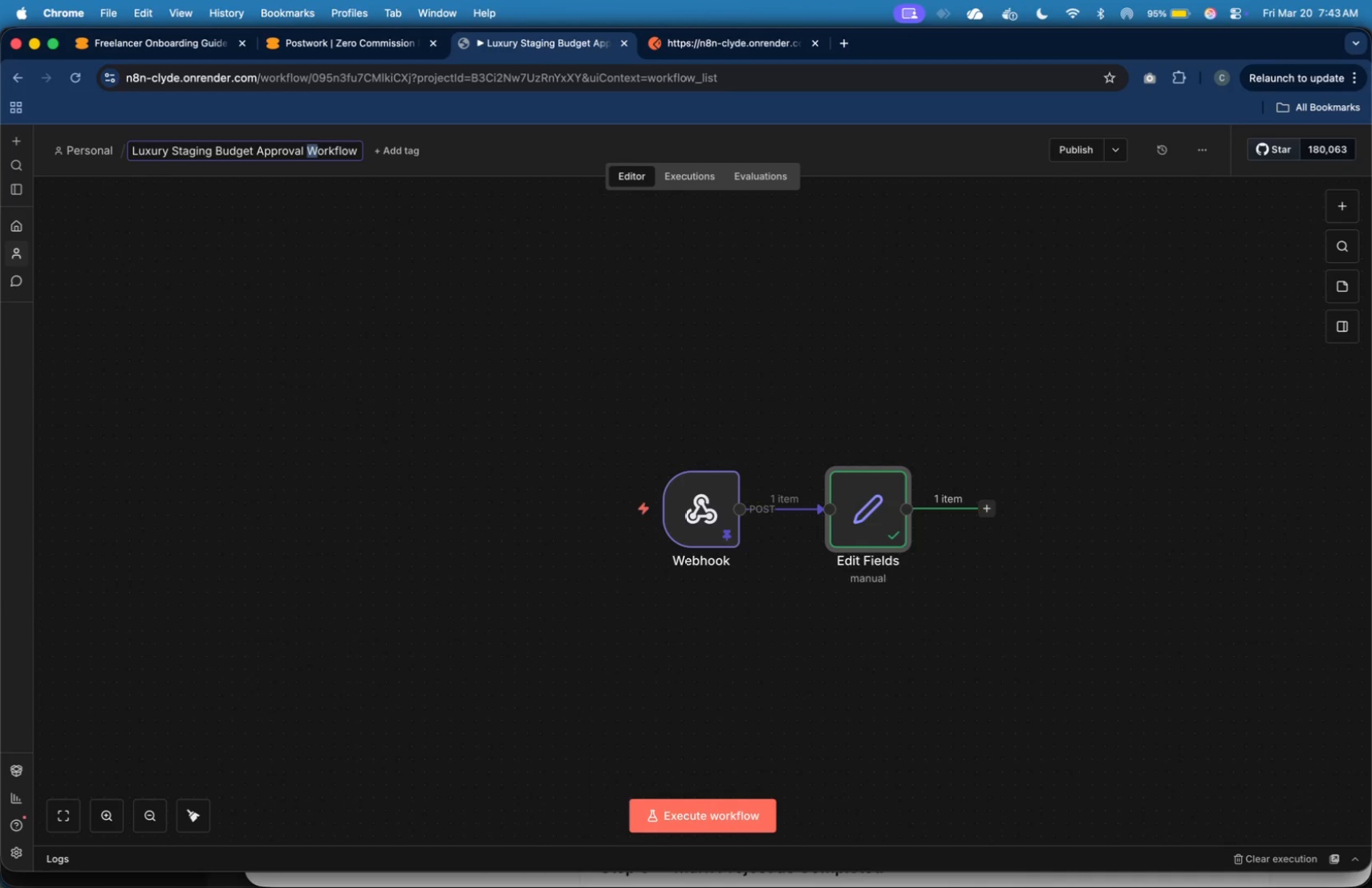 
key(Shift+ArrowDown)
 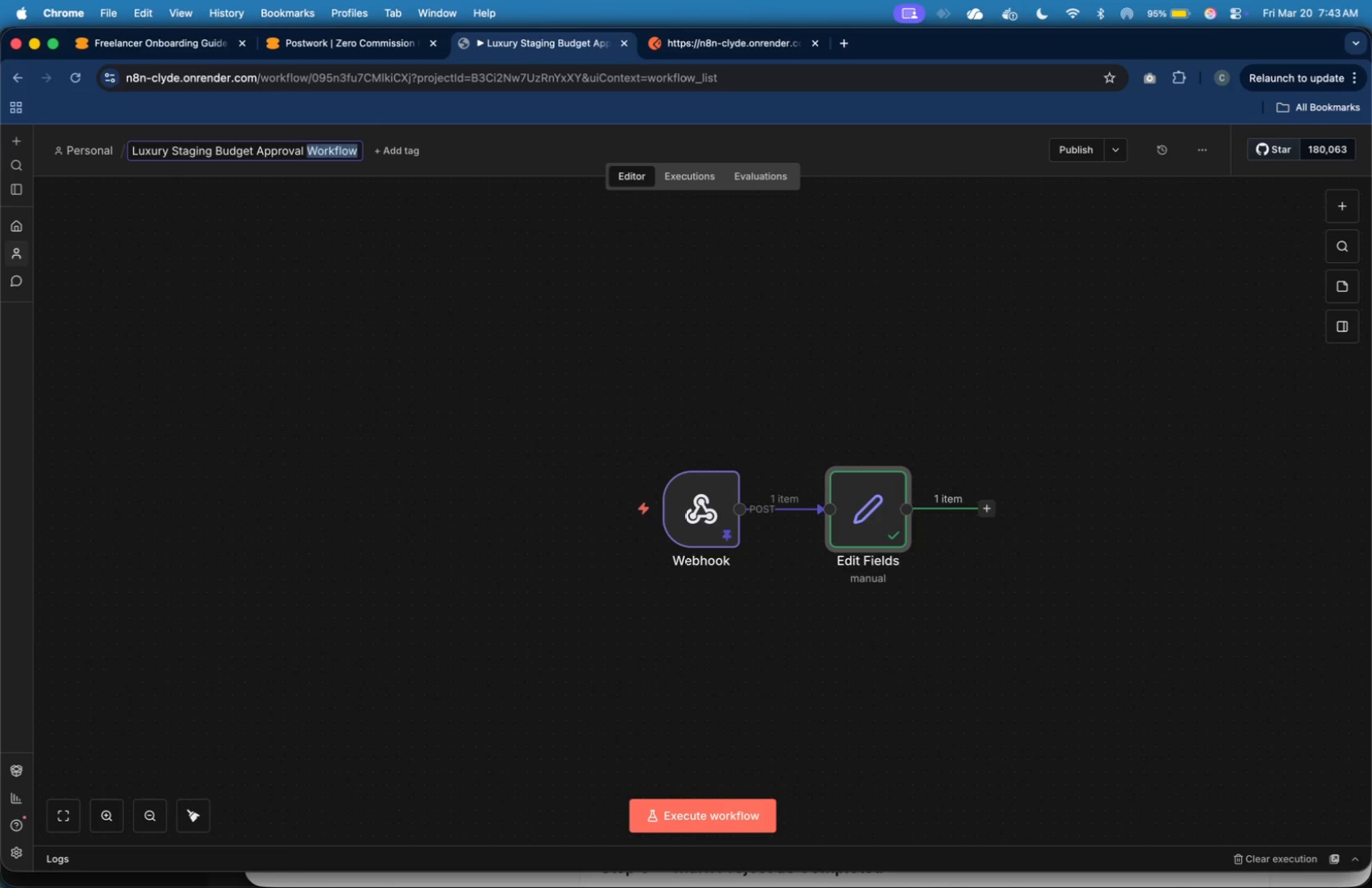 
key(Backspace)
 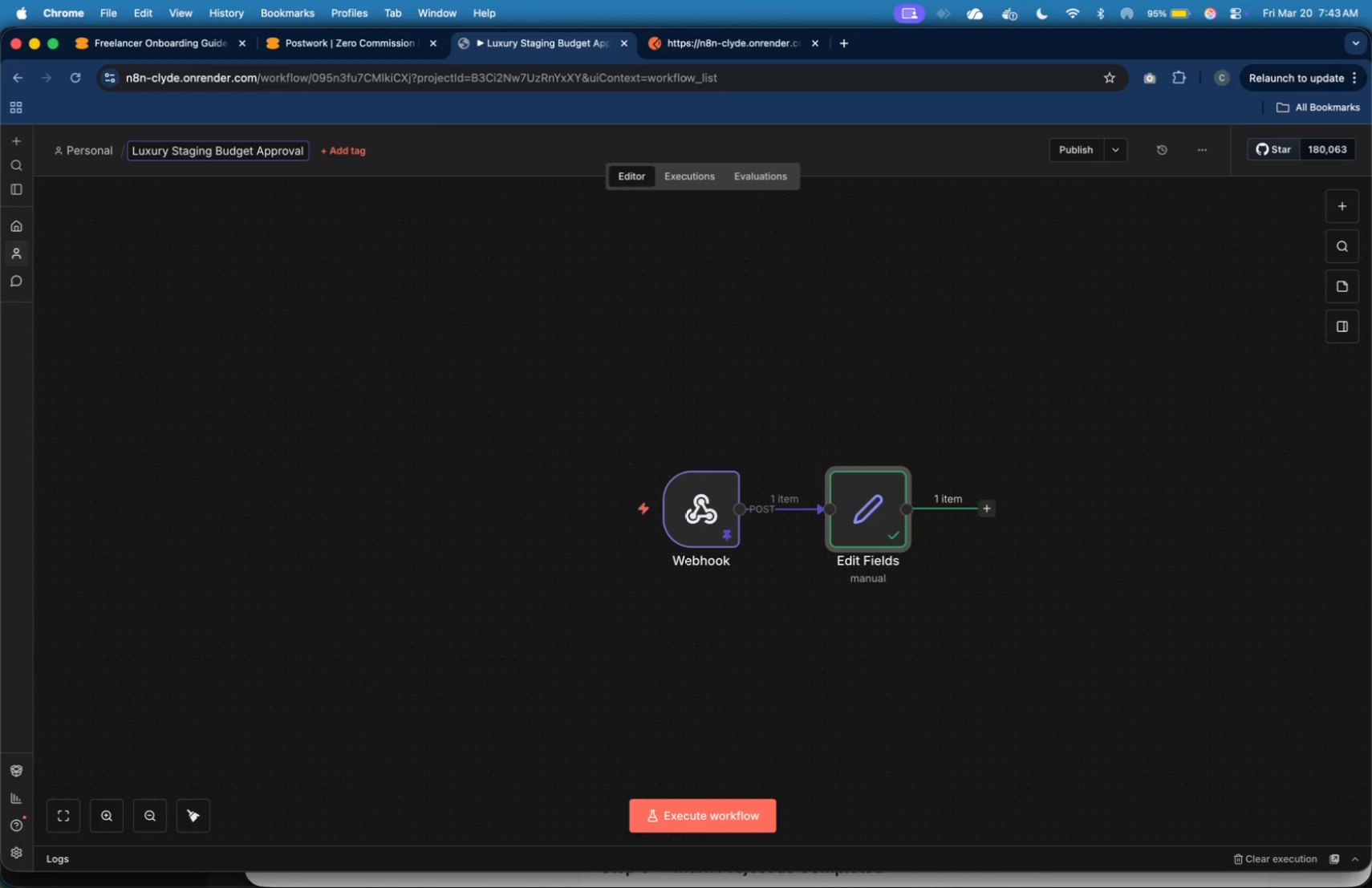 
key(Backspace)
 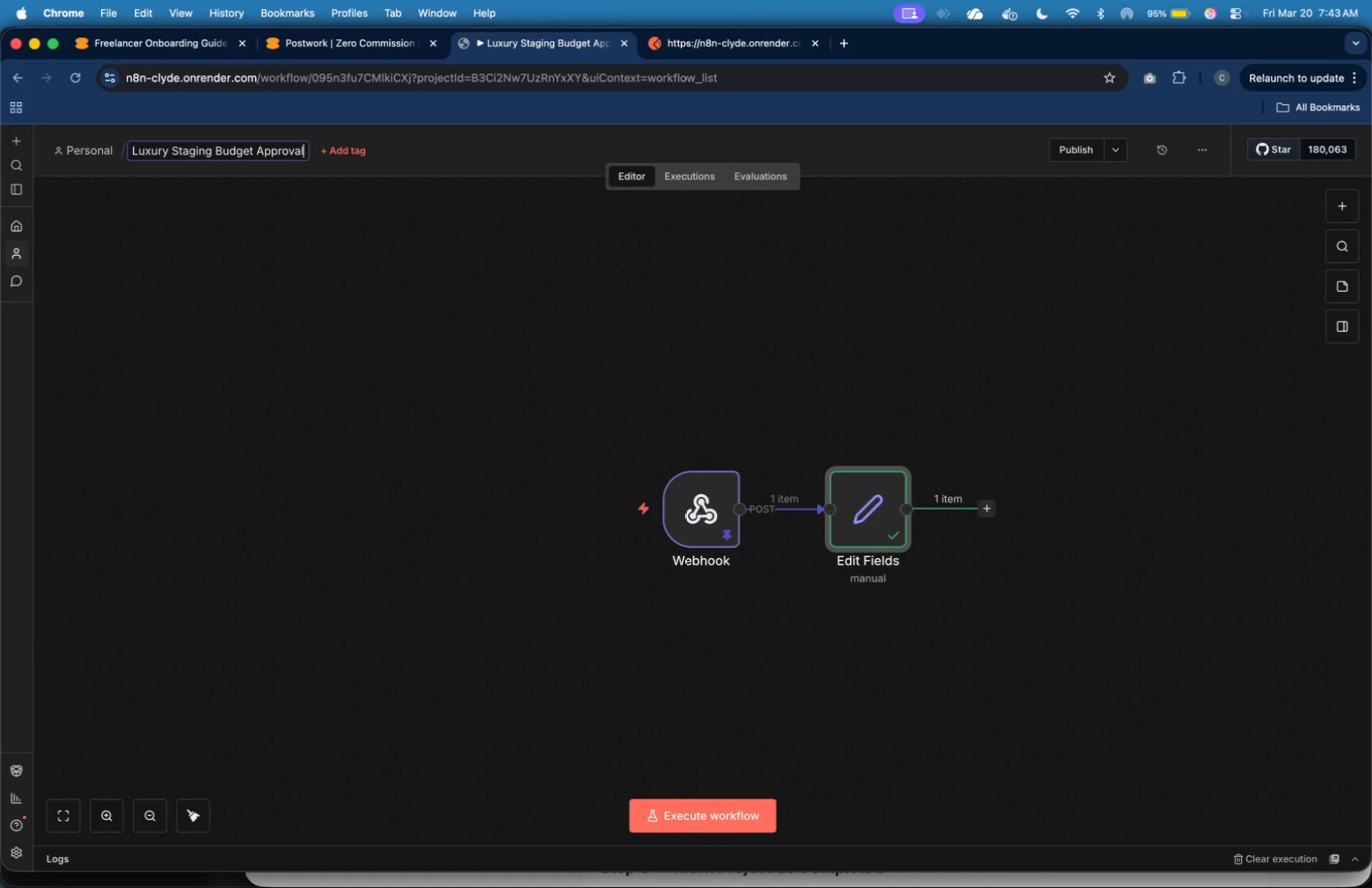 
key(Enter)
 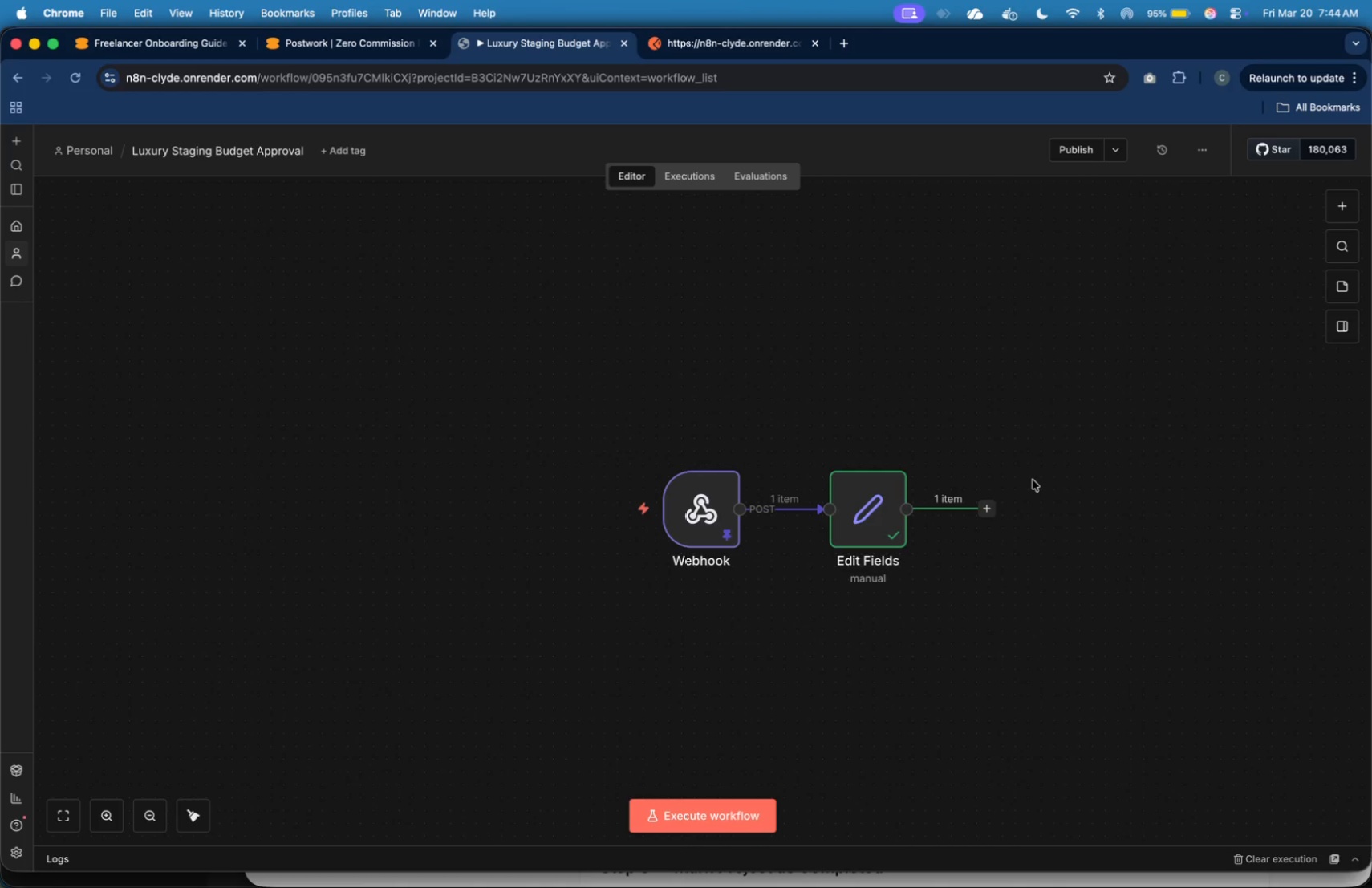 
wait(14.94)
 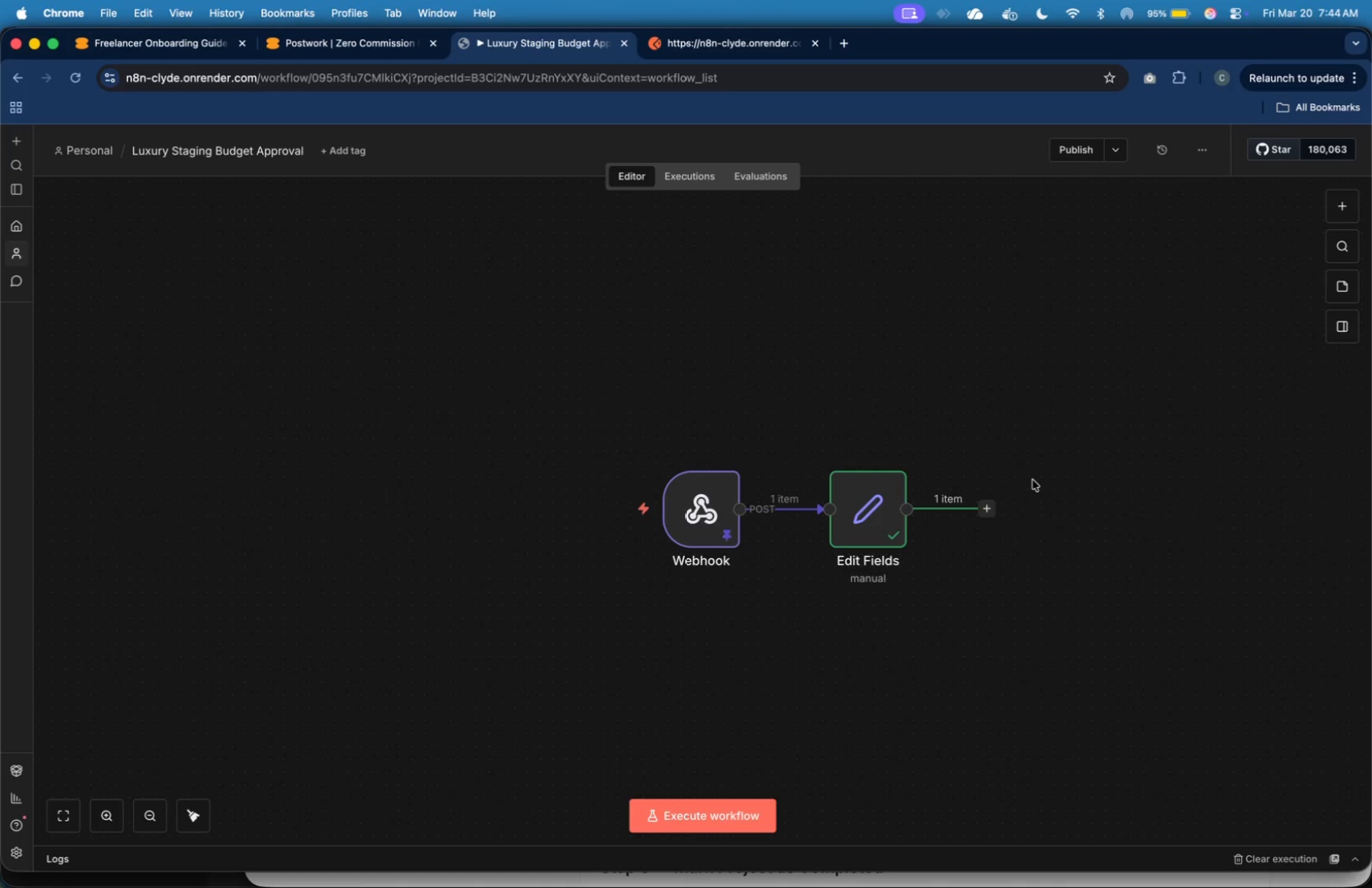 
left_click([988, 514])
 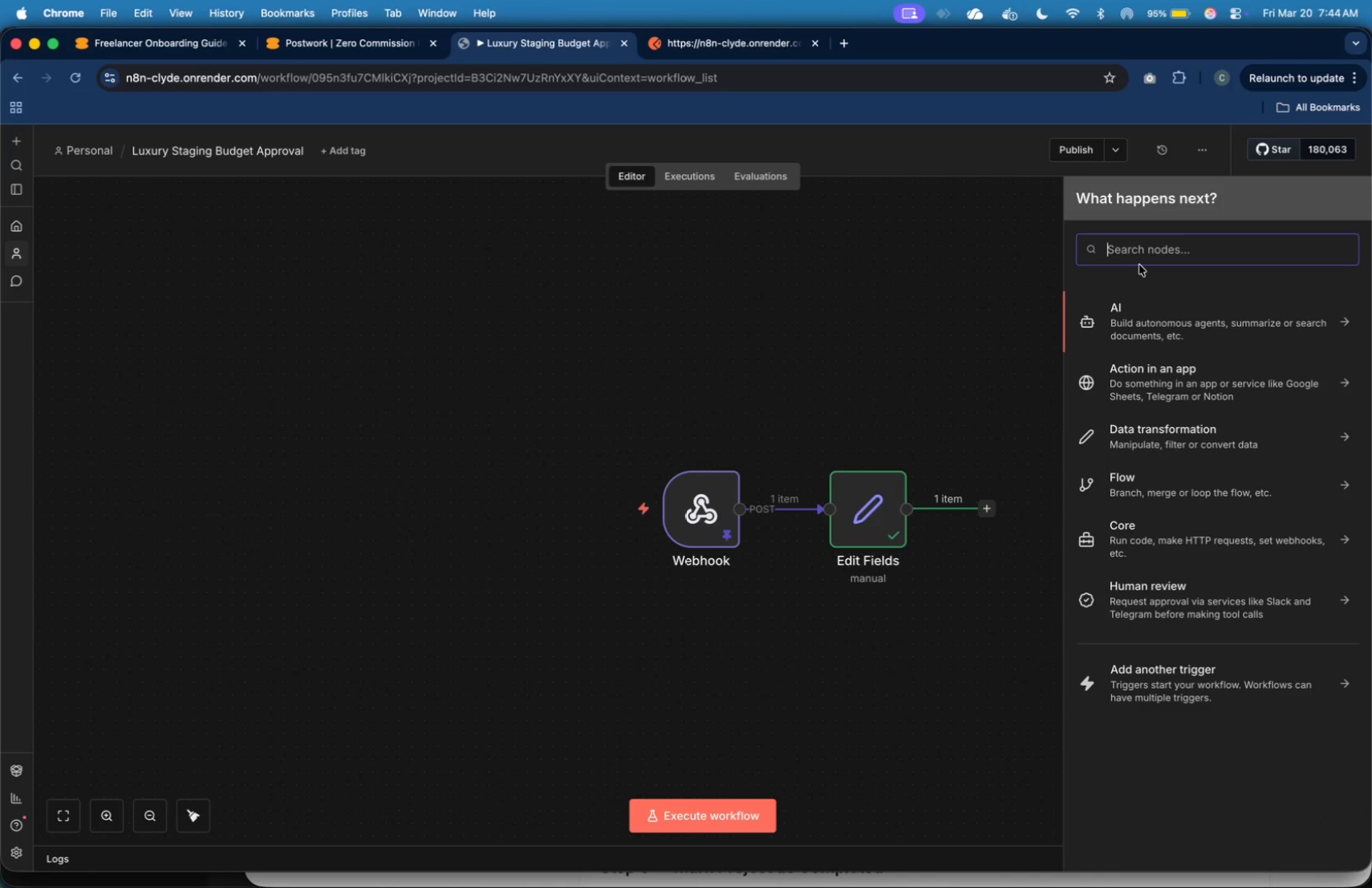 
type(if)
 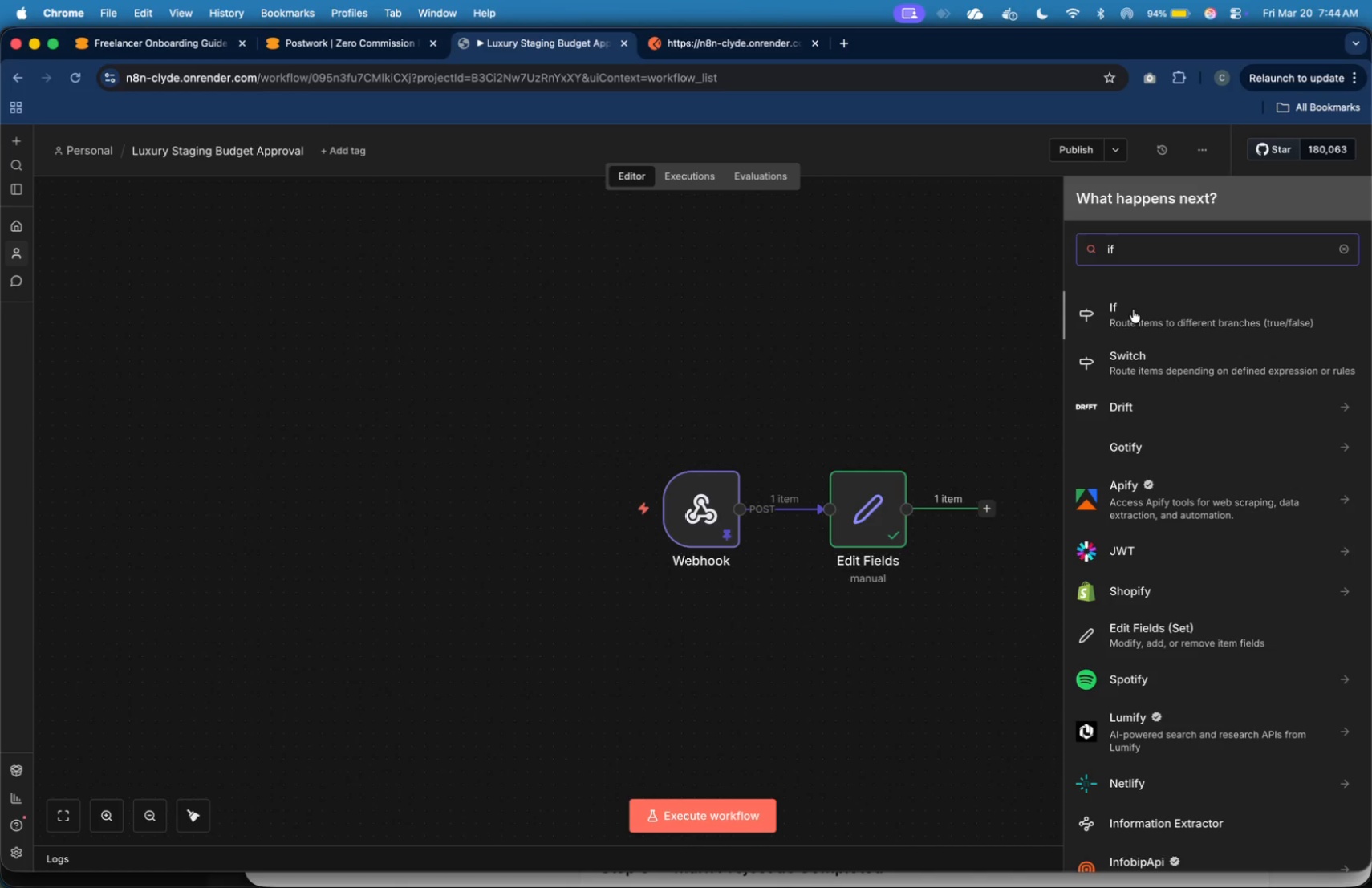 
left_click([1133, 310])
 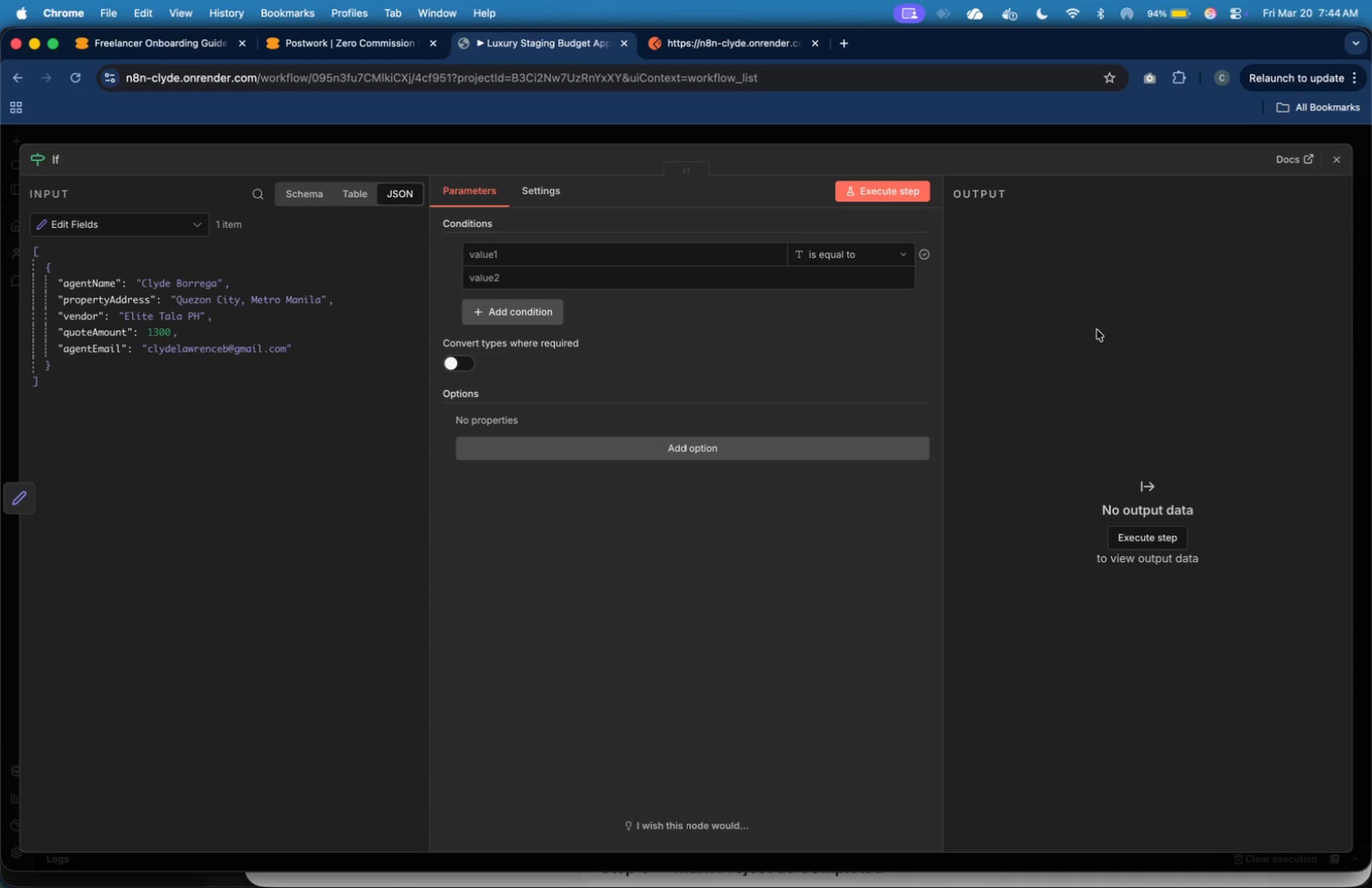 
wait(10.0)
 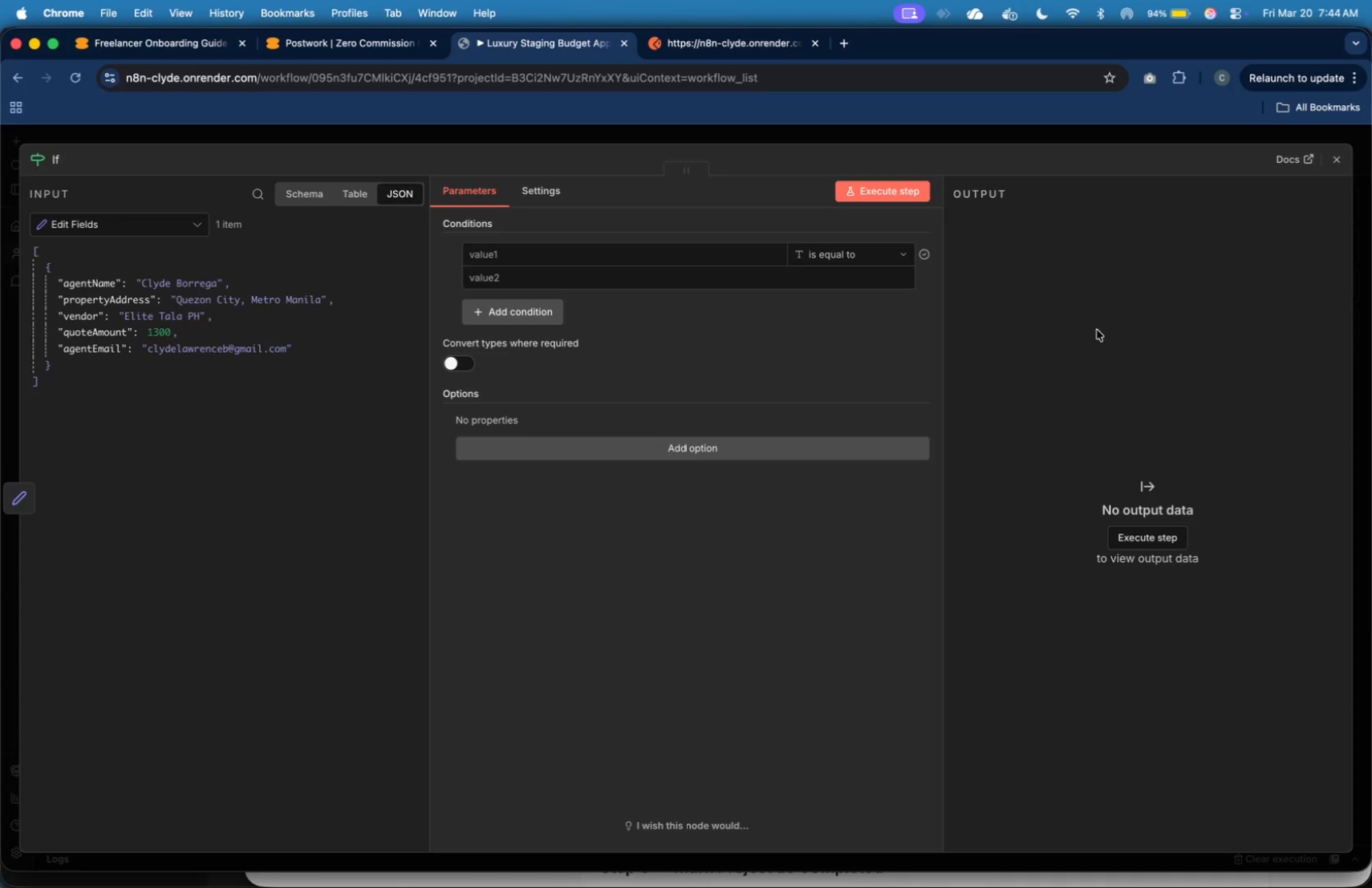 
left_click_drag(start_coordinate=[94, 333], to_coordinate=[512, 257])
 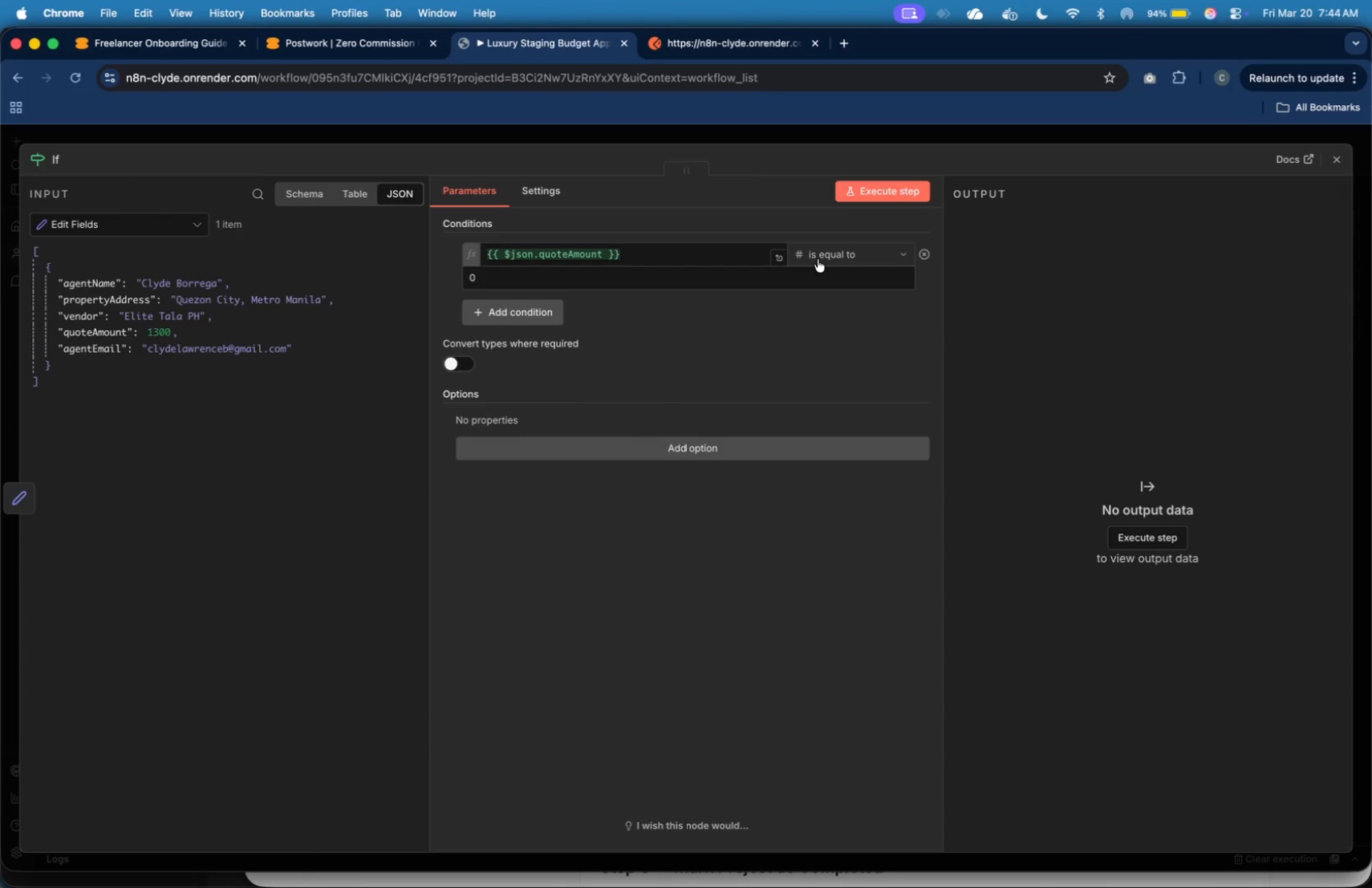 
left_click([818, 259])
 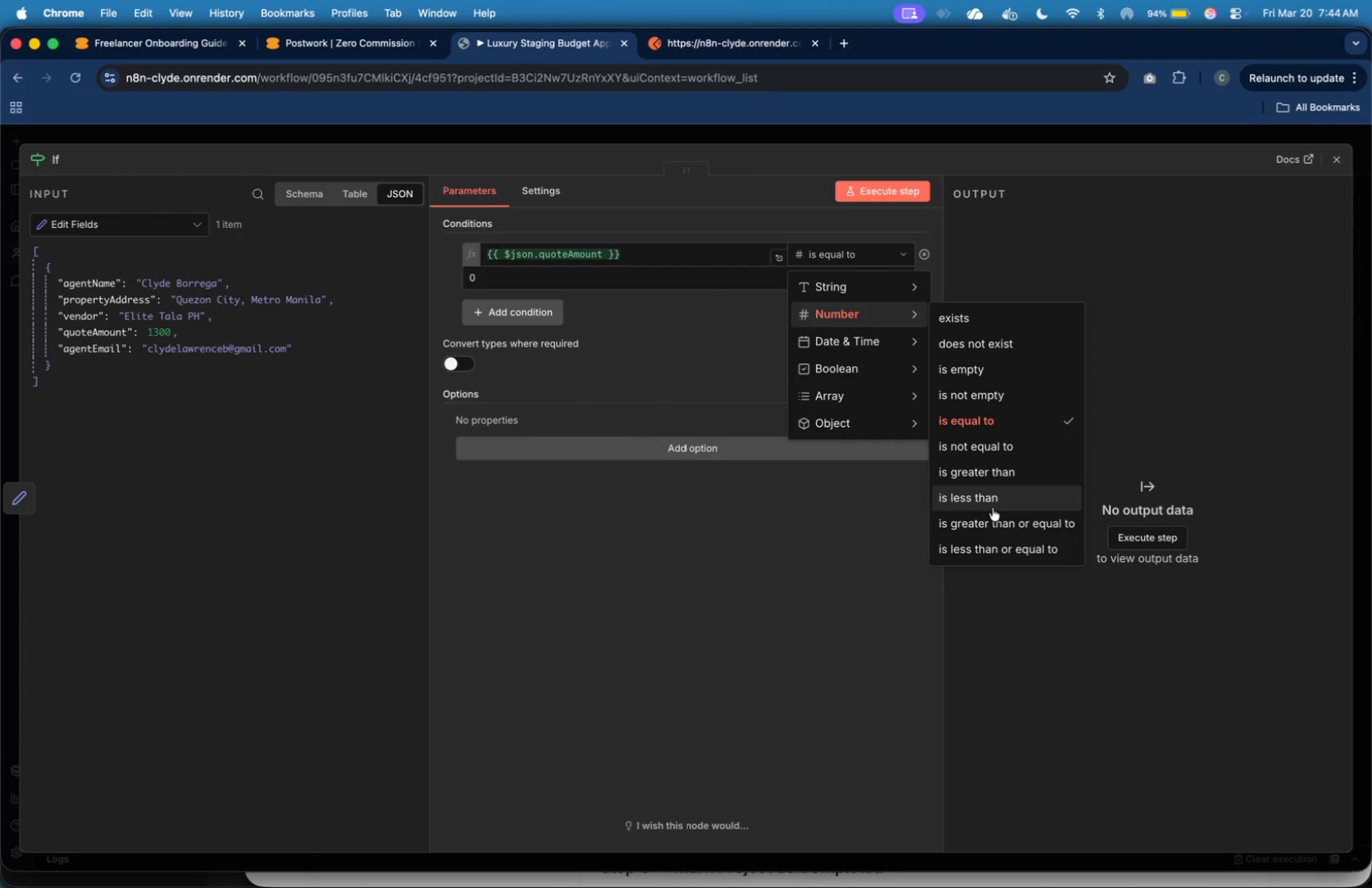 
left_click([986, 549])
 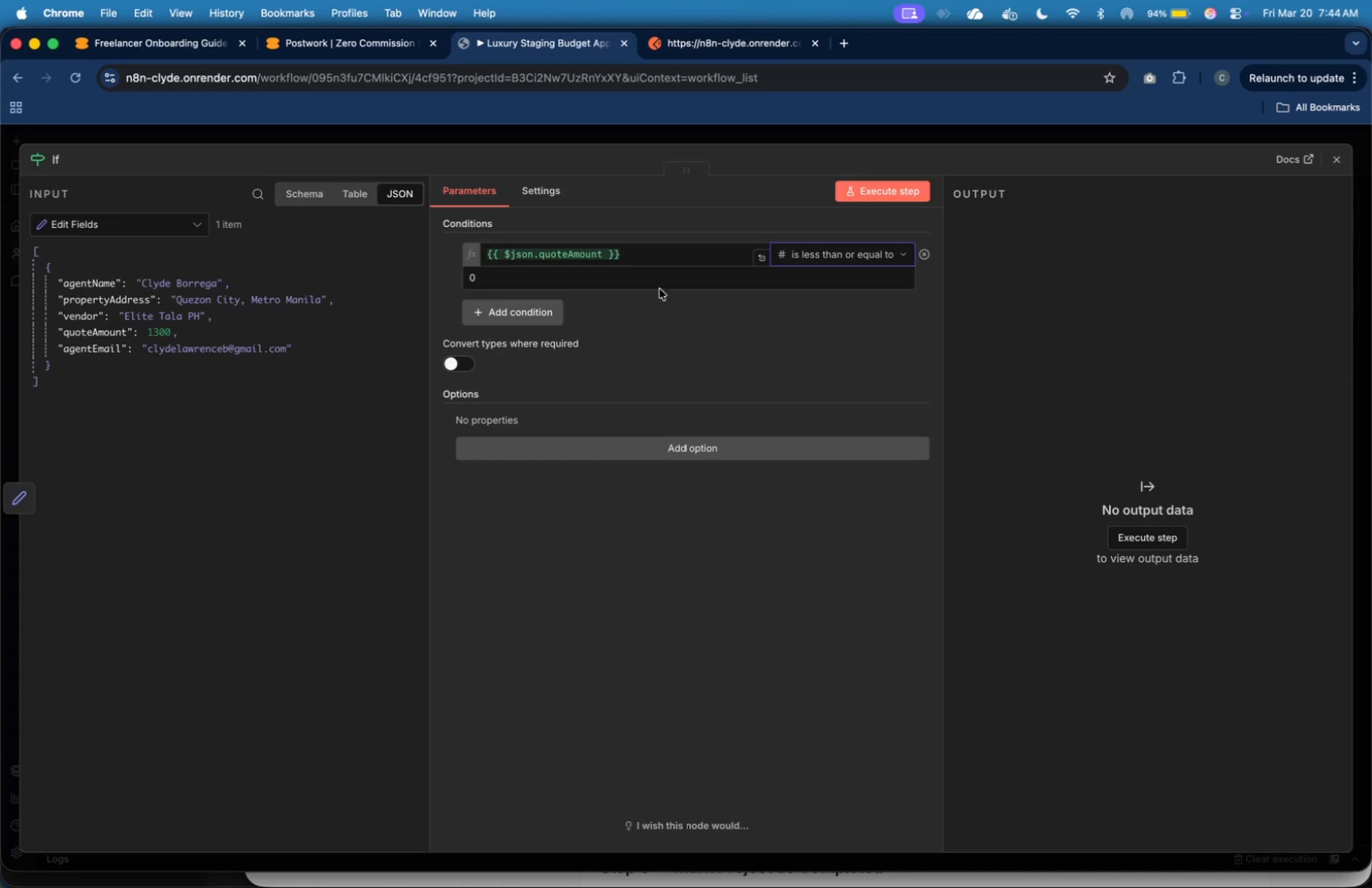 
left_click([659, 280])
 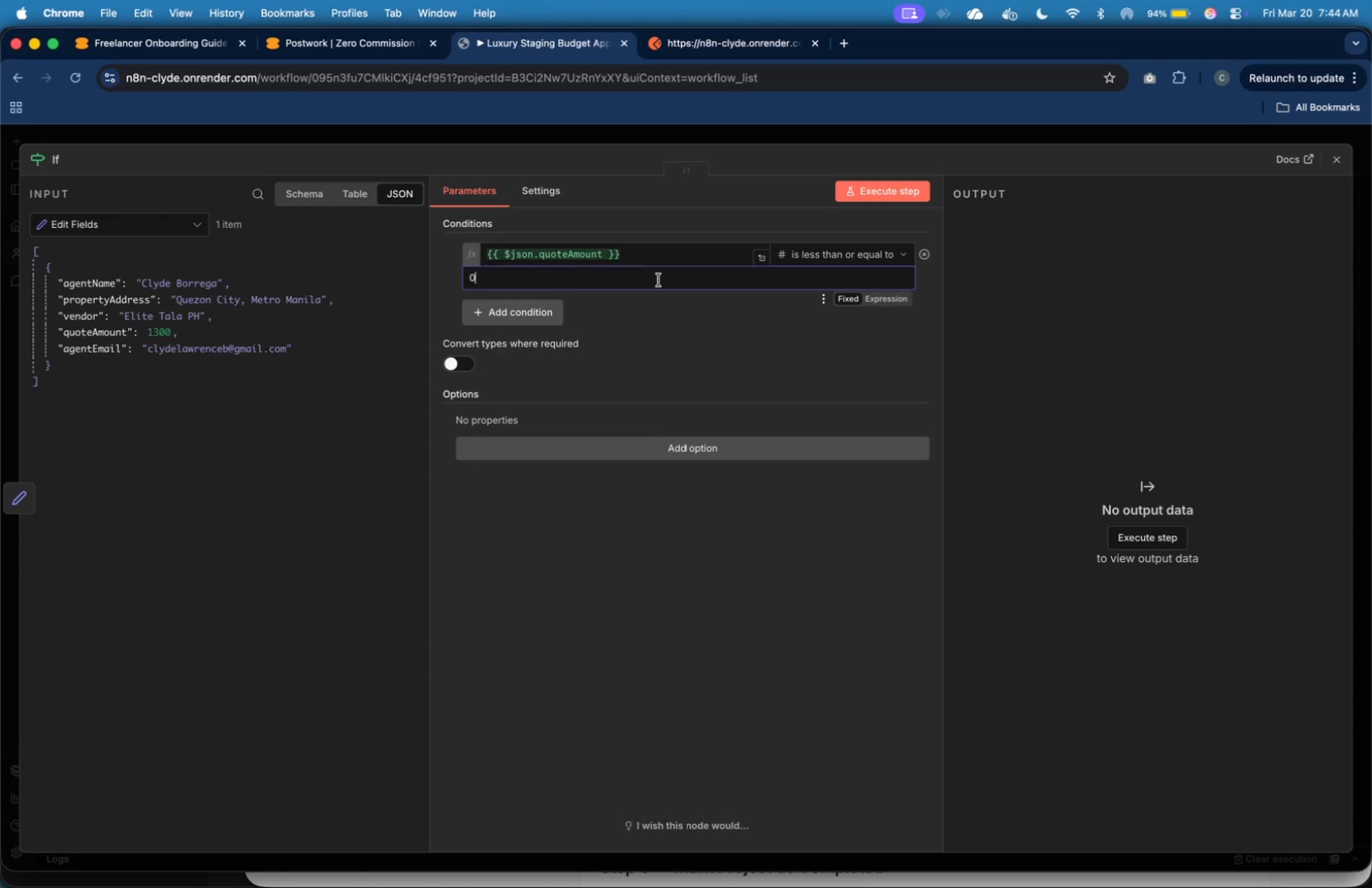 
key(ArrowLeft)
 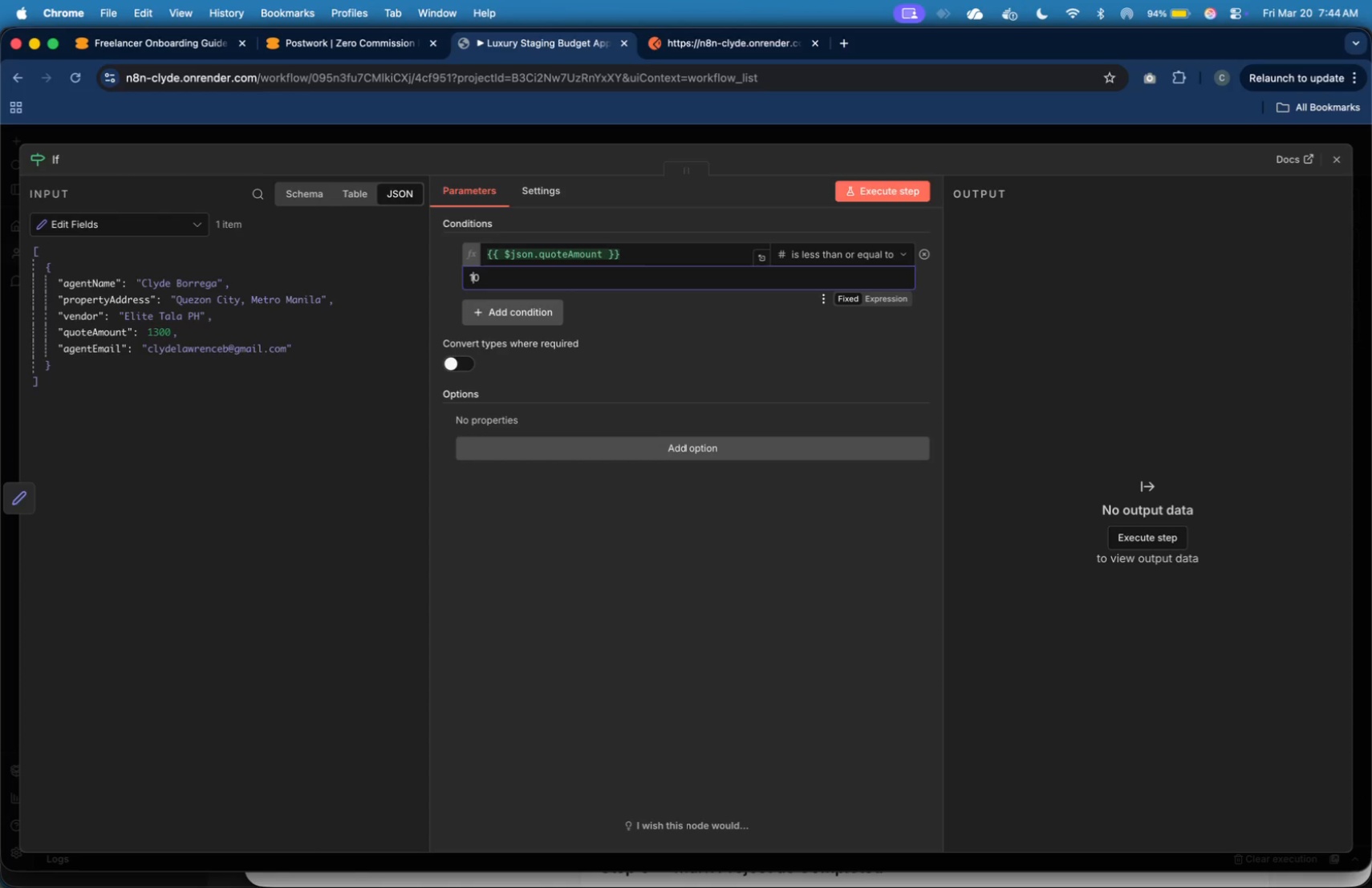 
type(150)
 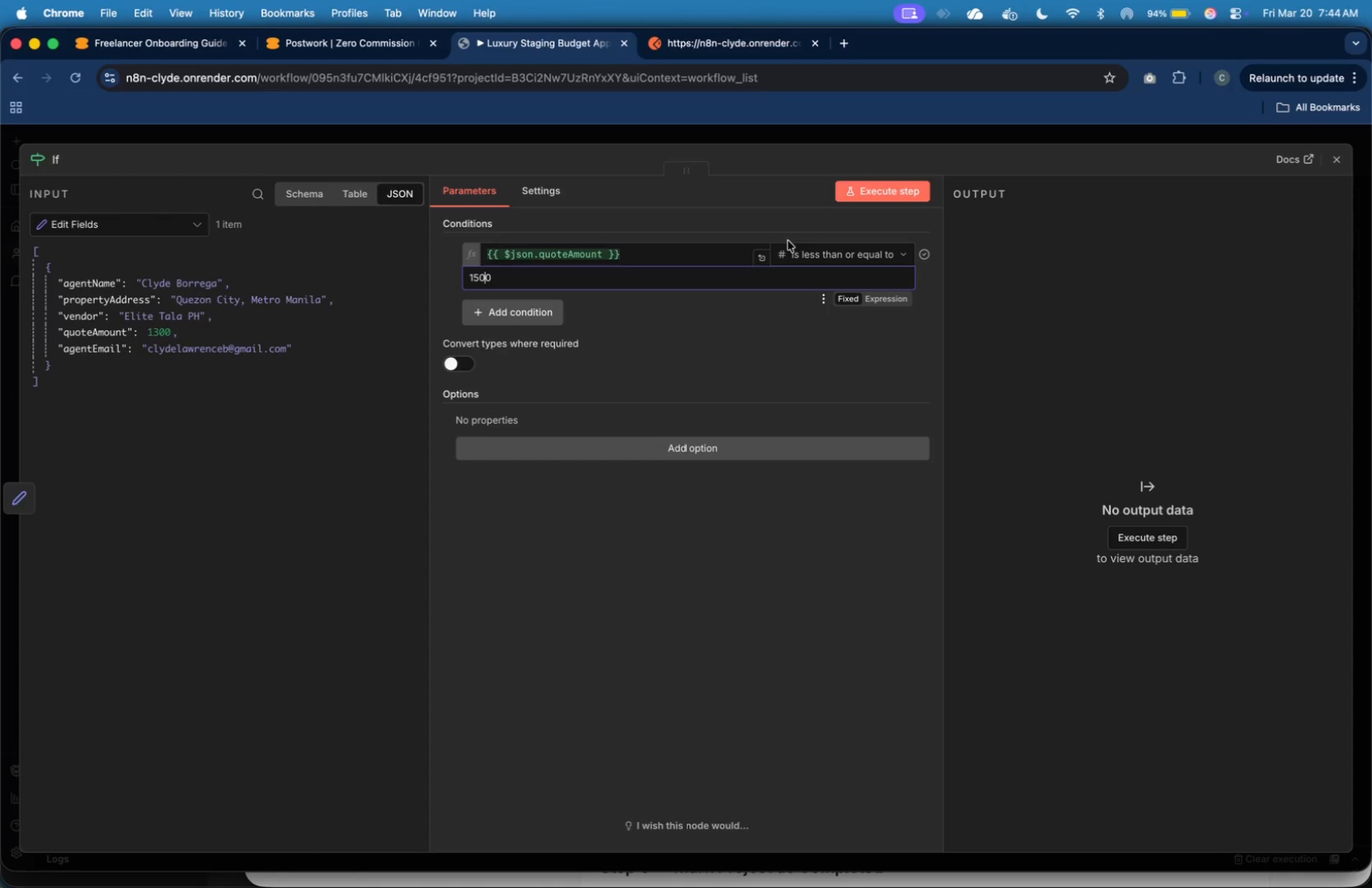 
left_click([862, 193])
 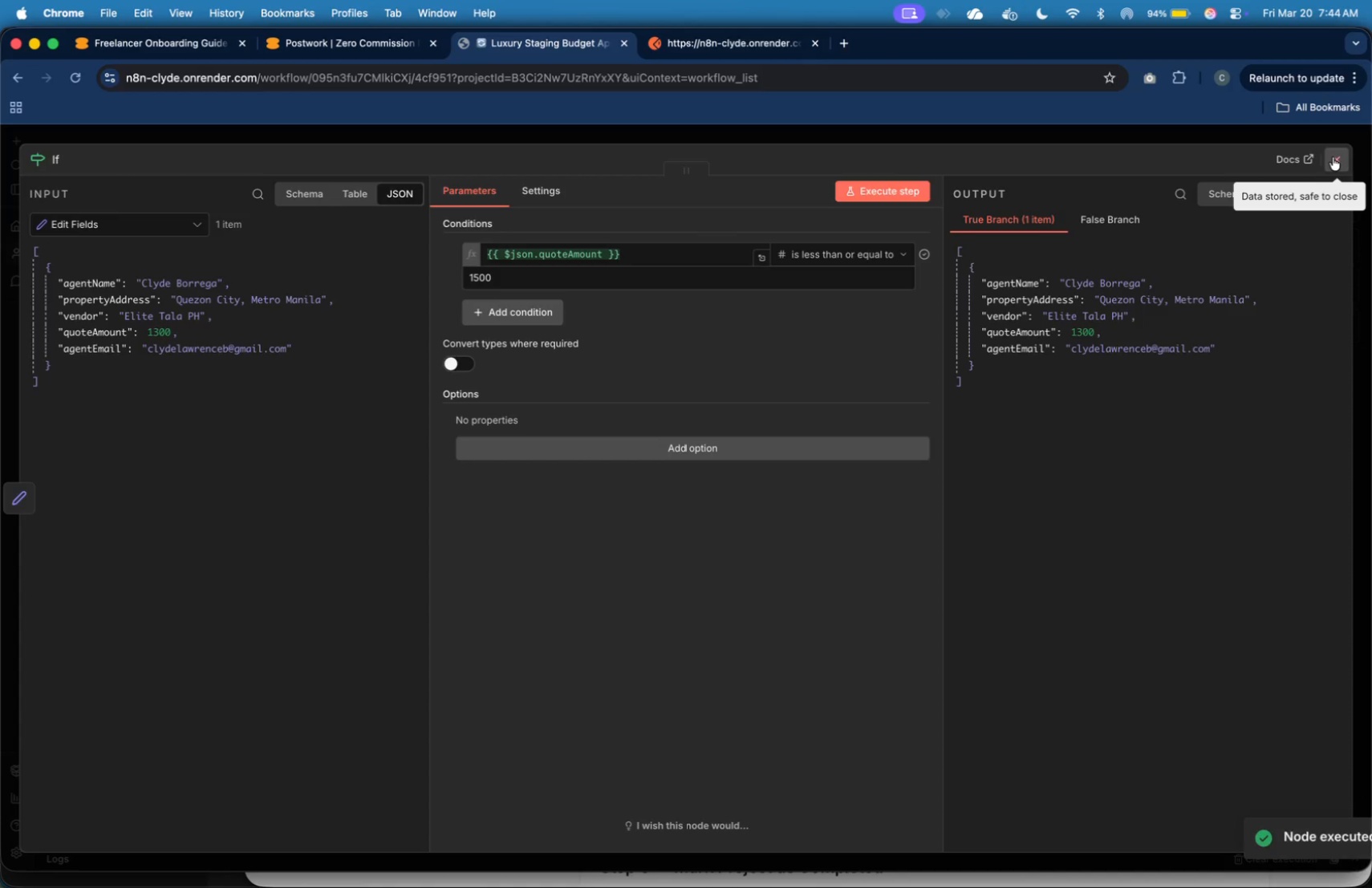 
wait(6.14)
 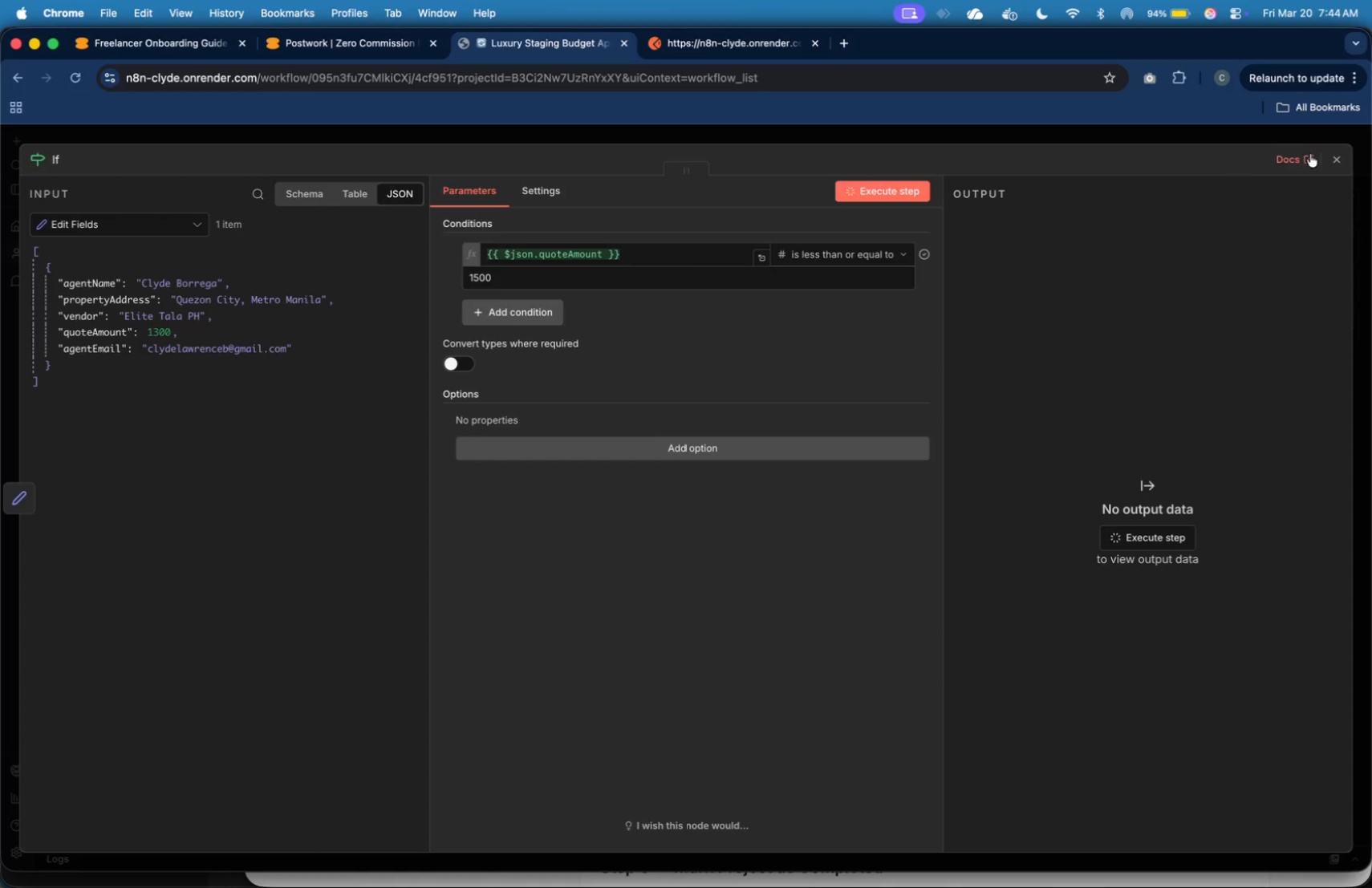 
left_click([1333, 157])
 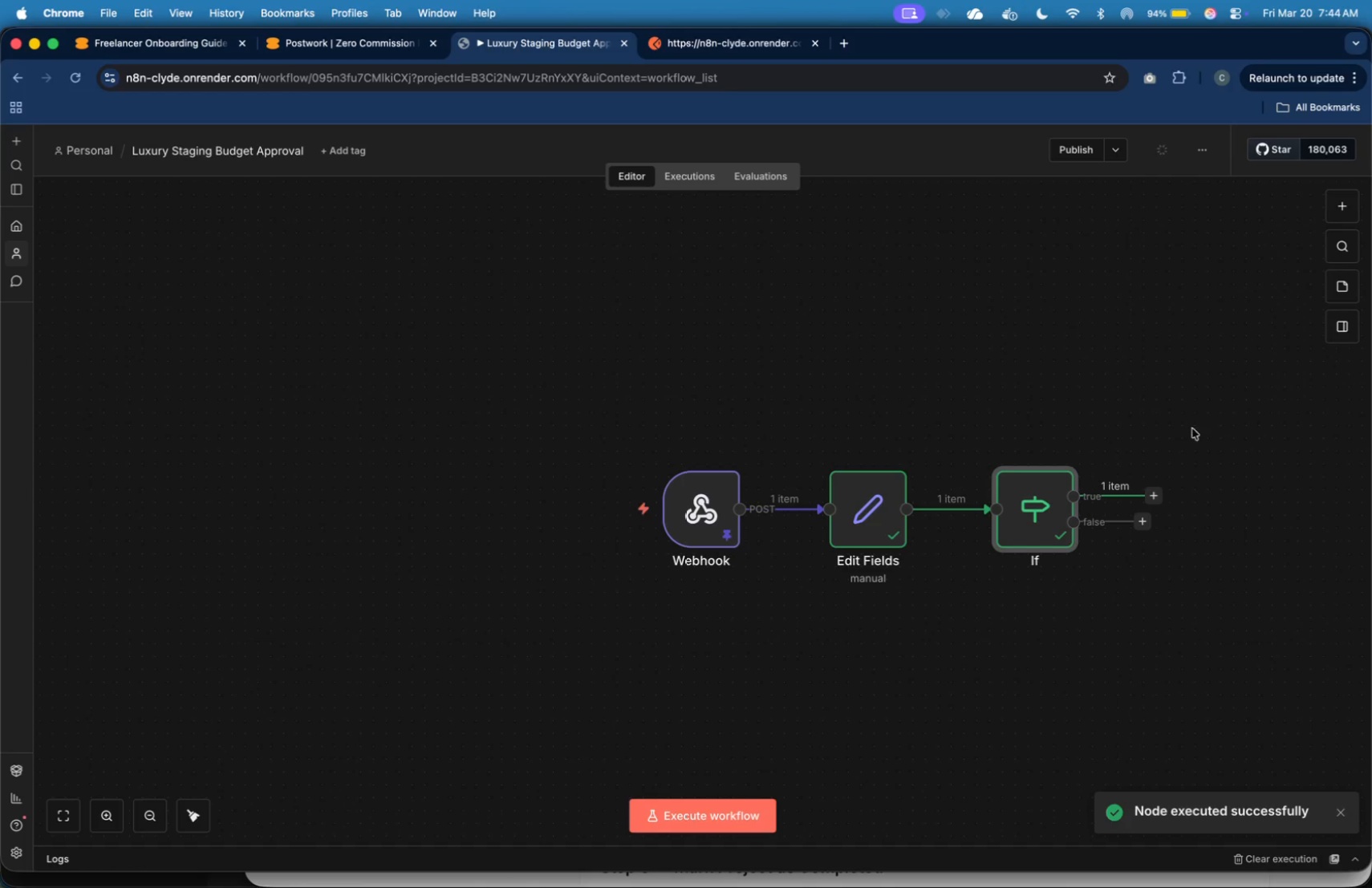 
left_click_drag(start_coordinate=[1176, 579], to_coordinate=[1033, 553])
 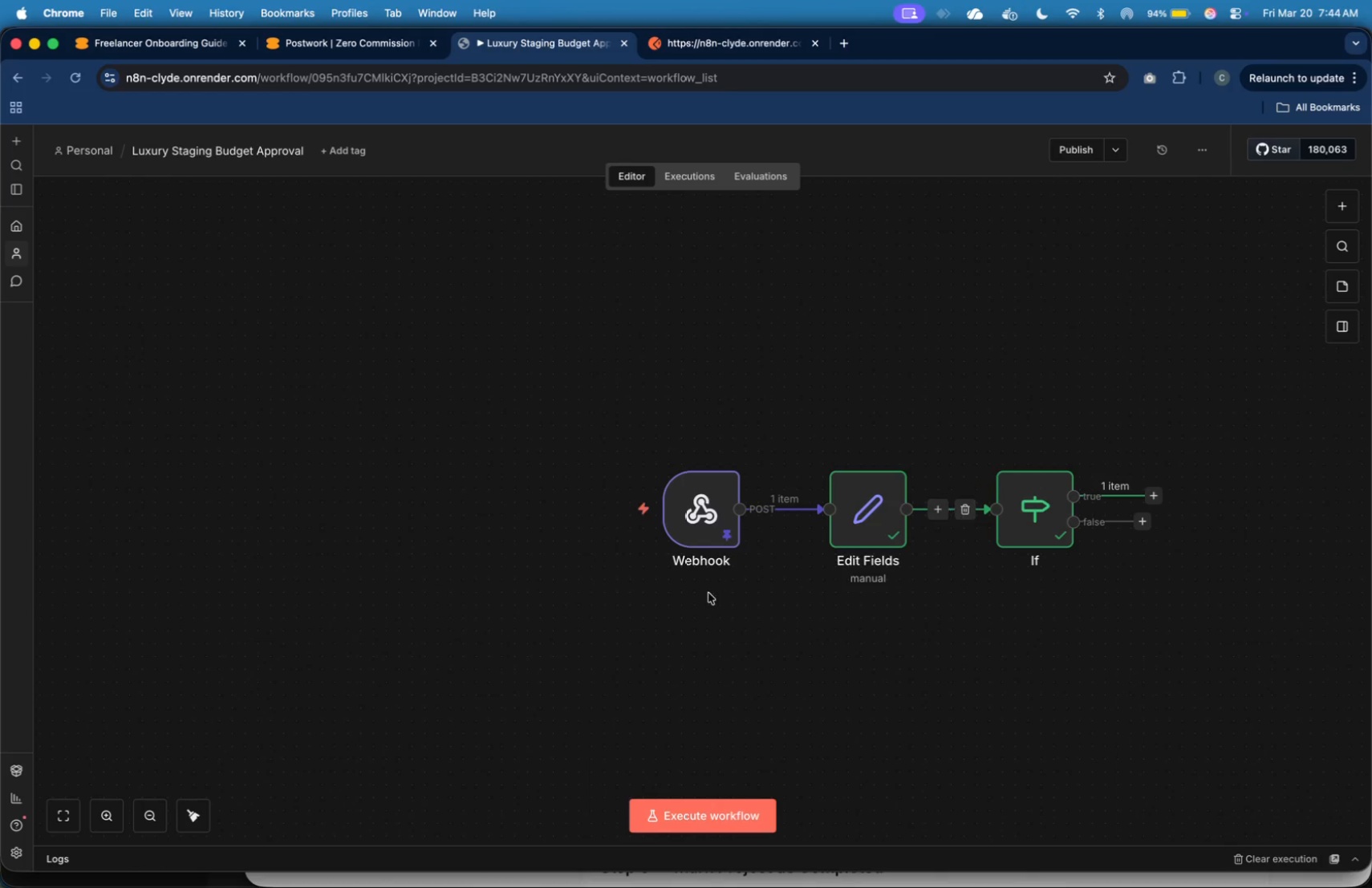 
wait(5.99)
 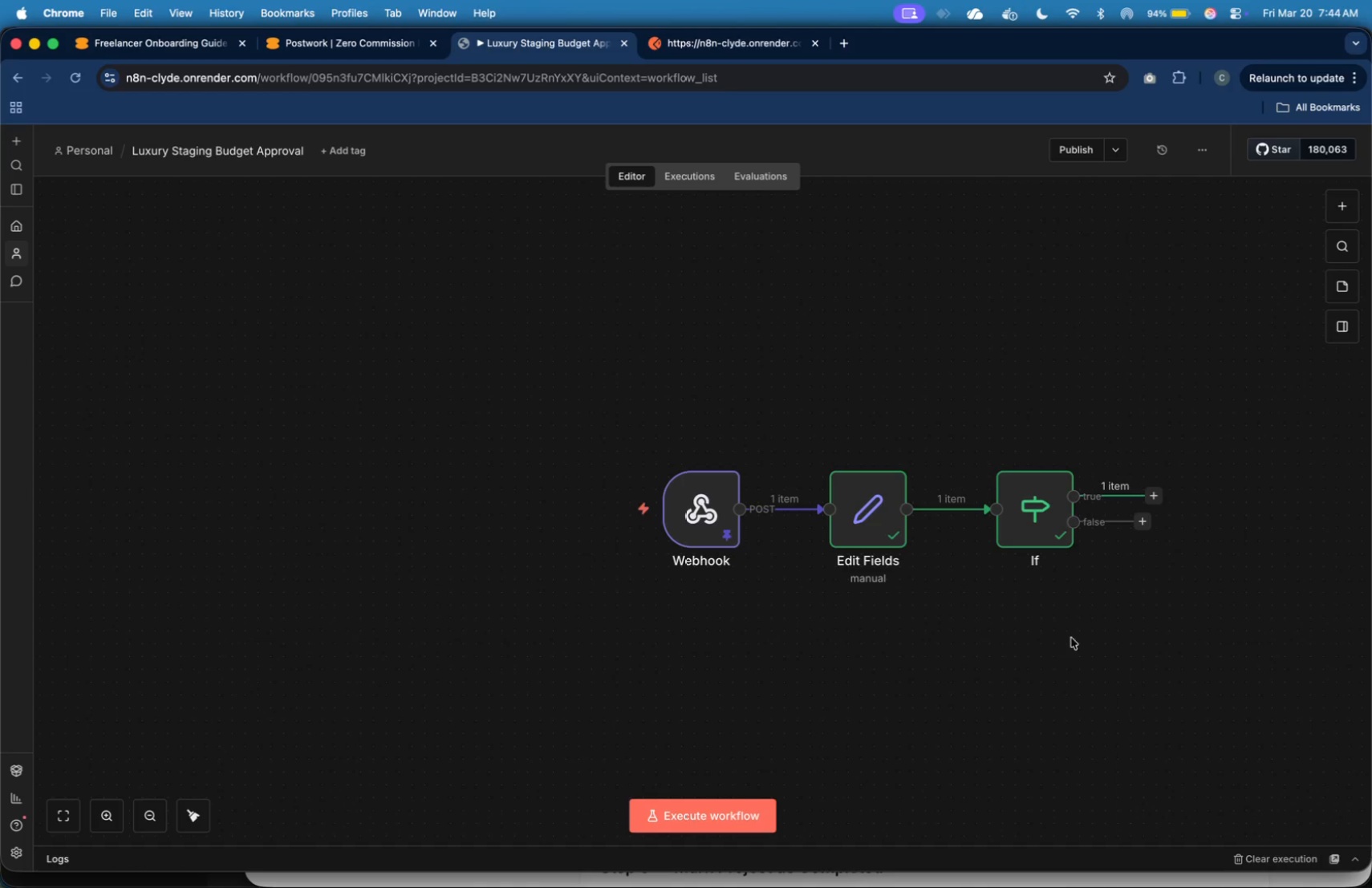 
left_click([1159, 499])
 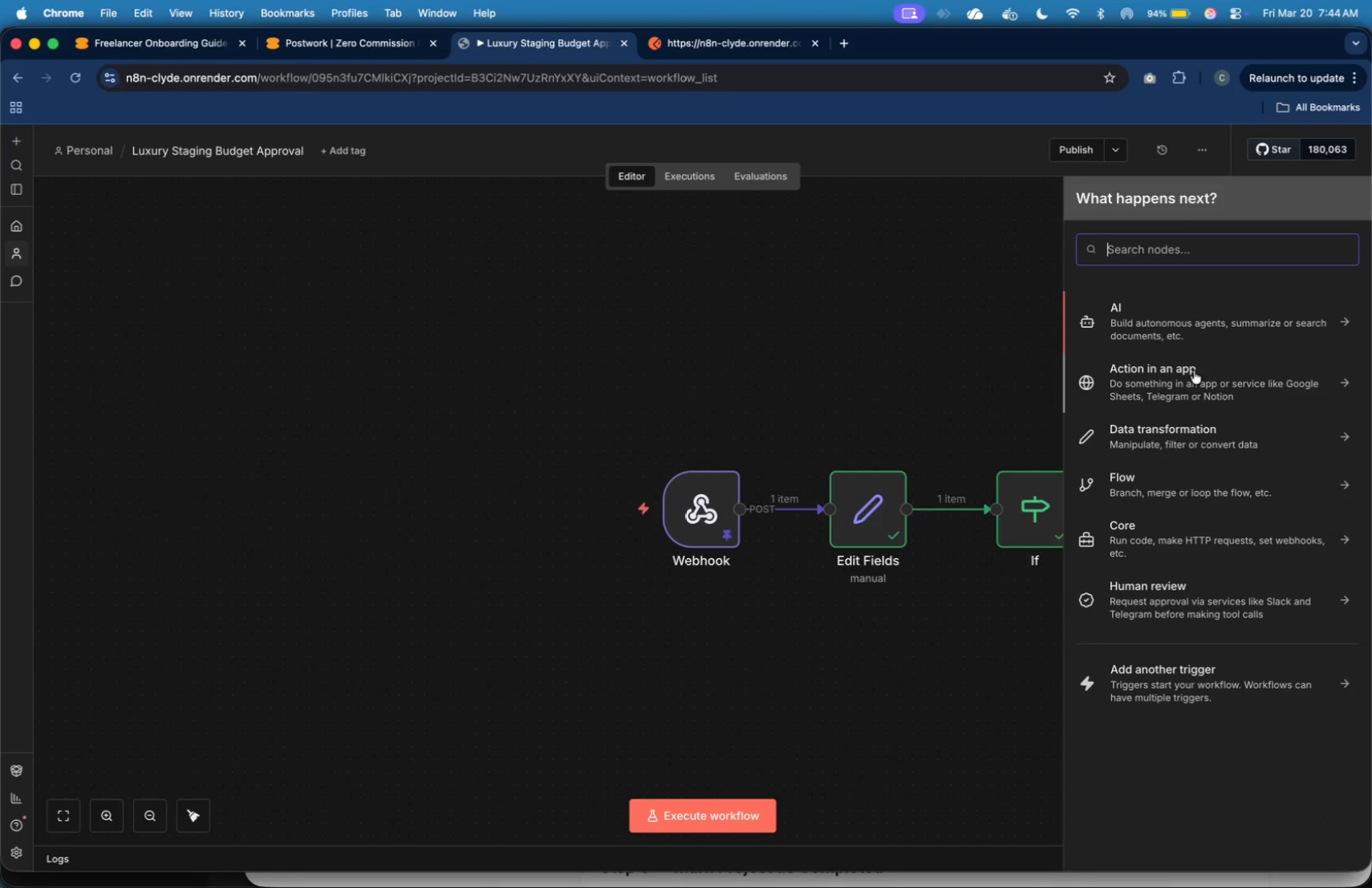 
type(gma)
 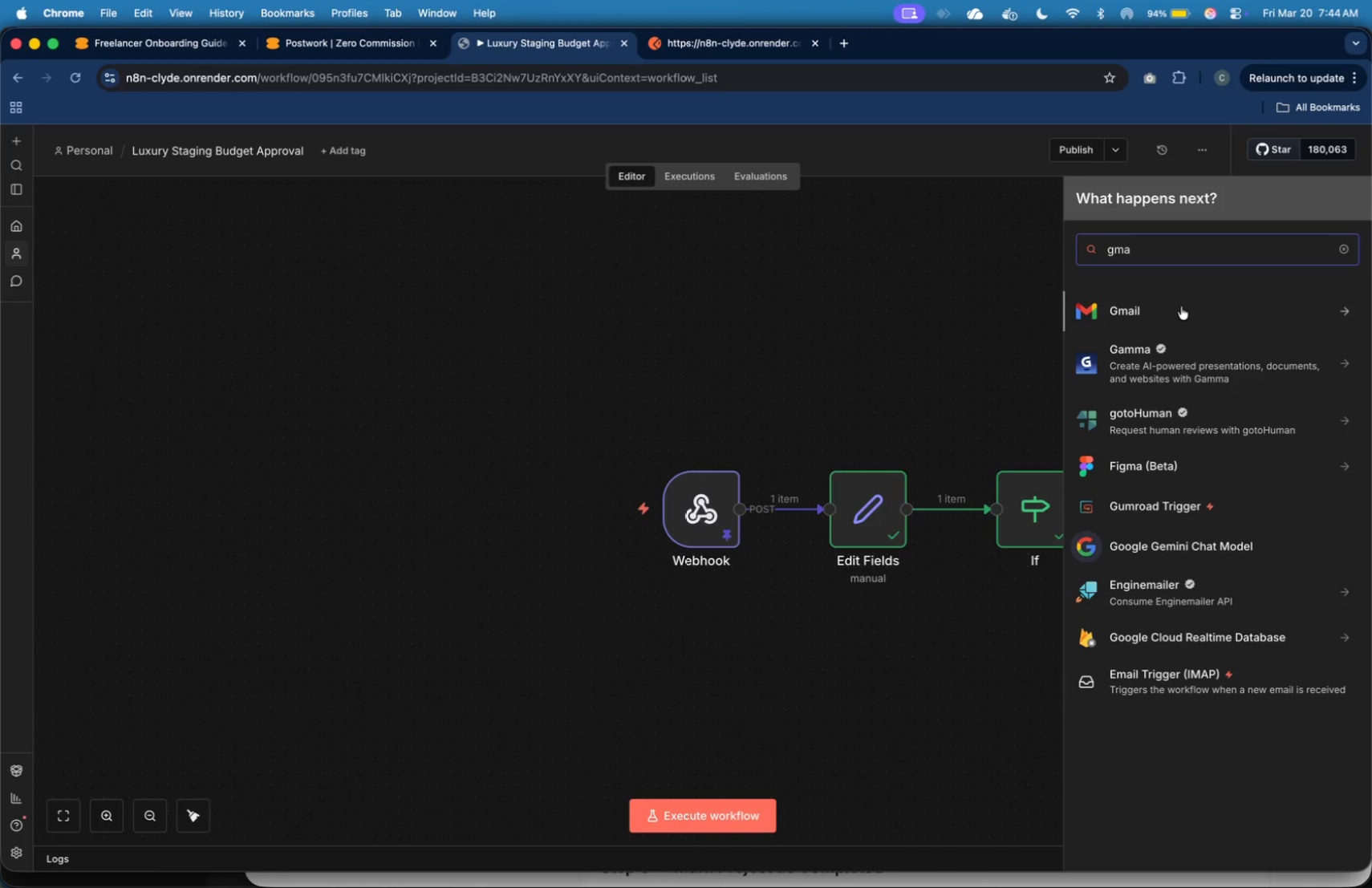 
left_click([1180, 309])
 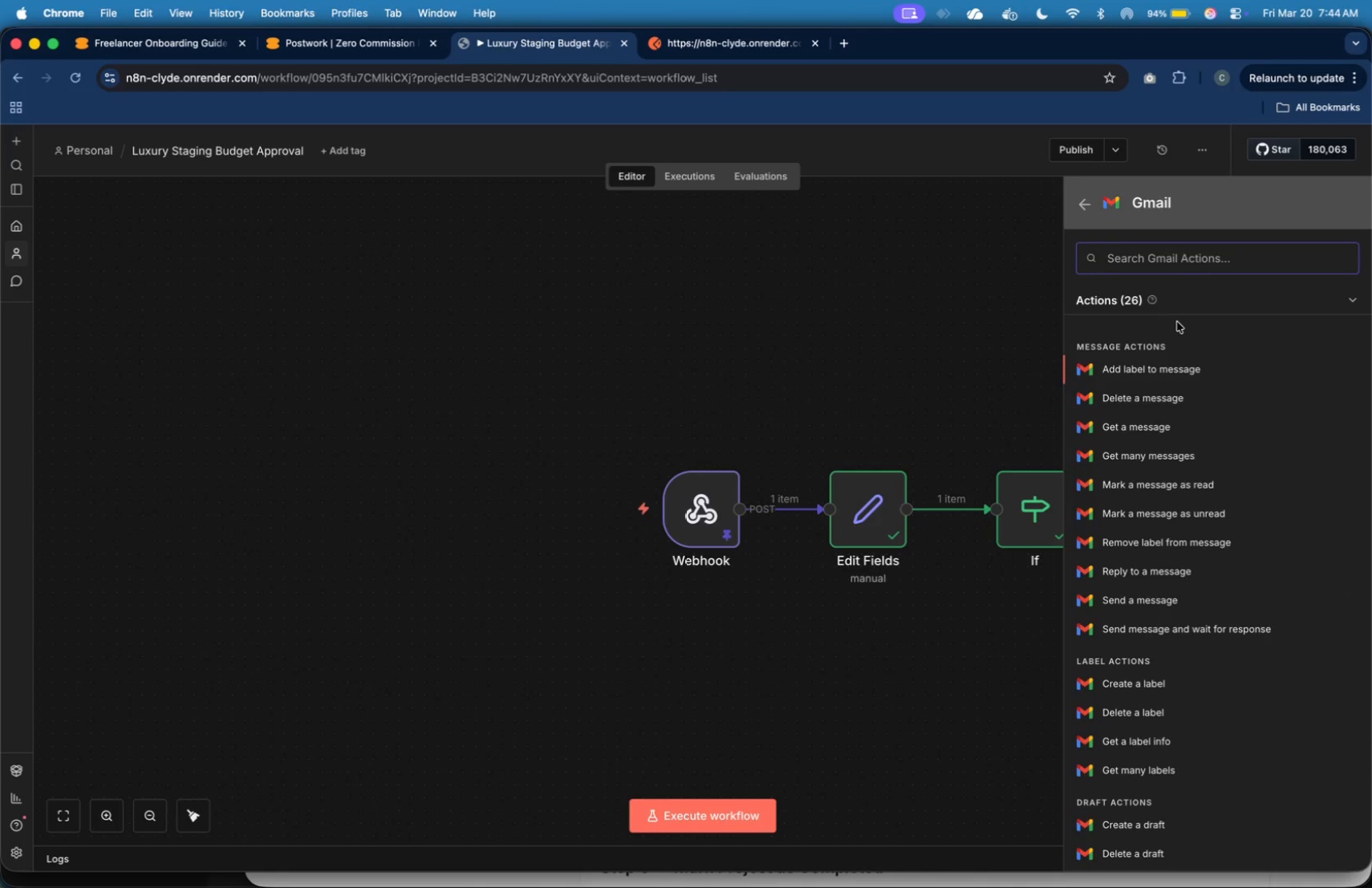 
type(send)
 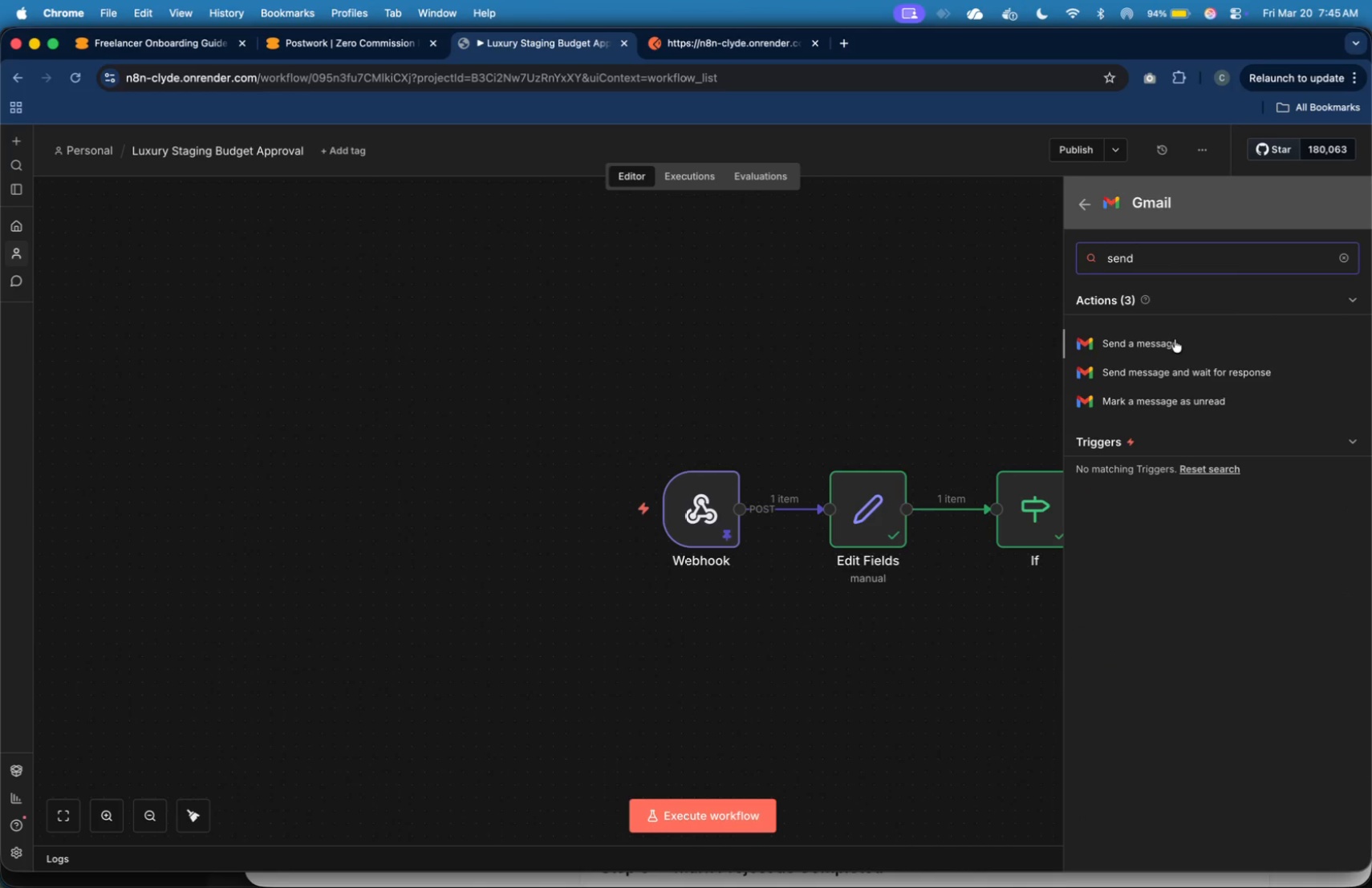 
left_click([1175, 339])
 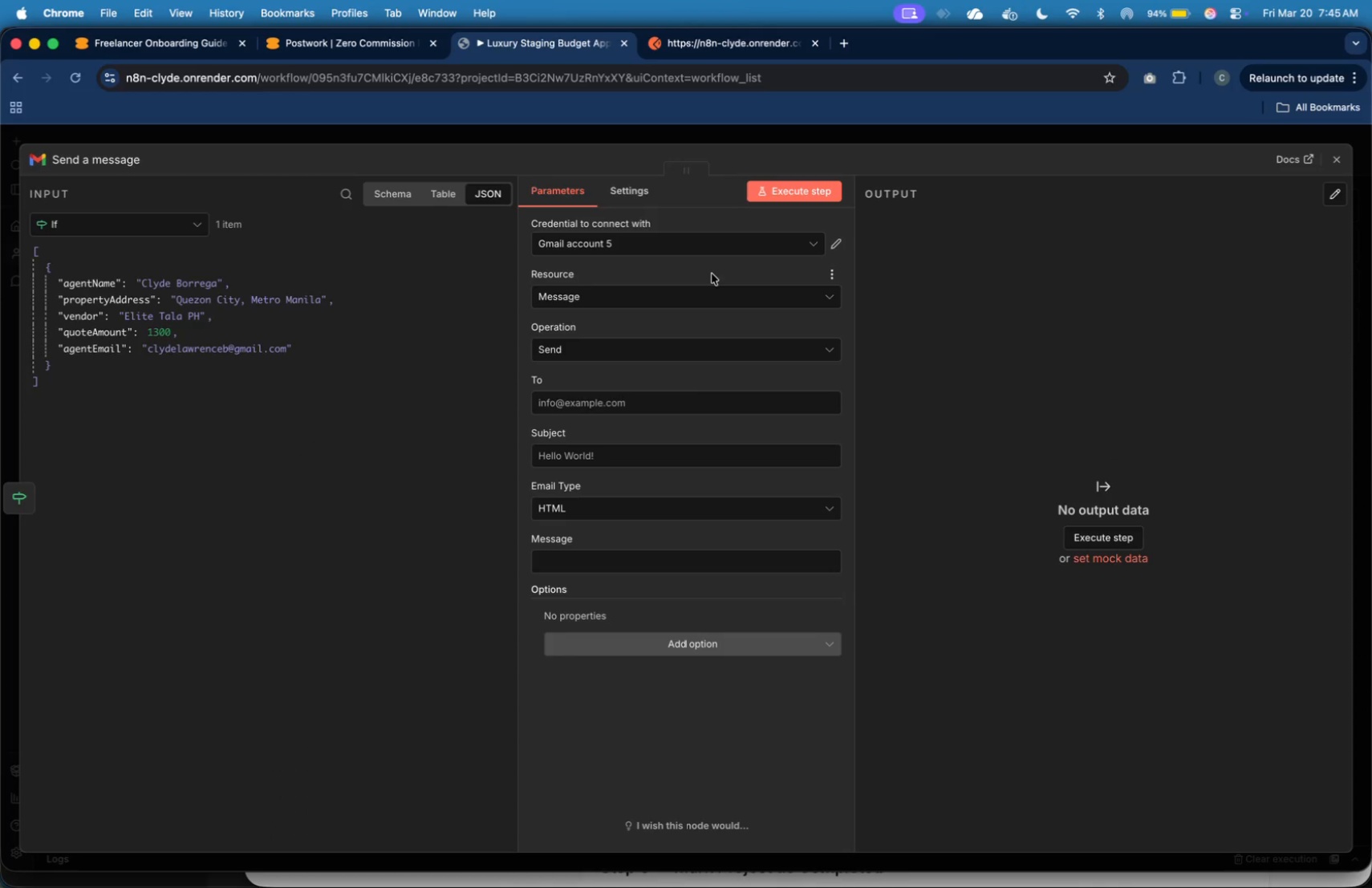 
left_click([713, 245])
 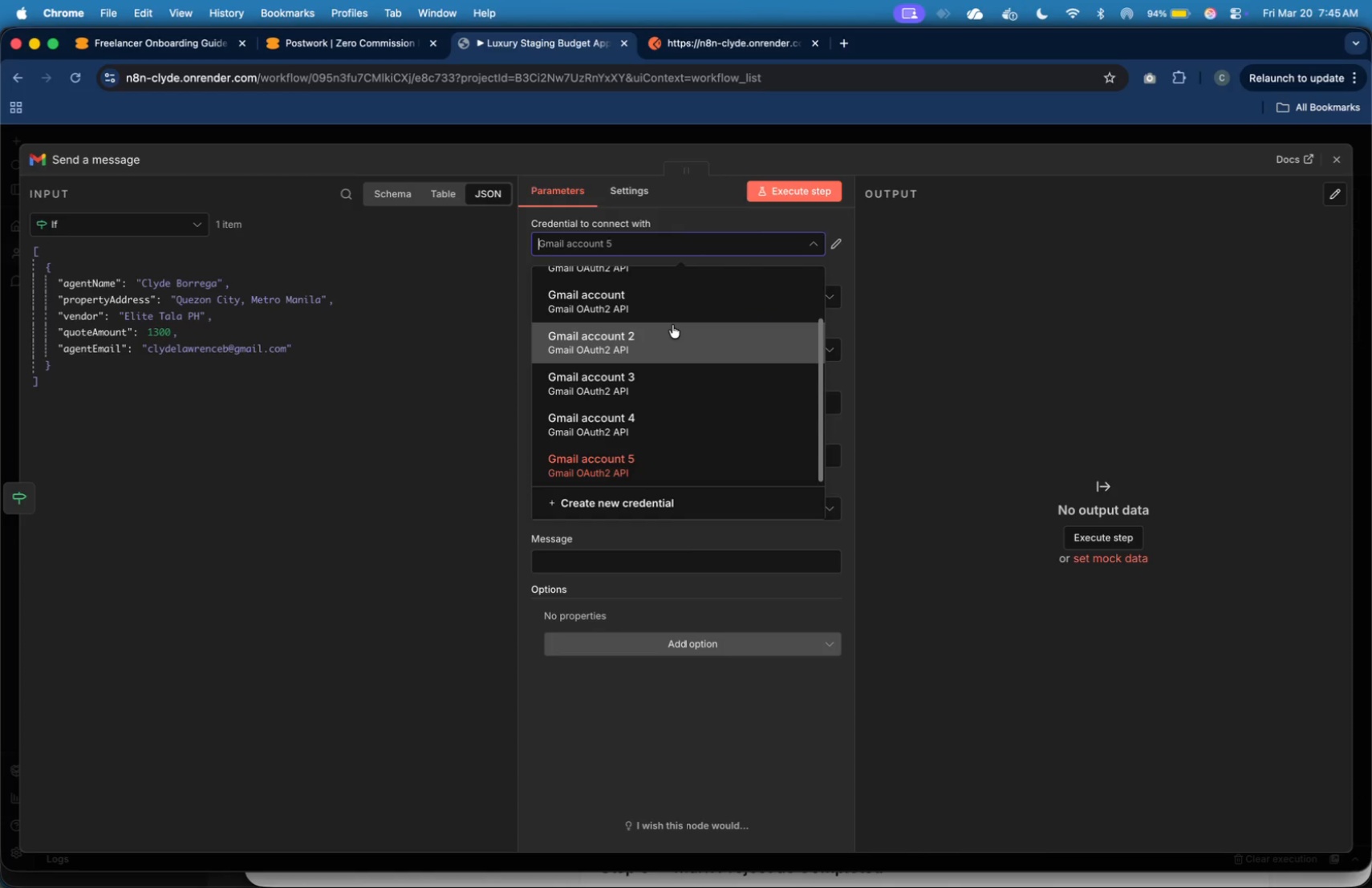 
scroll: coordinate [672, 325], scroll_direction: up, amount: 5.0
 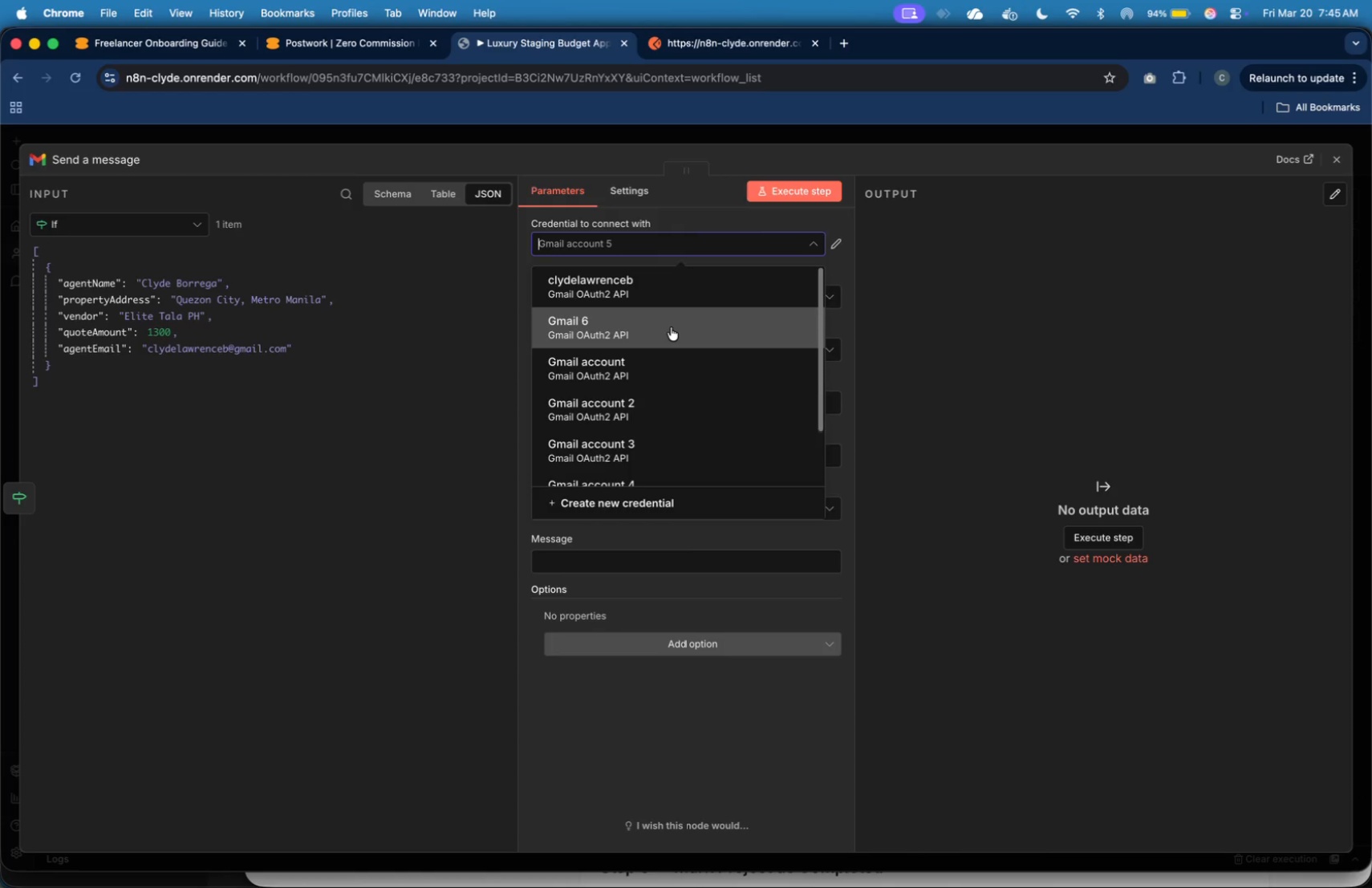 
left_click([671, 327])
 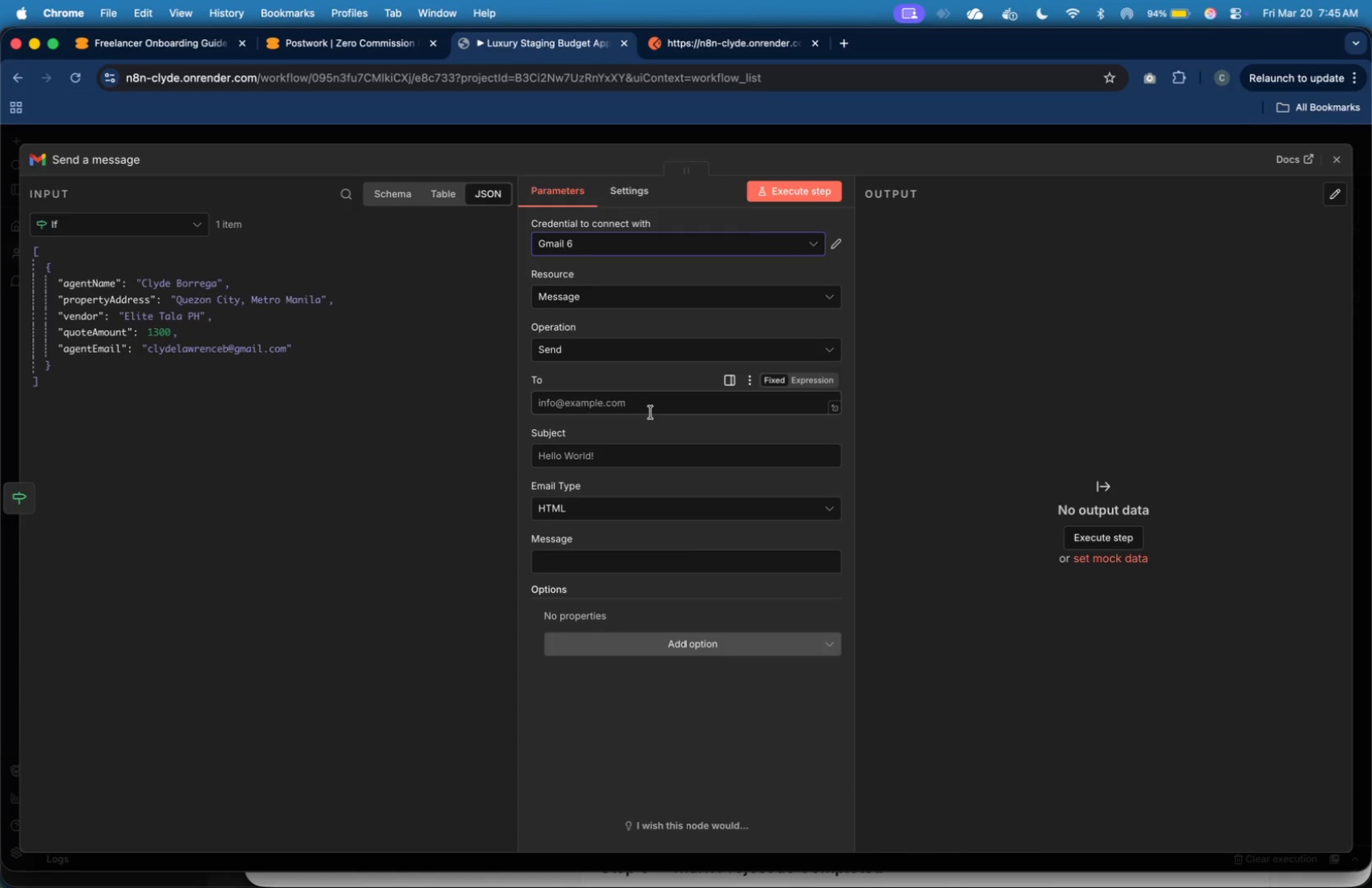 
left_click([648, 411])
 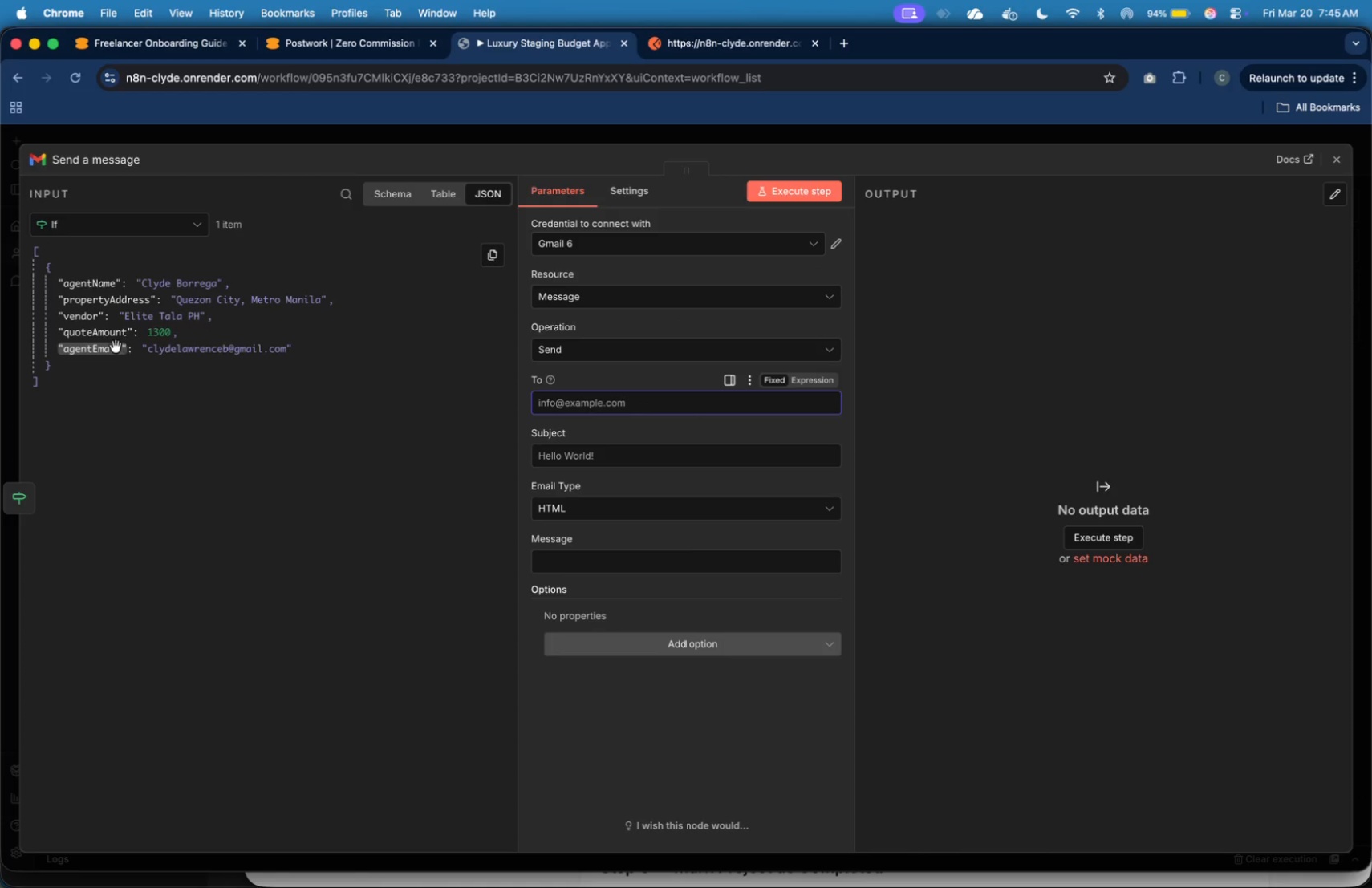 
left_click_drag(start_coordinate=[111, 349], to_coordinate=[576, 408])
 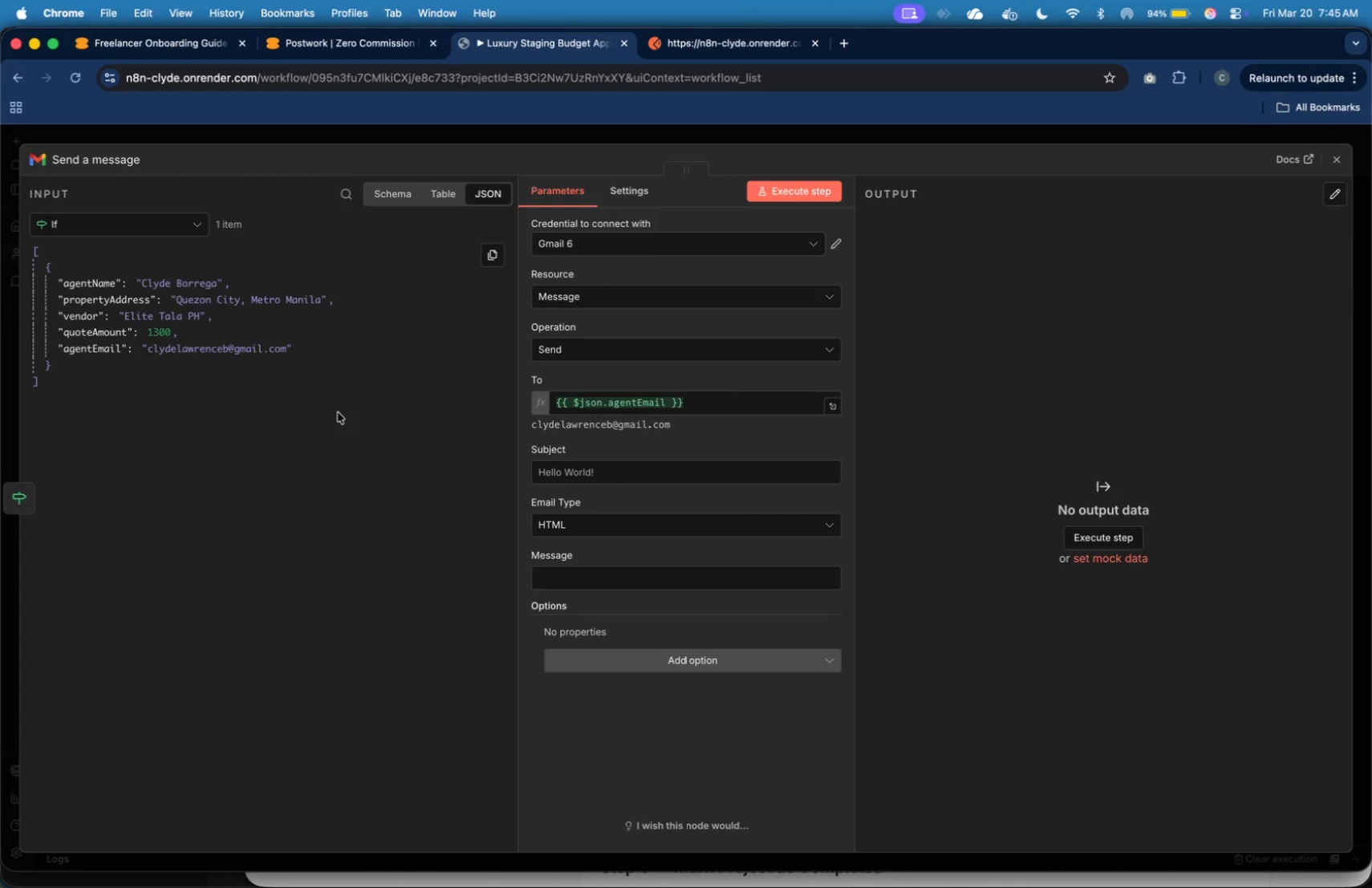 
wait(10.62)
 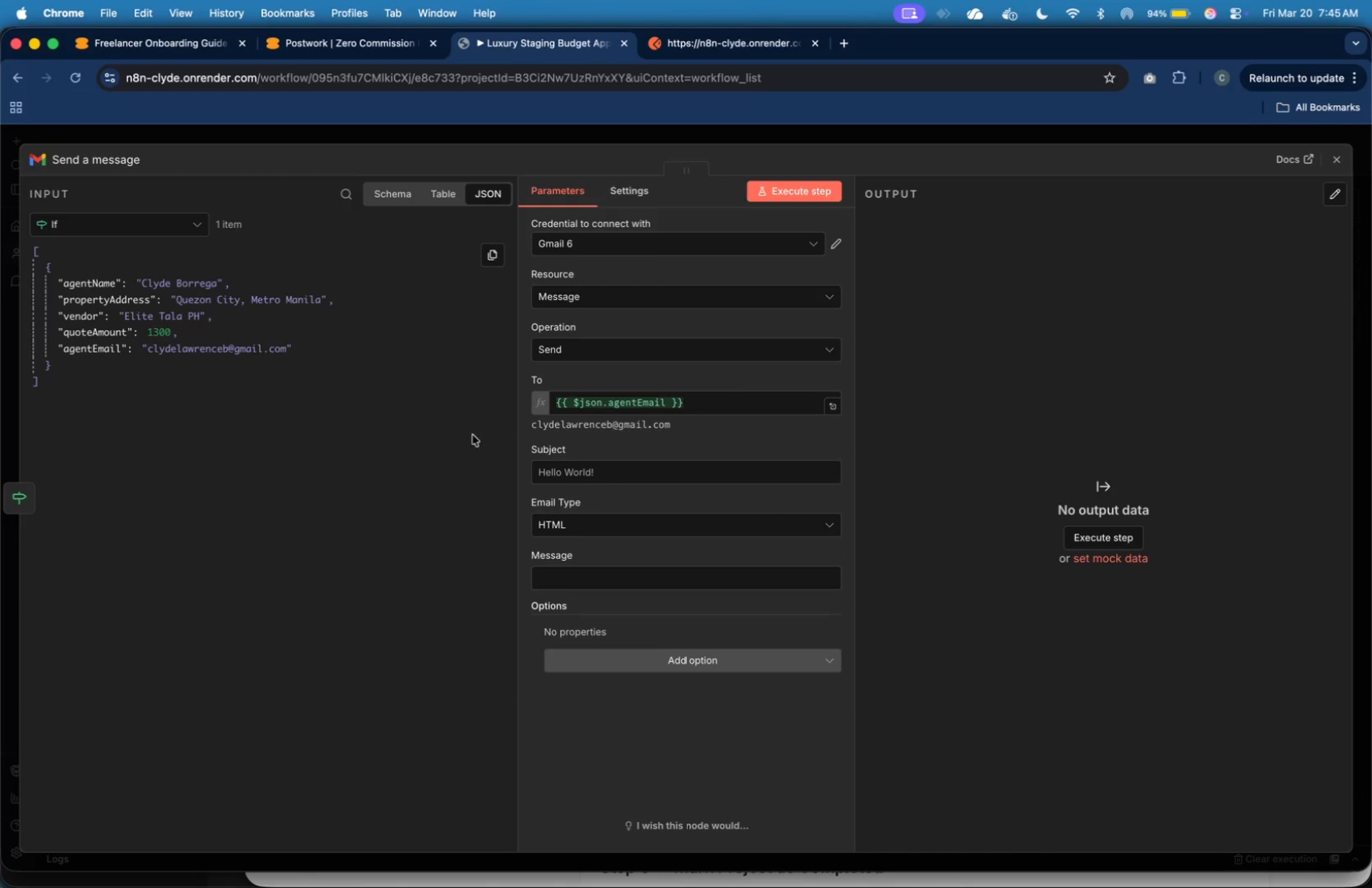 
type(Approval)
 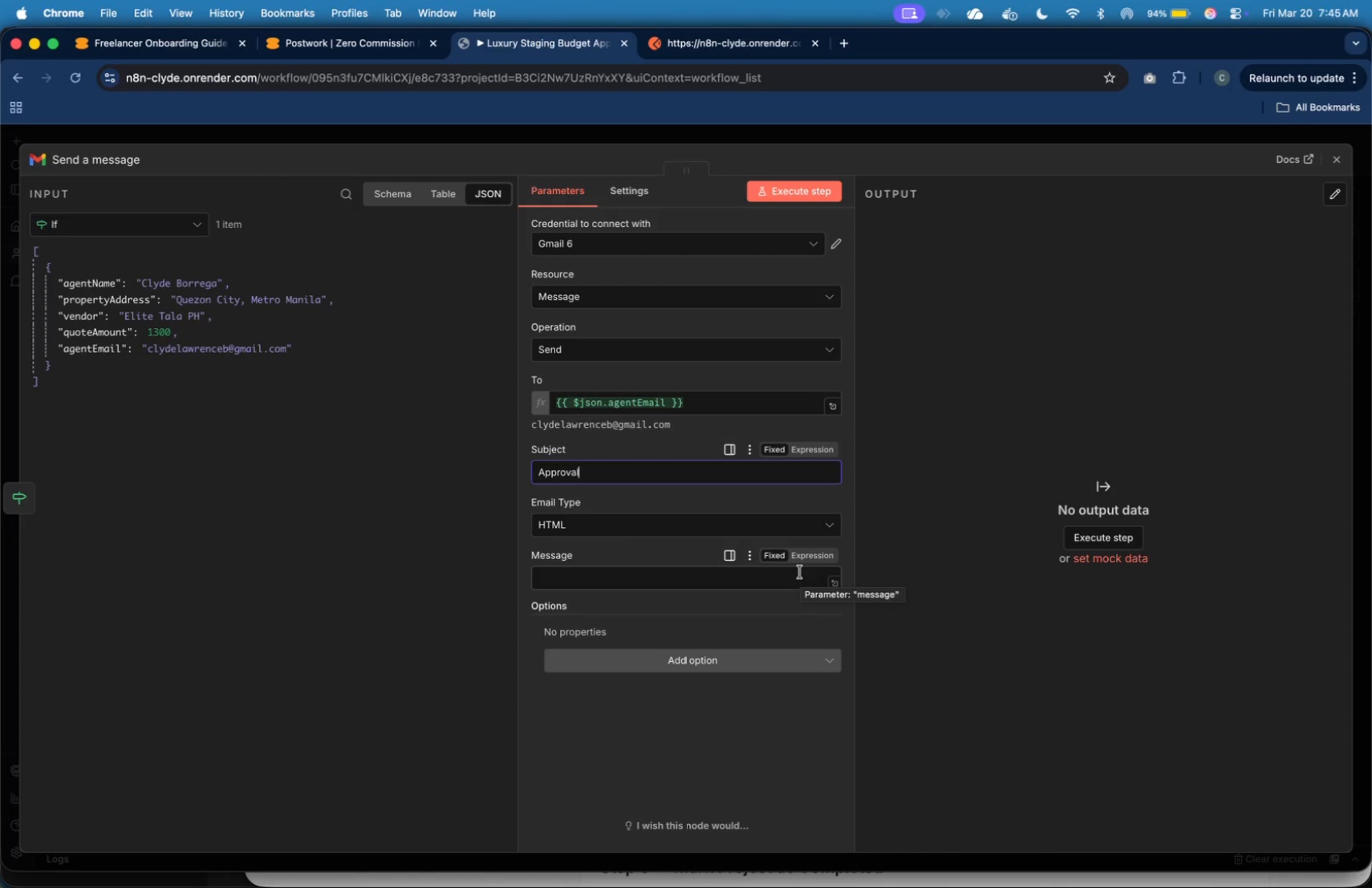 
wait(6.63)
 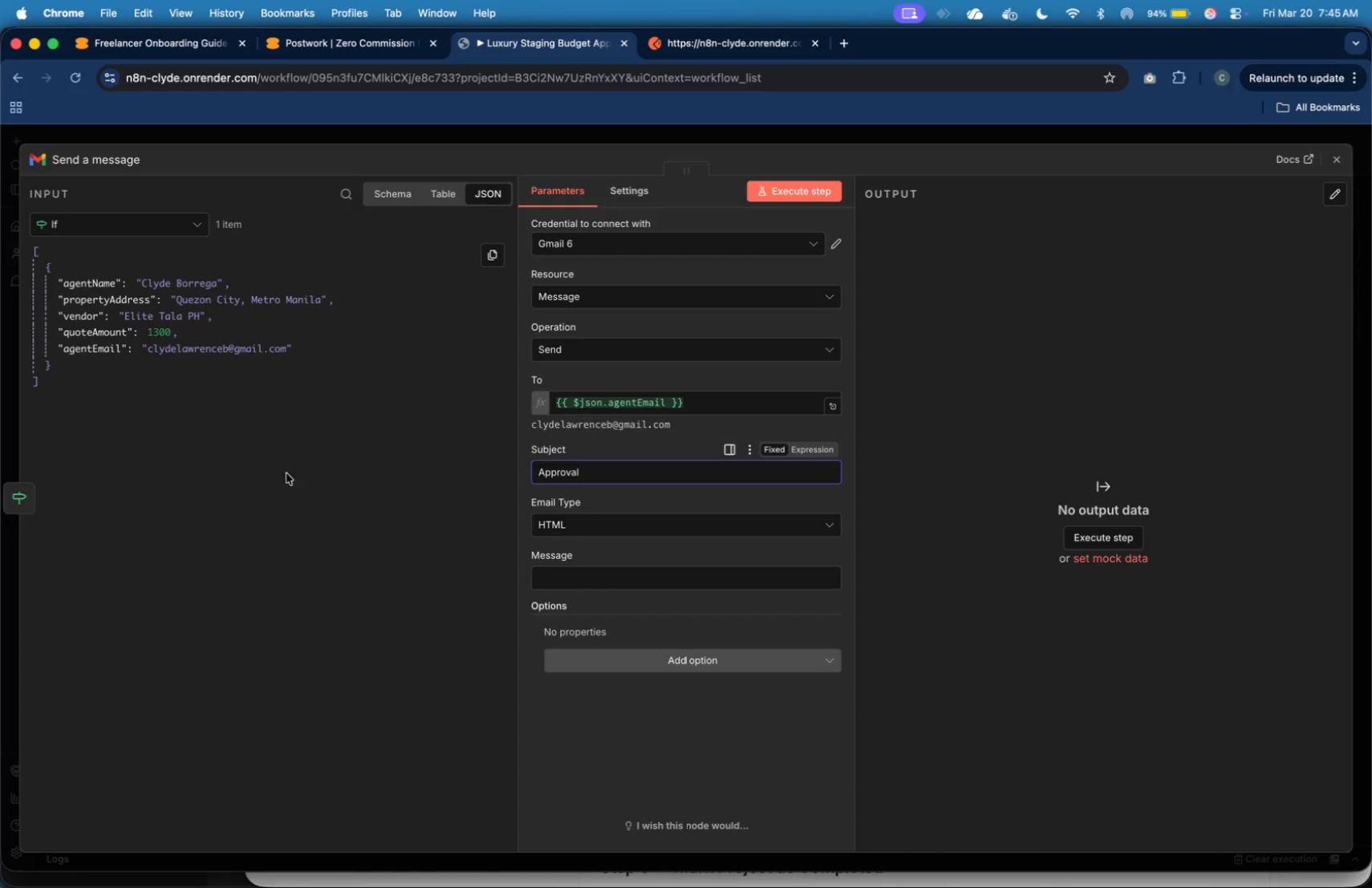 
left_click([807, 558])
 